 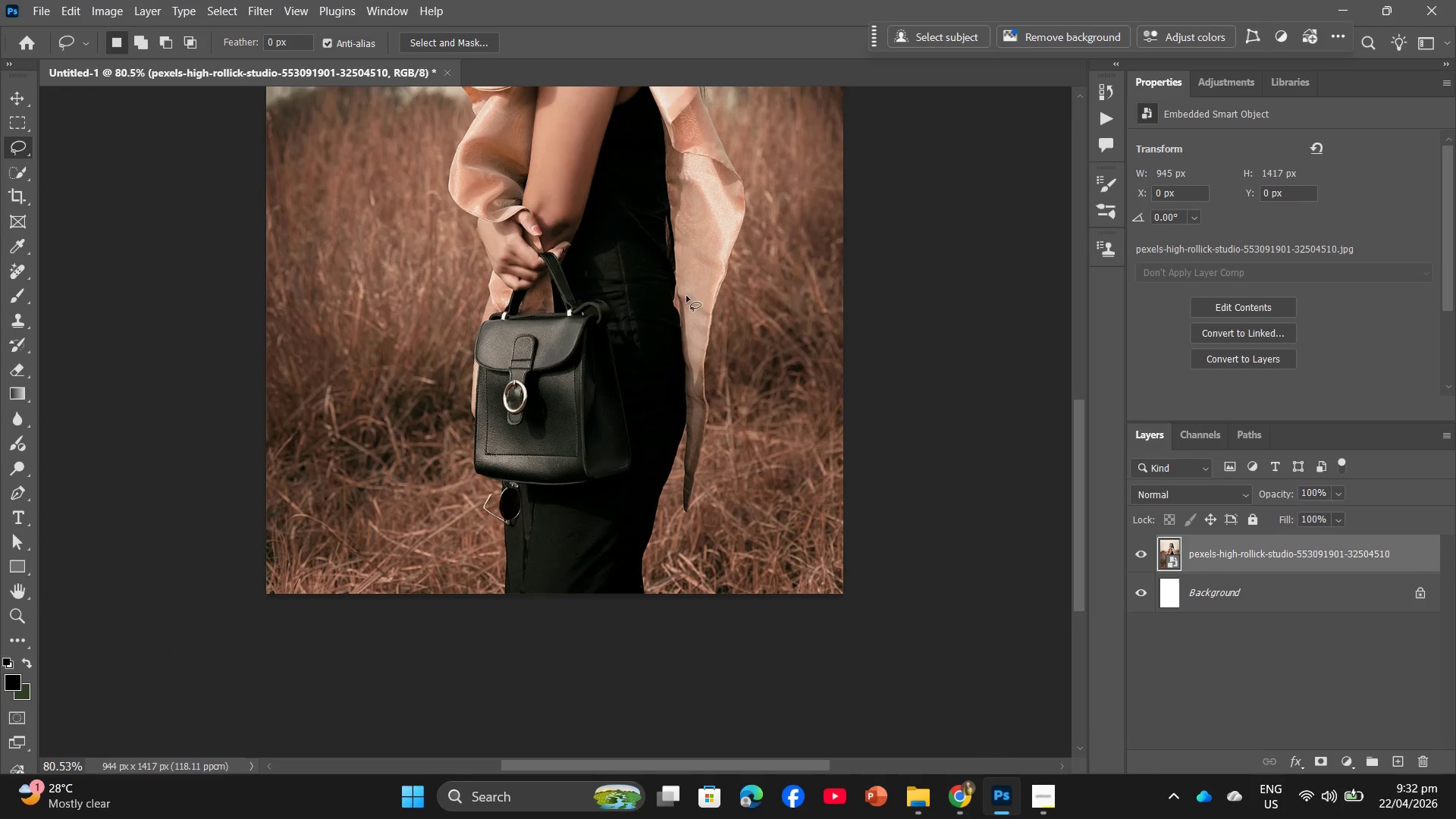 
scroll: coordinate [698, 275], scroll_direction: up, amount: 12.0
 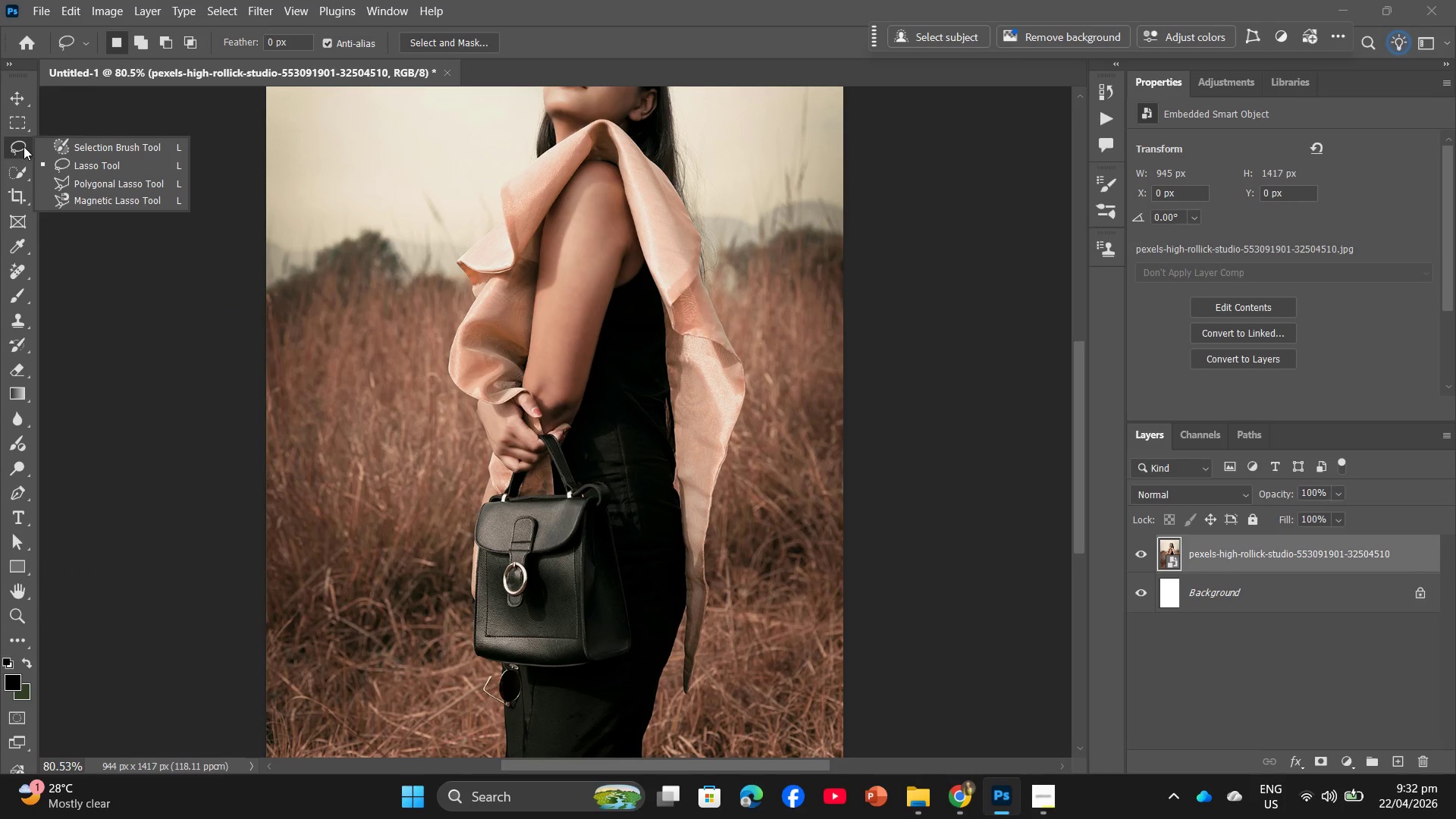 
left_click([17, 492])
 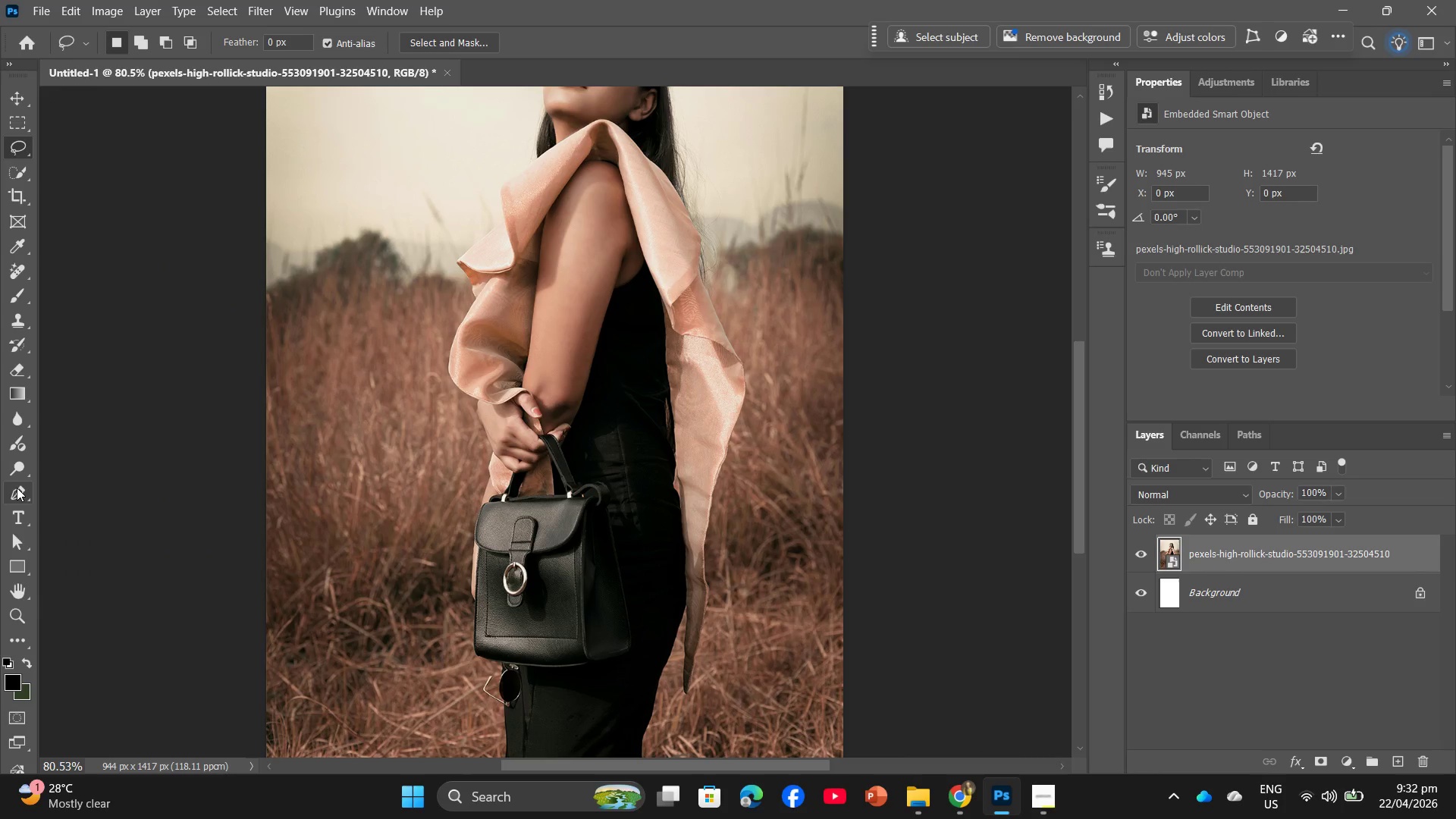 
left_click_drag(start_coordinate=[17, 488], to_coordinate=[66, 493])
 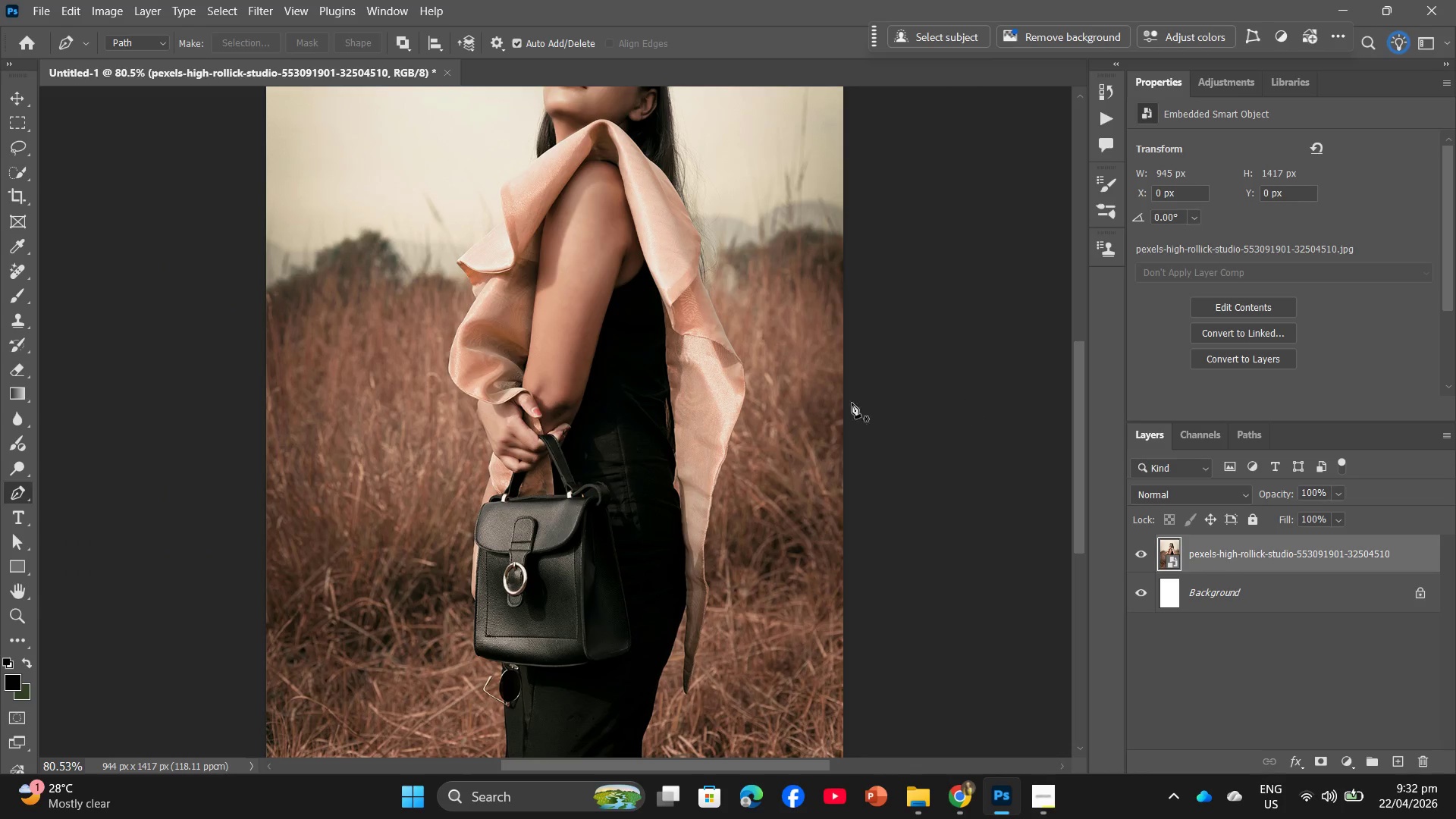 
hold_key(key=AltLeft, duration=1.16)
scroll: coordinate [534, 463], scroll_direction: up, amount: 10.0
 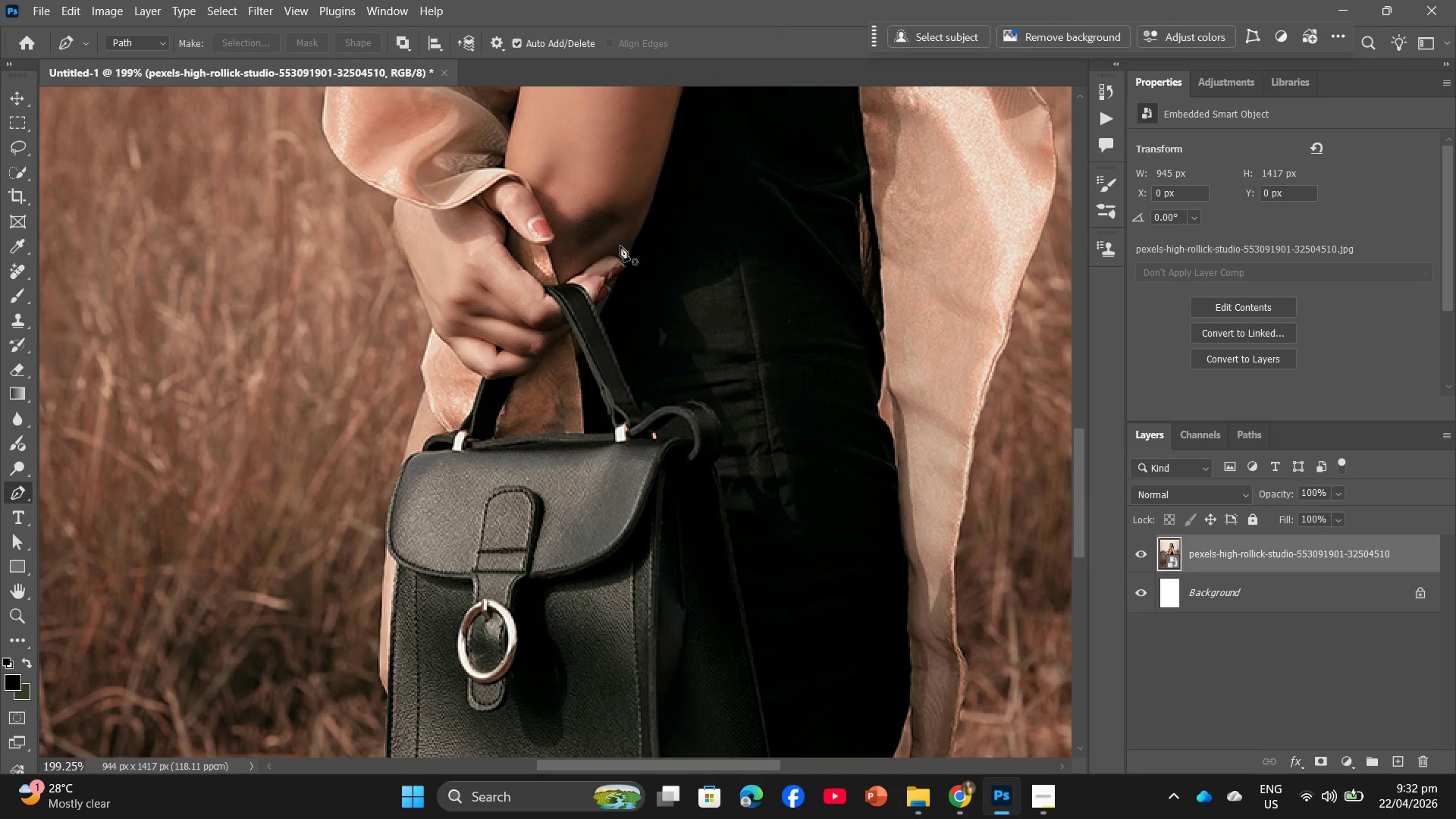 
hold_key(key=AltLeft, duration=0.42)
scroll: coordinate [564, 230], scroll_direction: none, amount: 0.0
 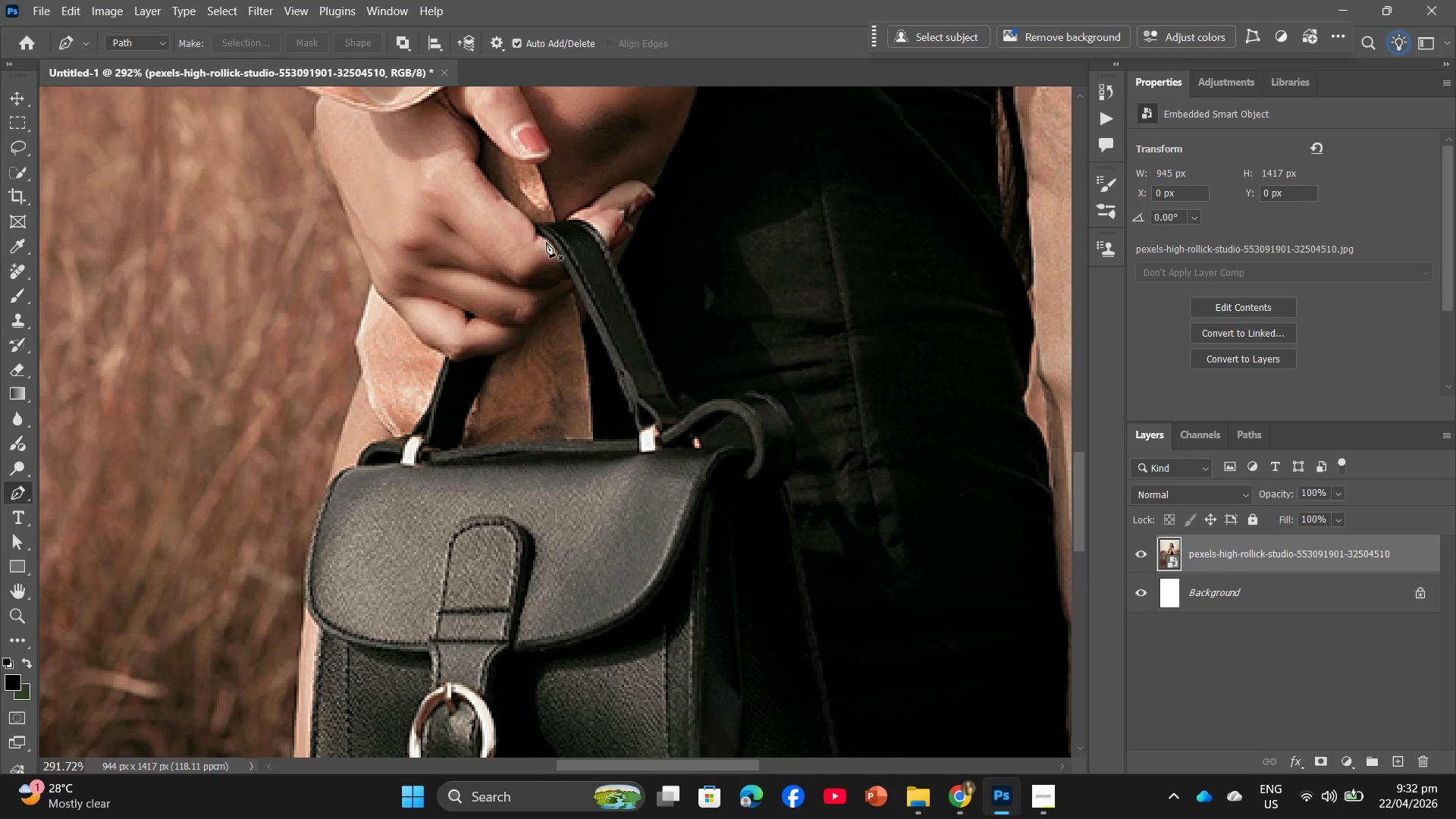 
left_click([536, 224])
 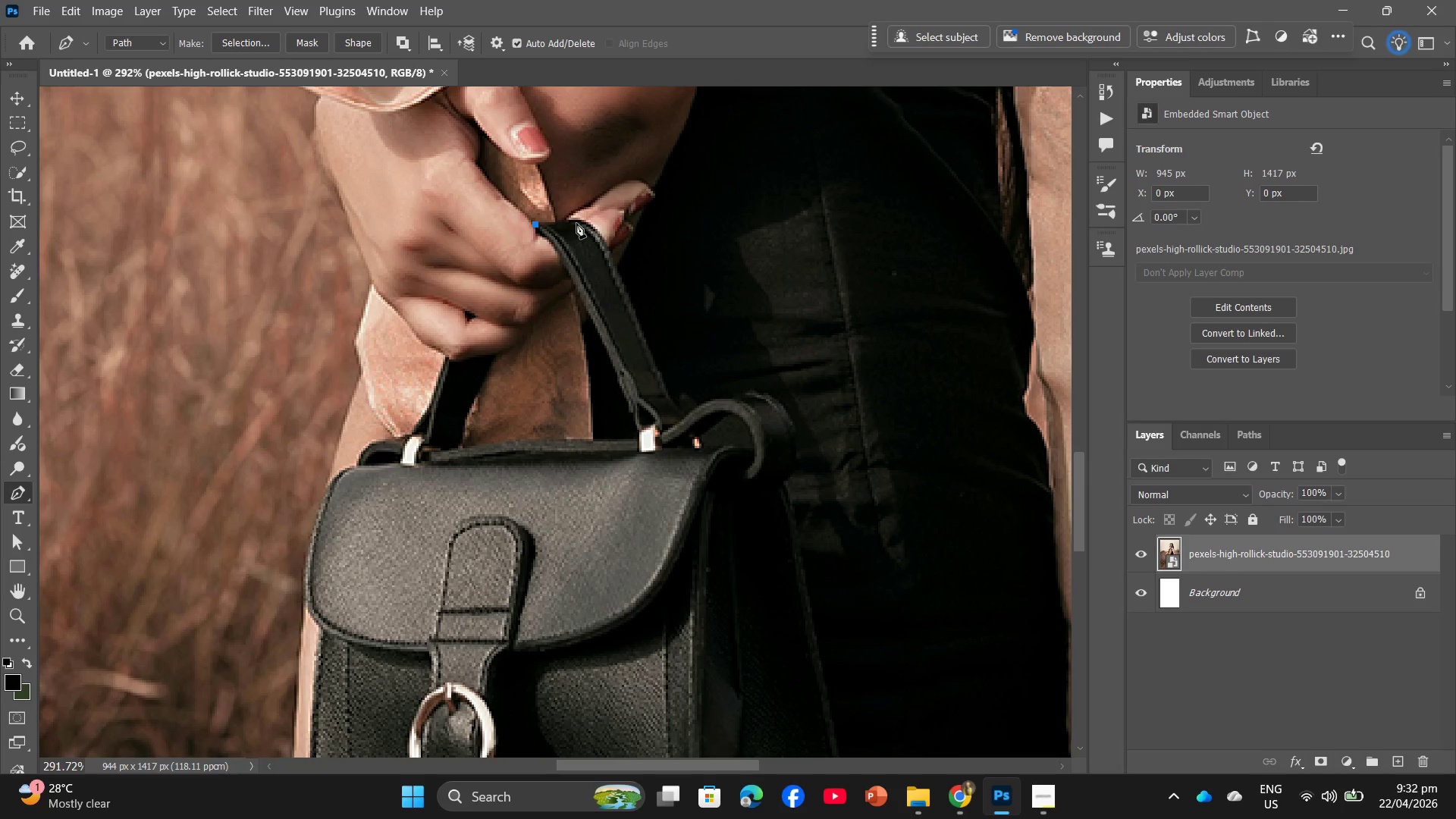 
left_click([576, 221])
 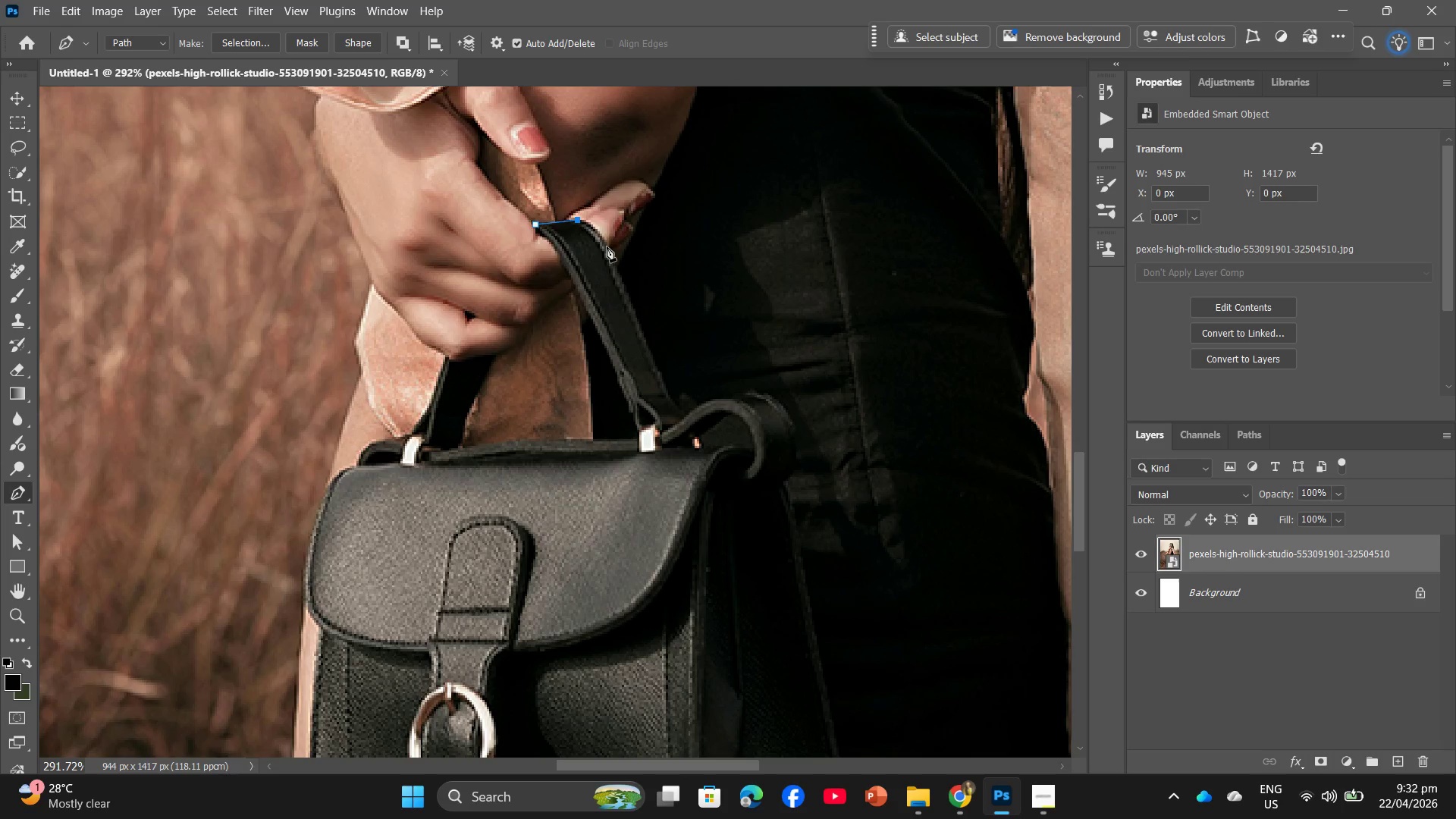 
left_click([604, 244])
 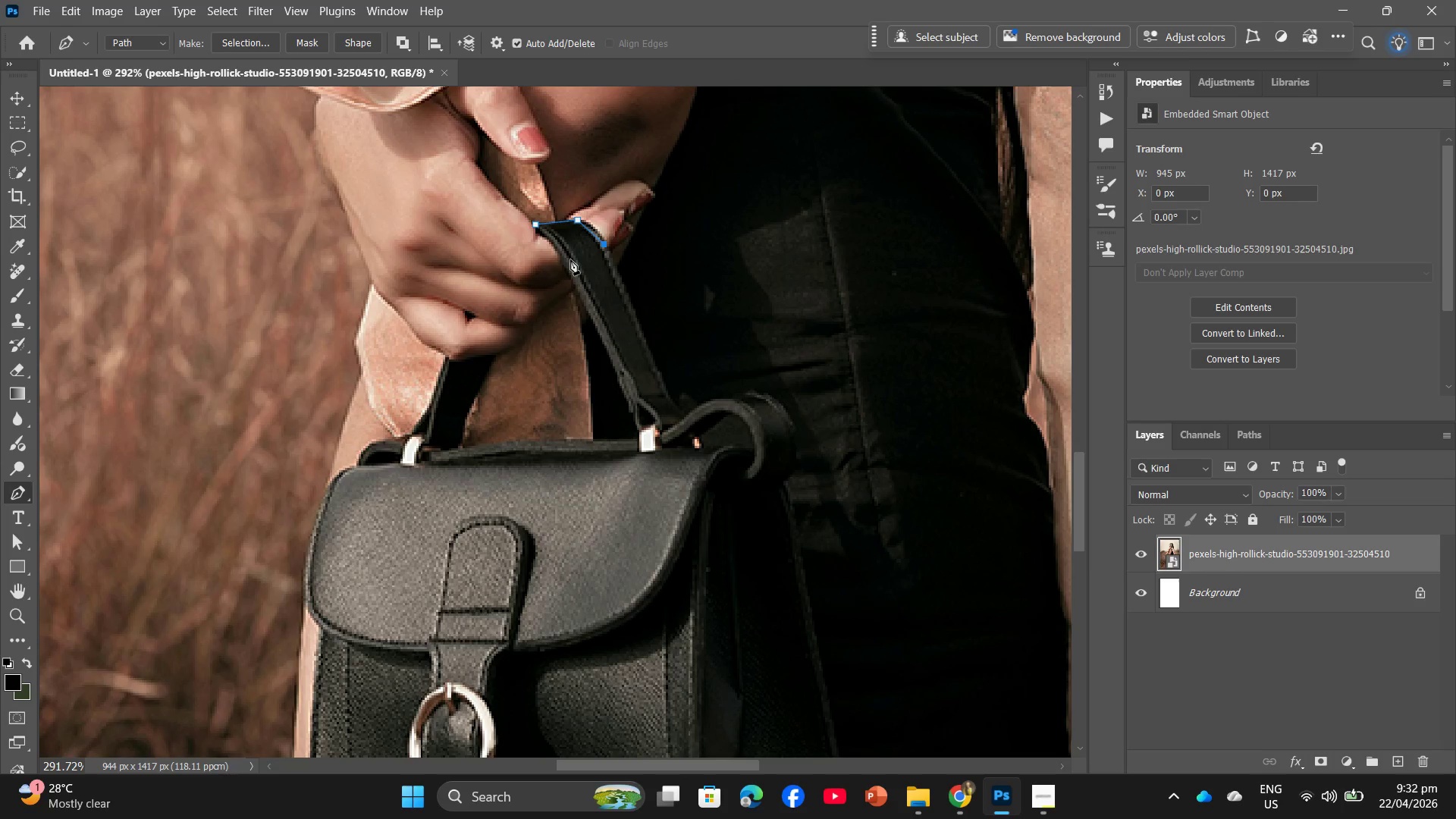 
key(Backspace)
 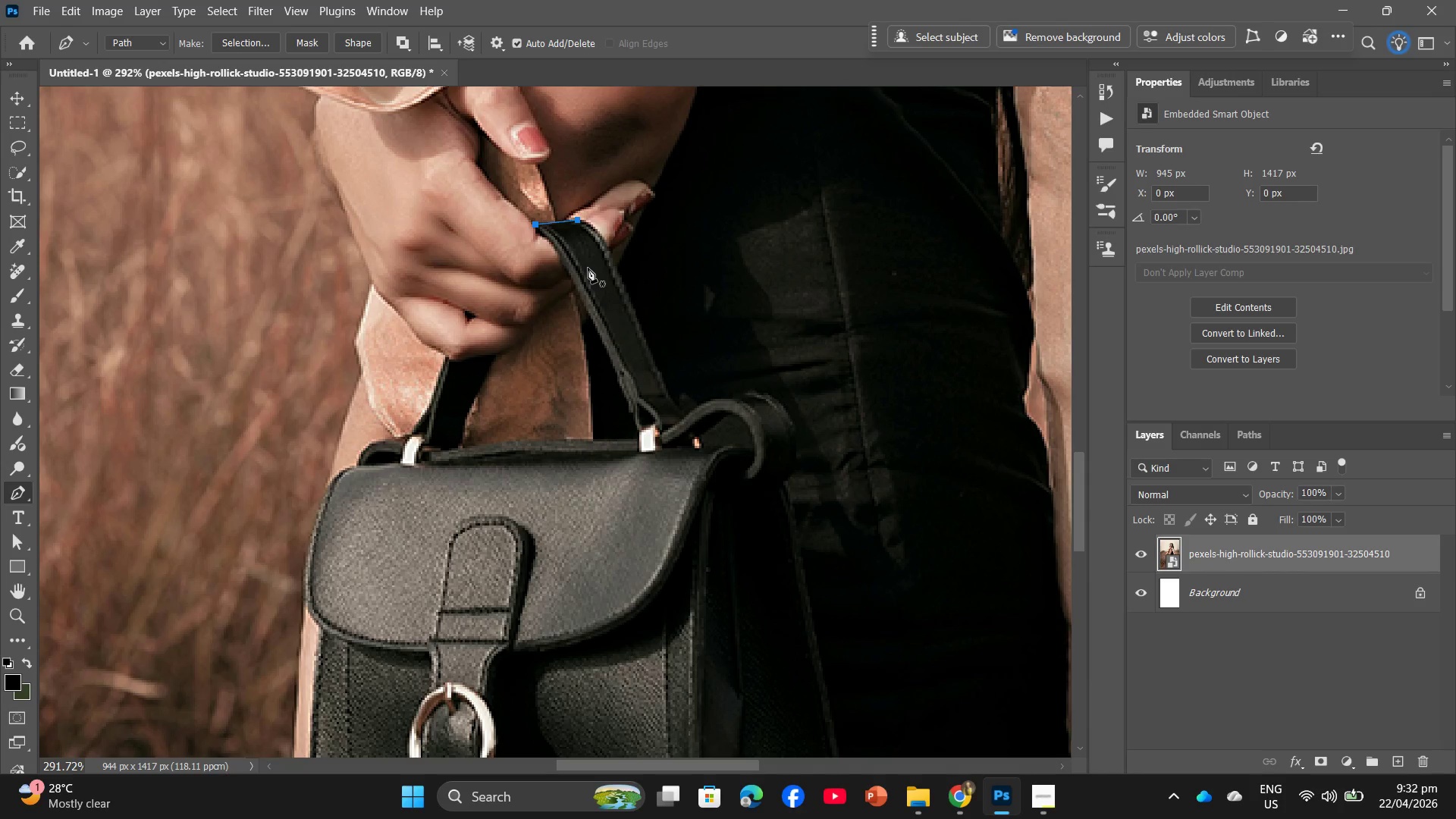 
hold_key(key=AltLeft, duration=0.95)
scroll: coordinate [581, 247], scroll_direction: up, amount: 9.0
 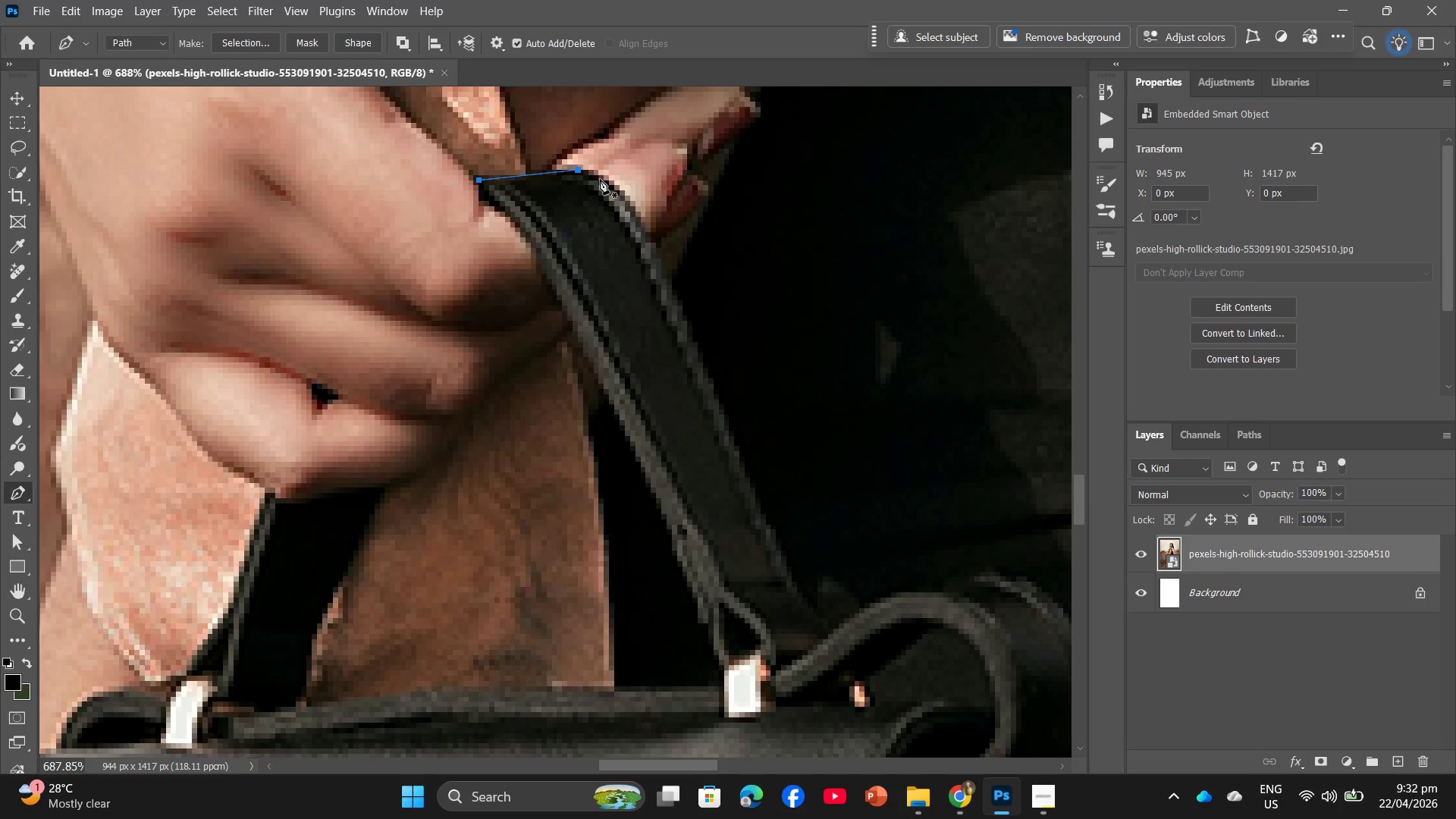 
left_click([600, 175])
 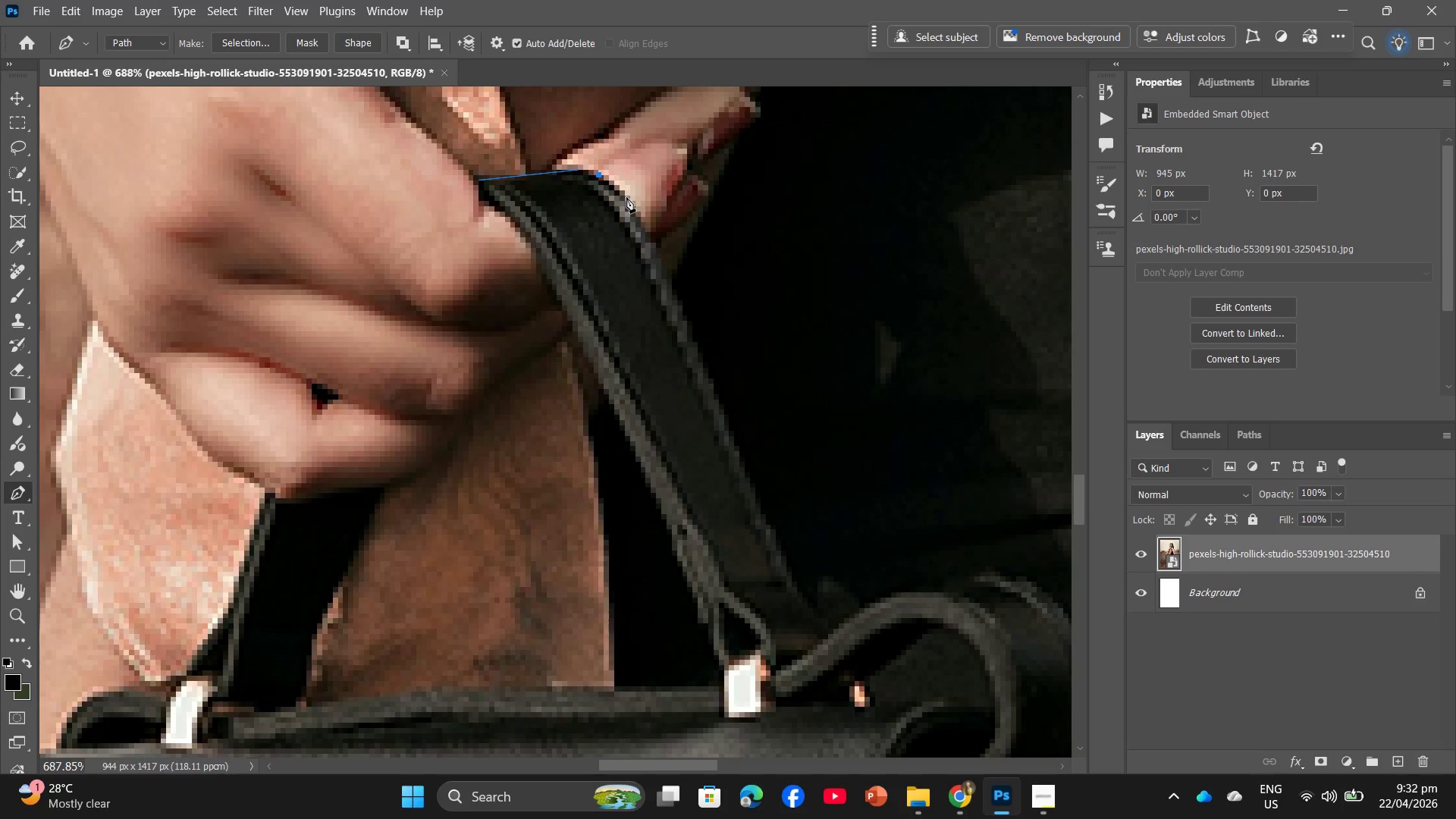 
left_click([628, 197])
 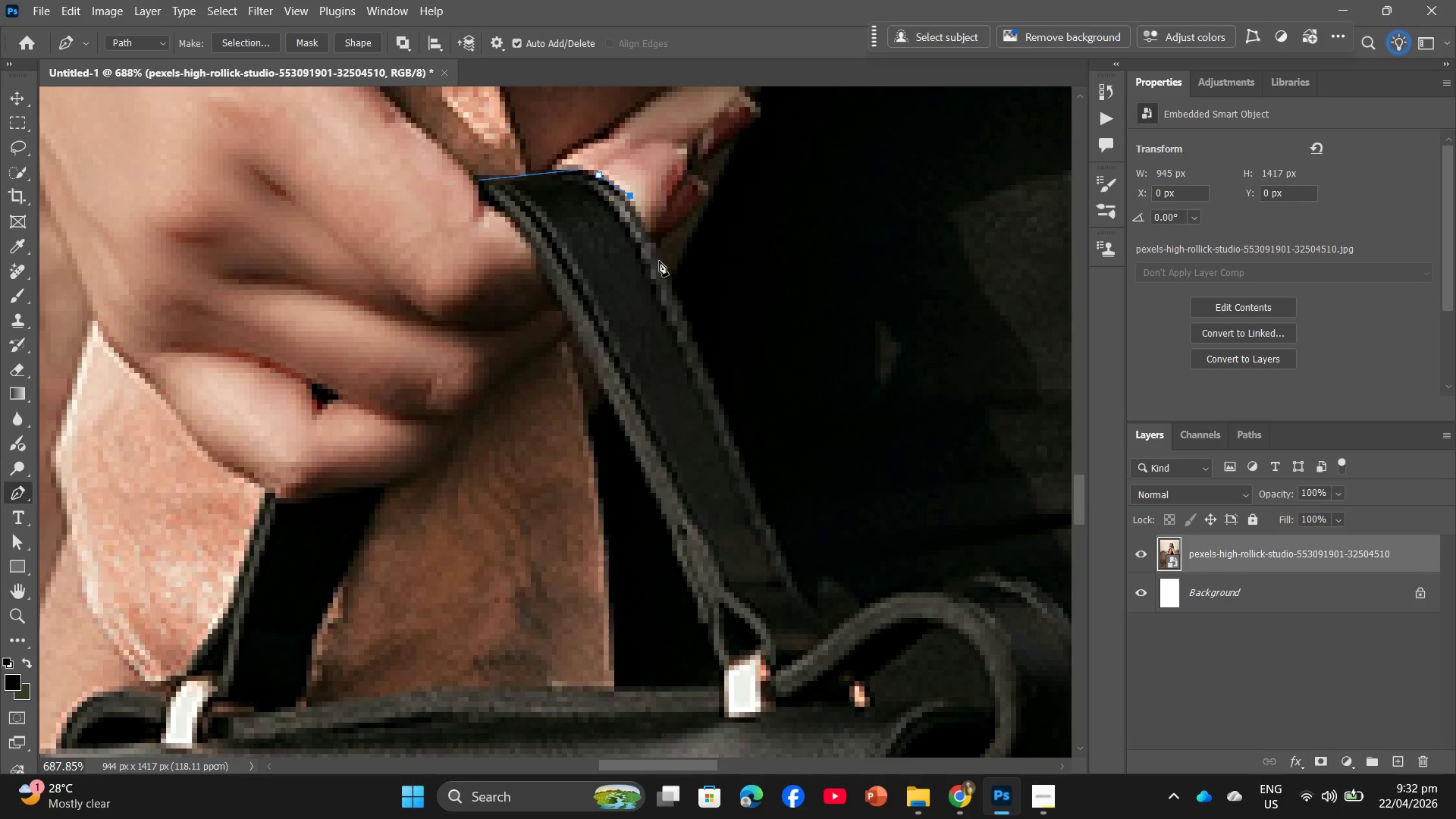 
left_click([661, 259])
 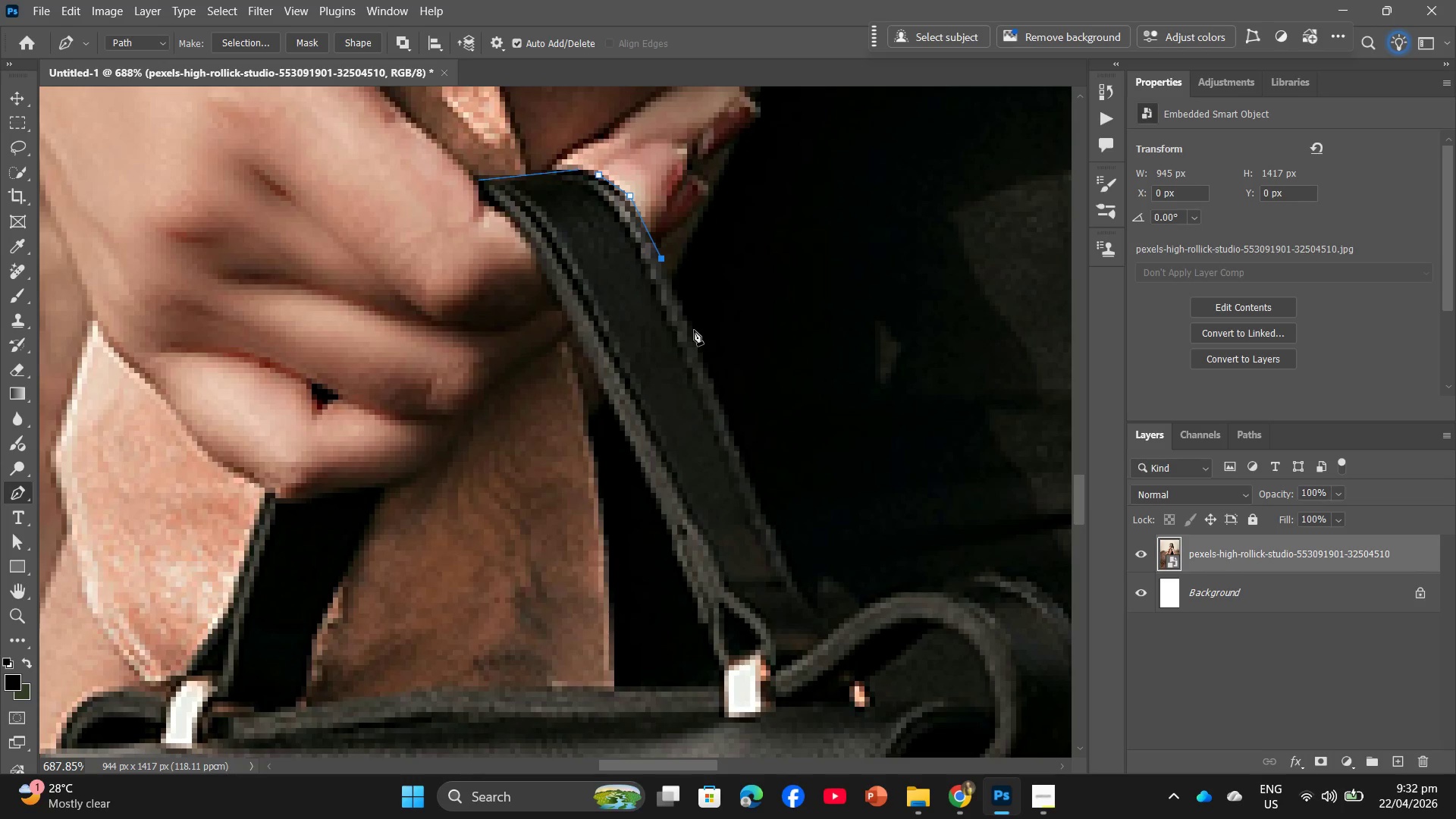 
hold_key(key=AltLeft, duration=0.45)
scroll: coordinate [692, 331], scroll_direction: down, amount: 4.0
 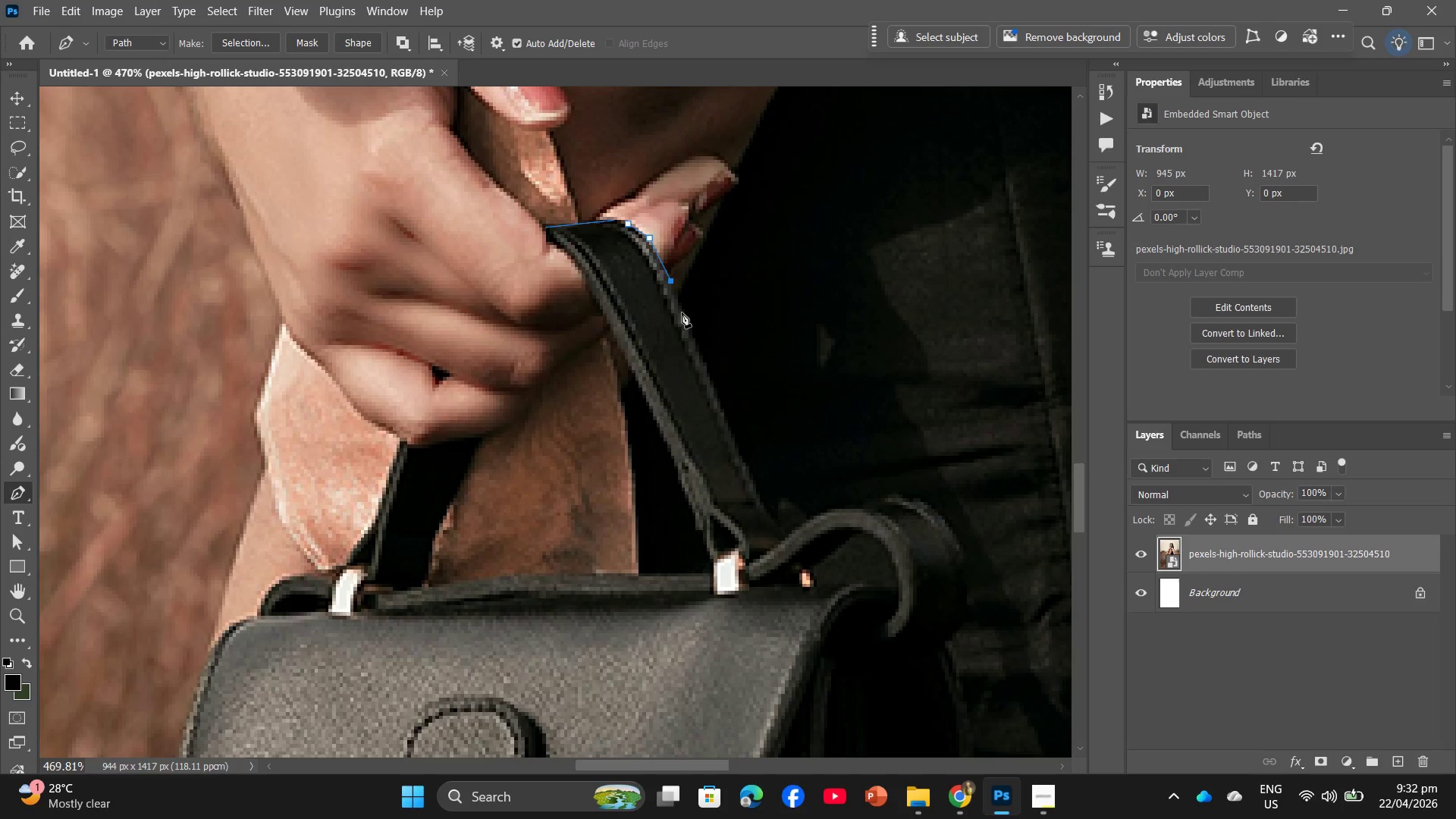 
left_click([682, 311])
 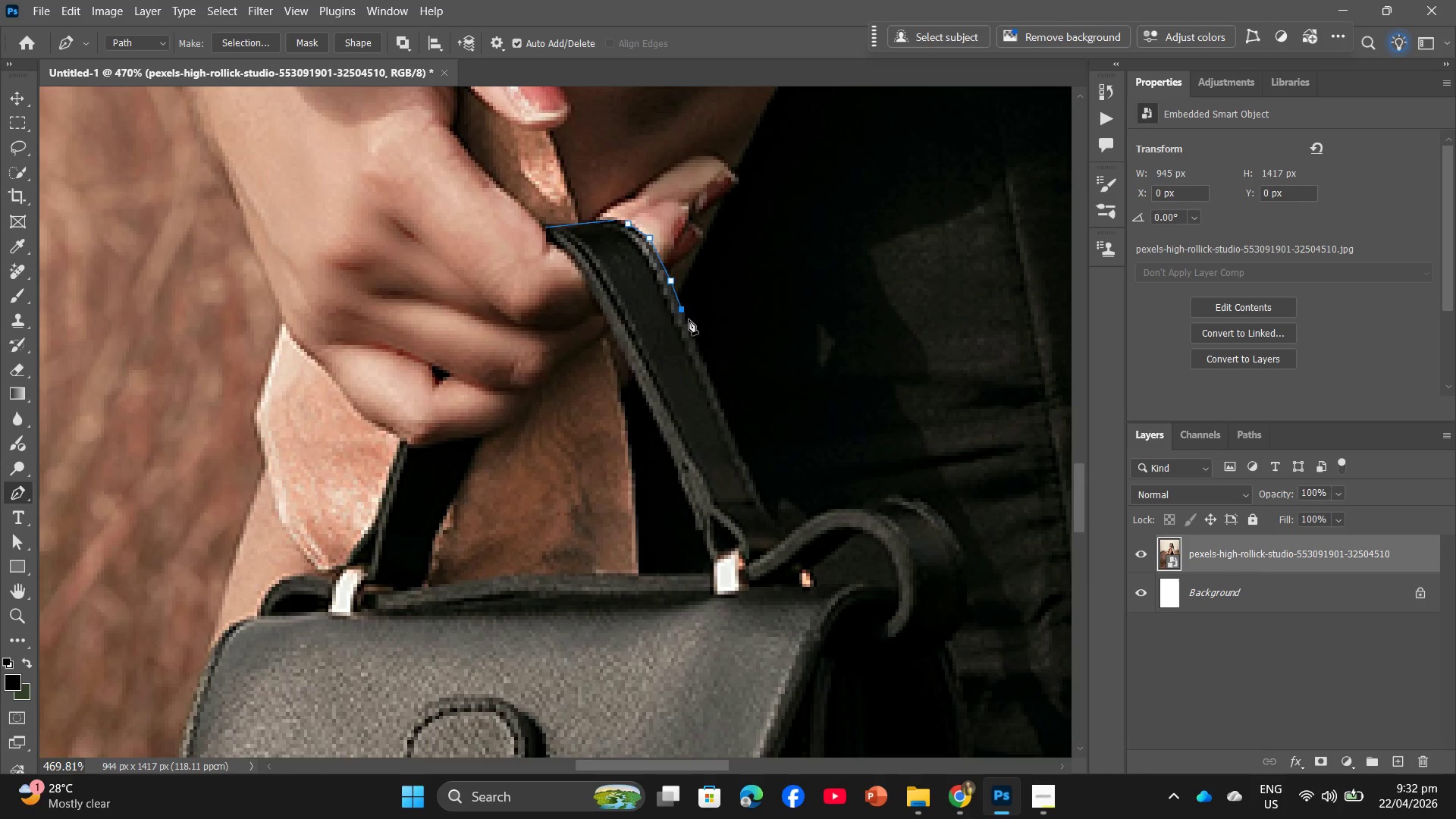 
scroll: coordinate [690, 333], scroll_direction: down, amount: 2.0
 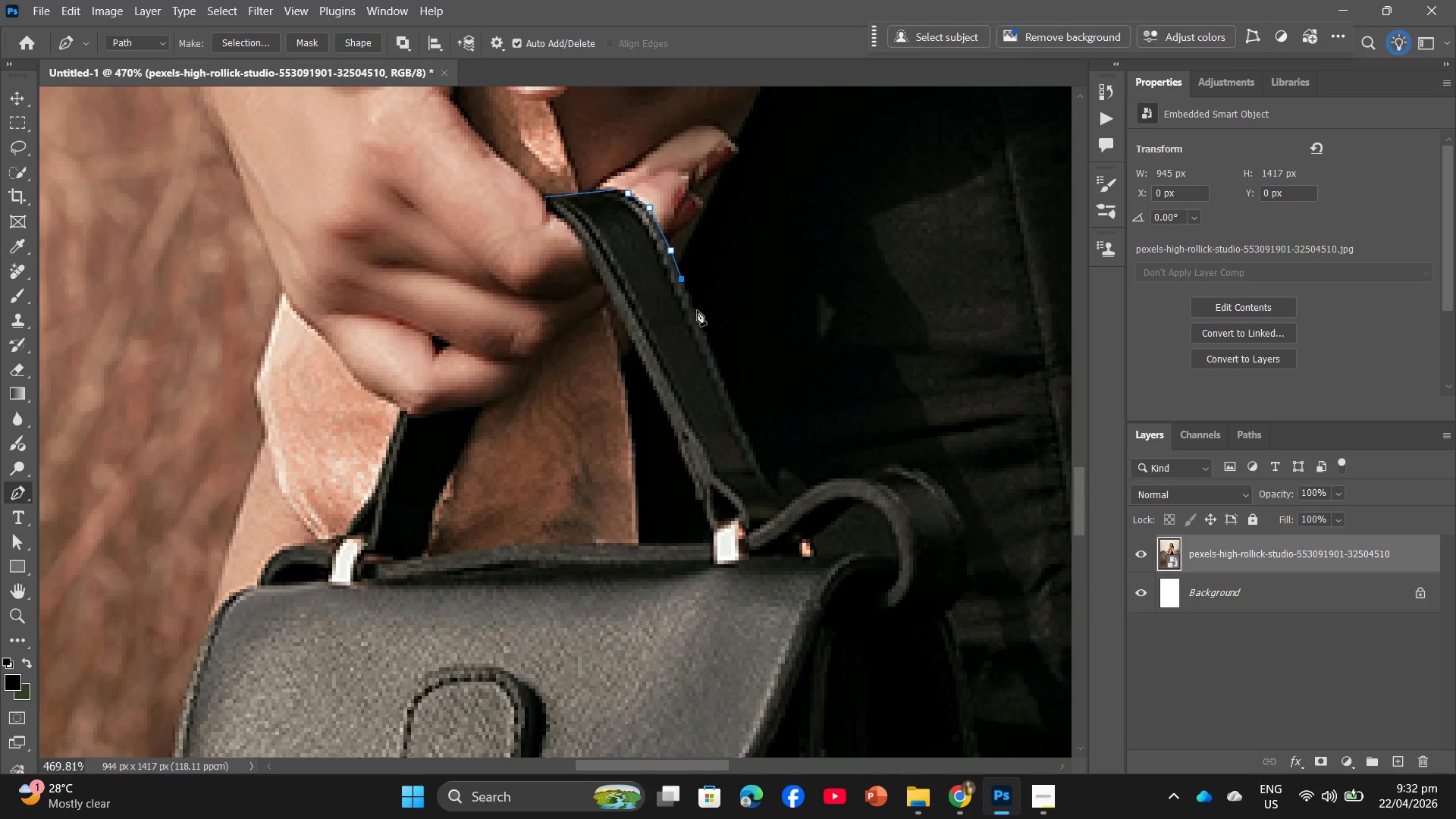 
left_click([693, 306])
 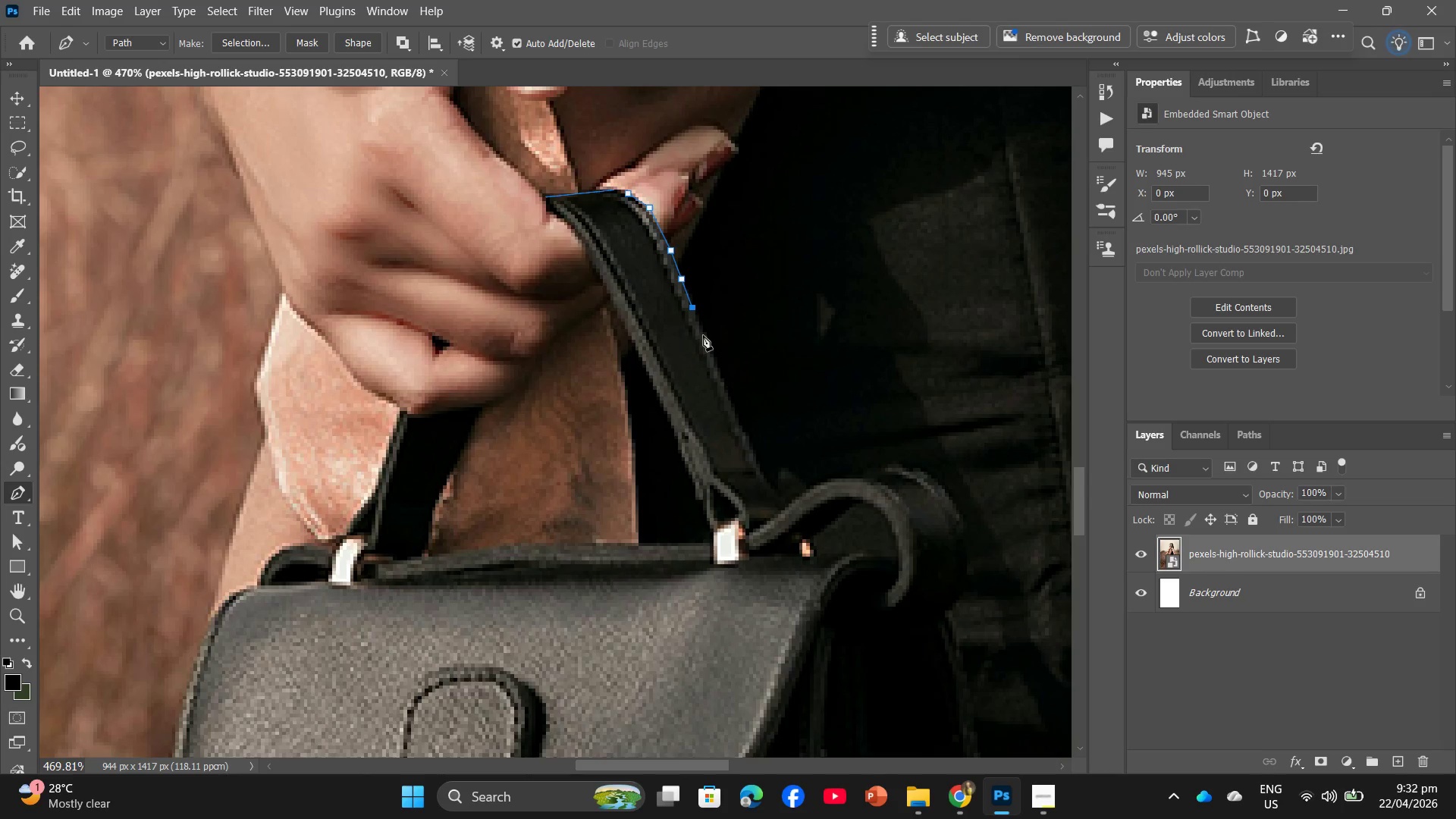 
left_click([704, 331])
 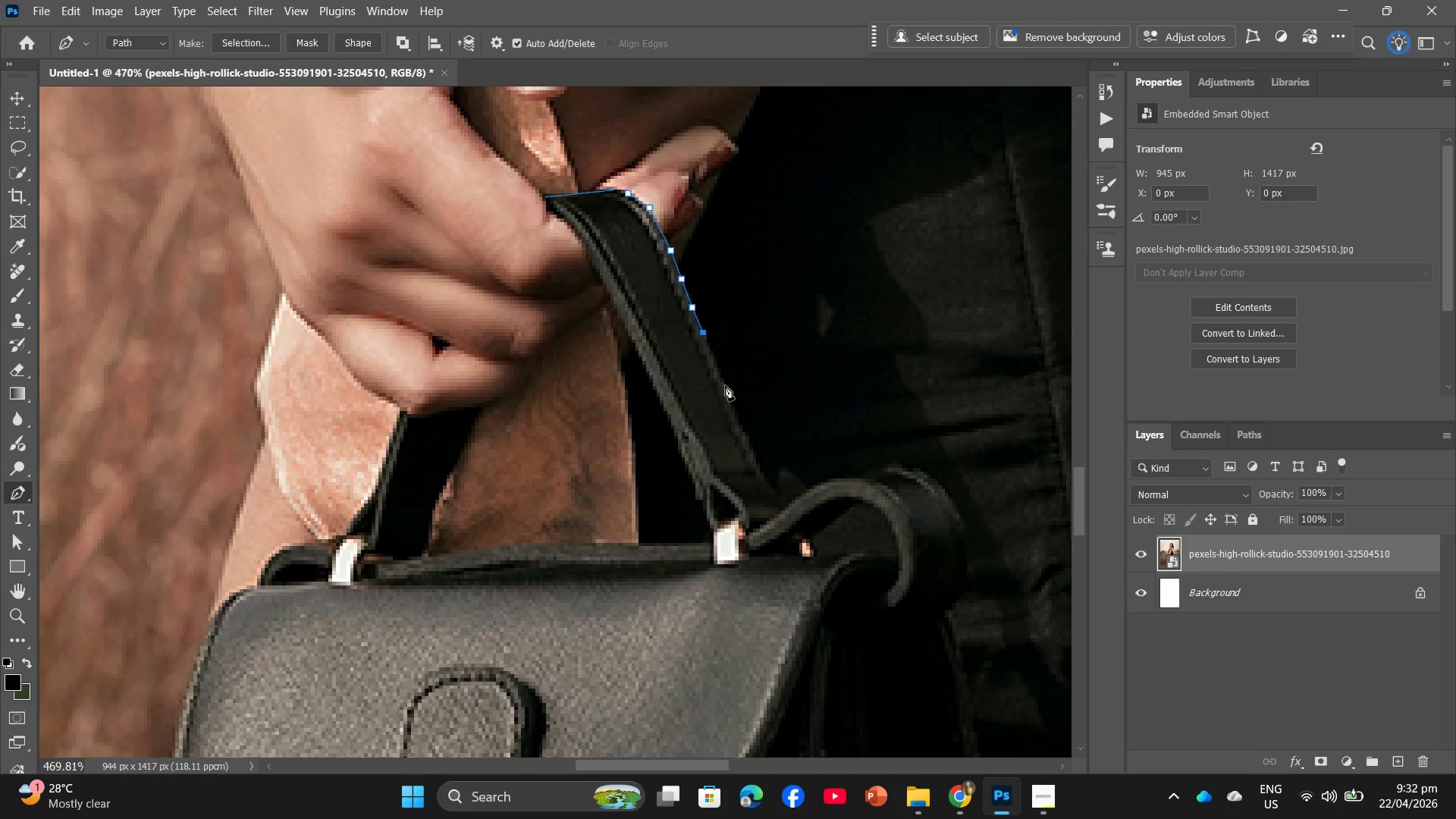 
left_click([725, 385])
 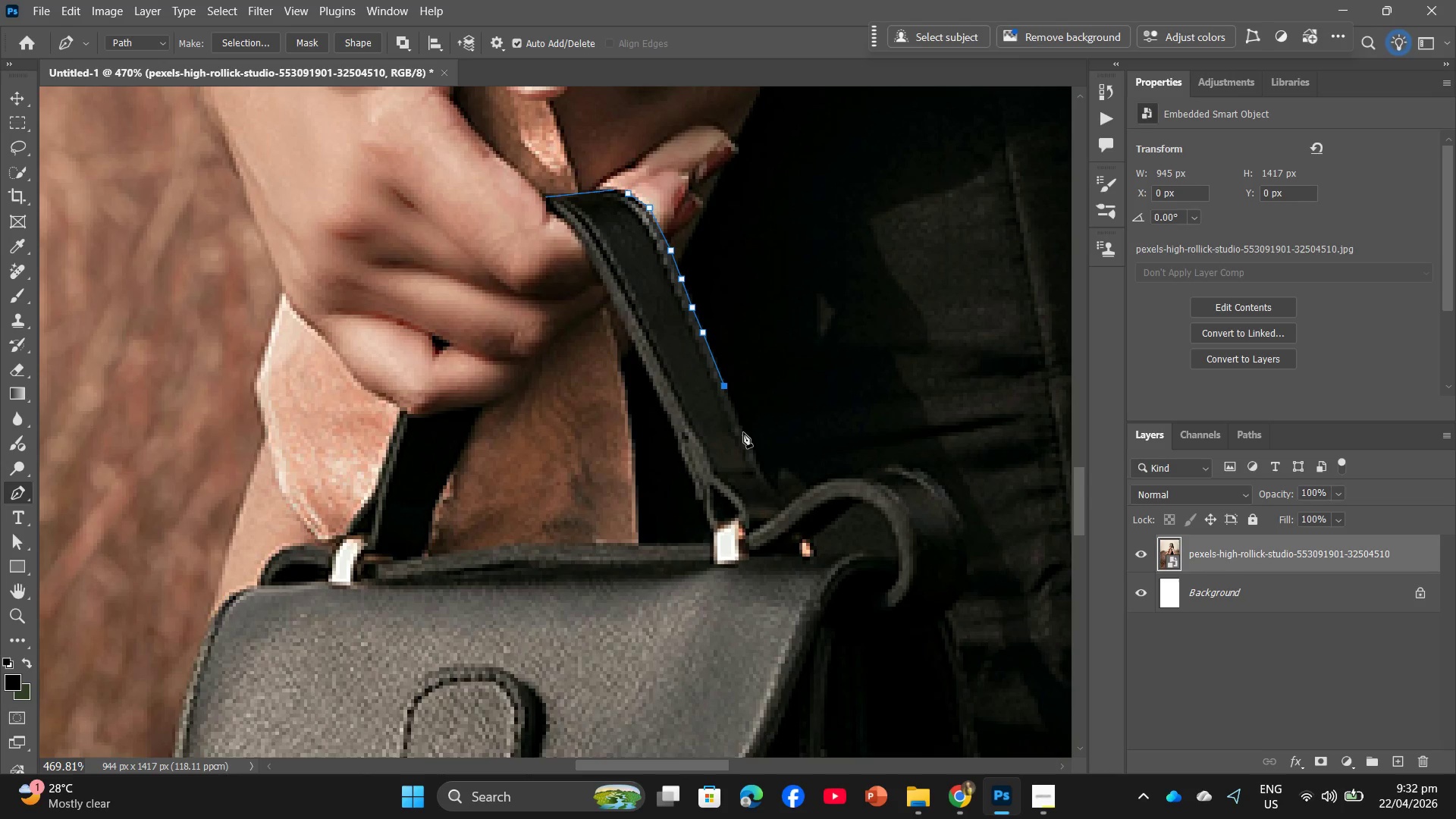 
left_click([743, 432])
 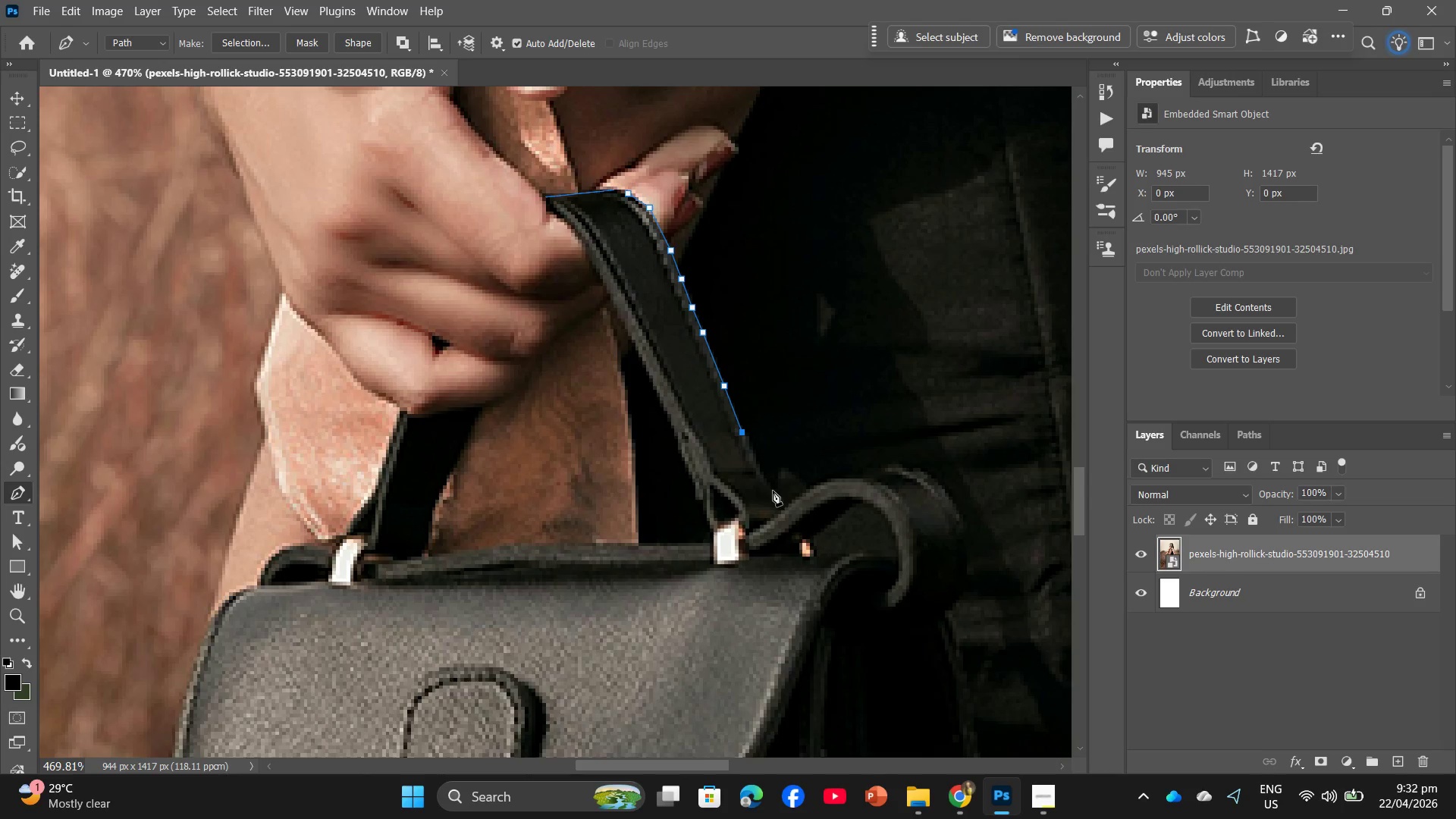 
left_click([766, 482])
 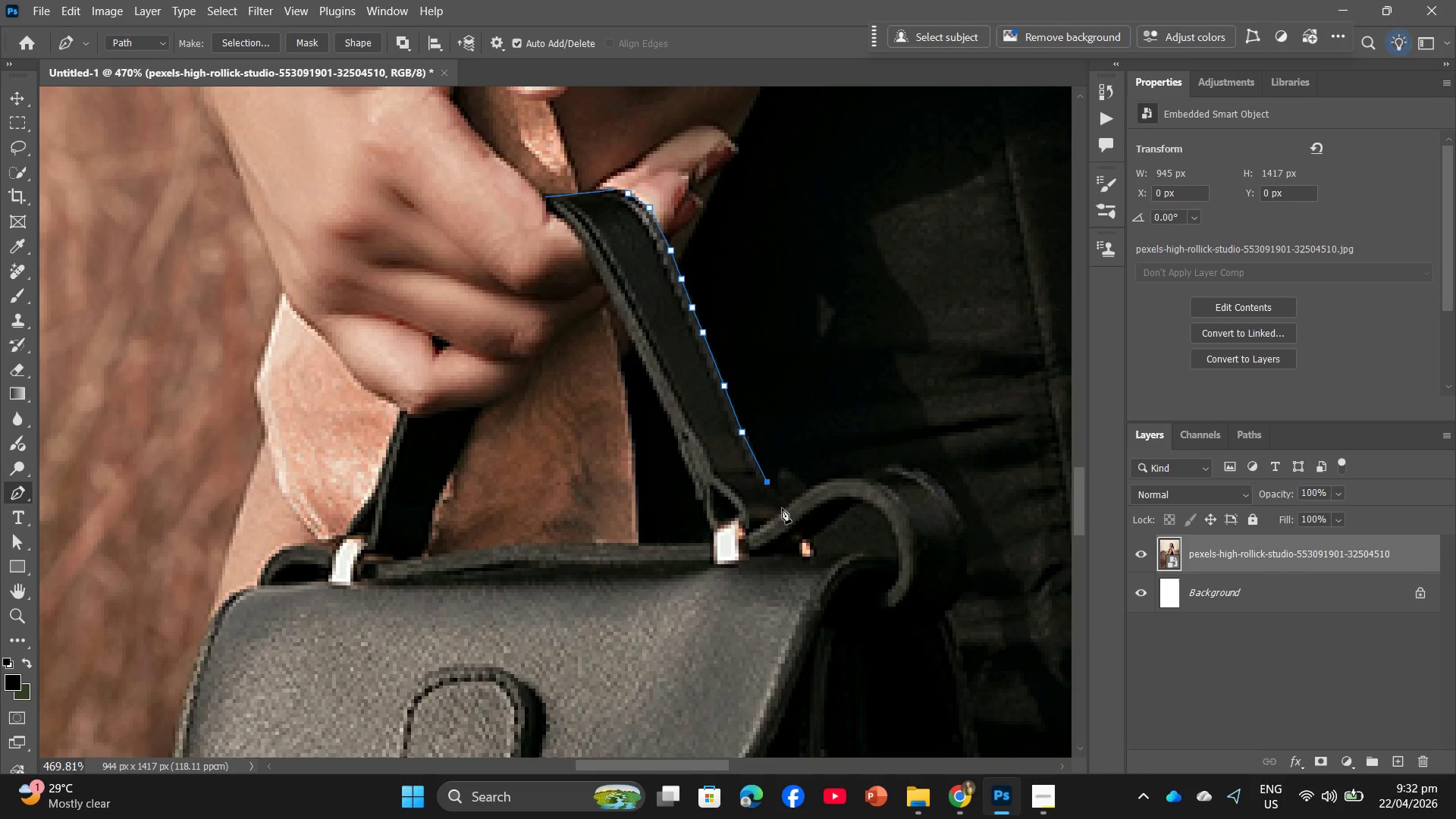 
left_click([780, 508])
 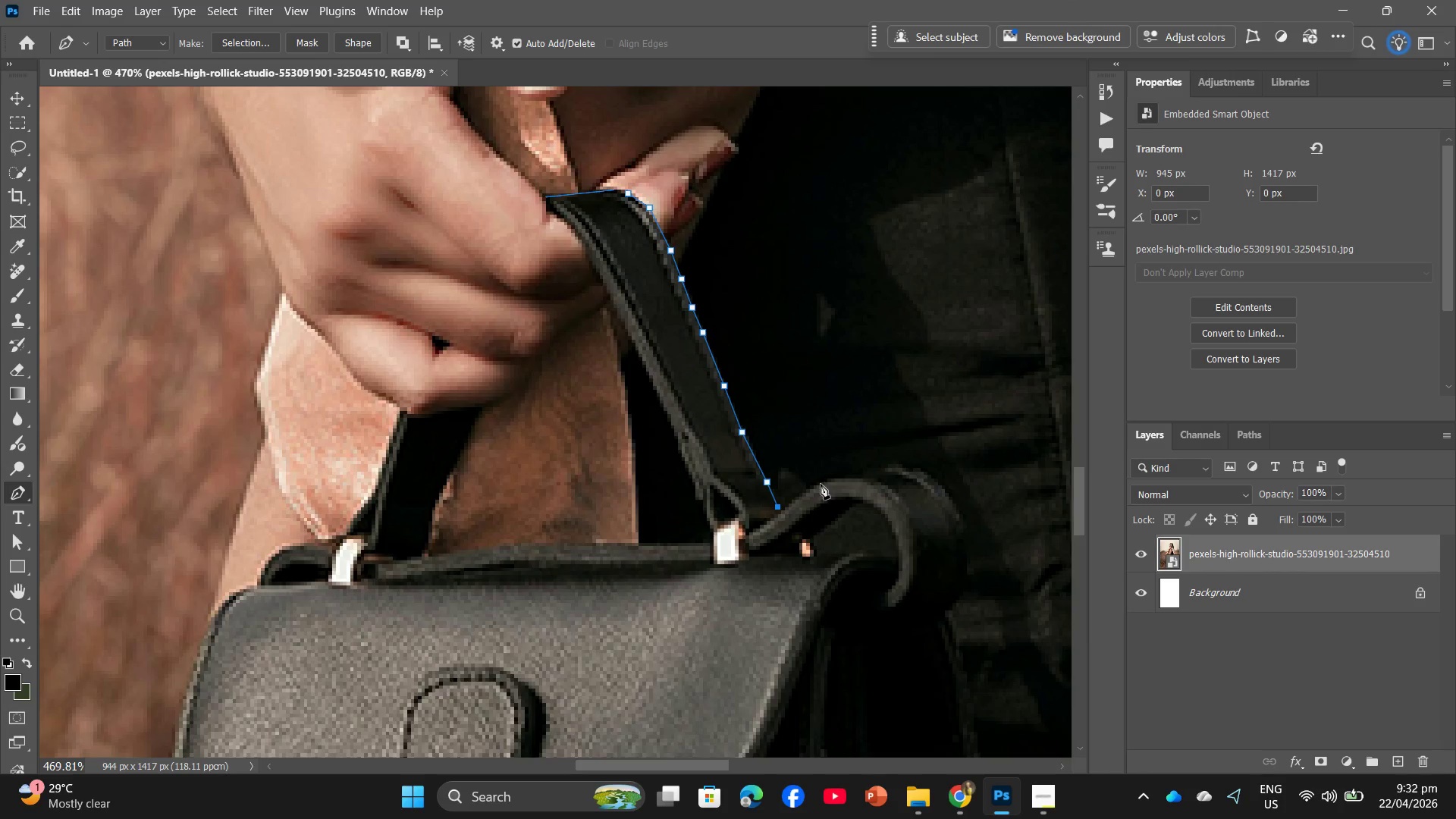 
left_click([821, 484])
 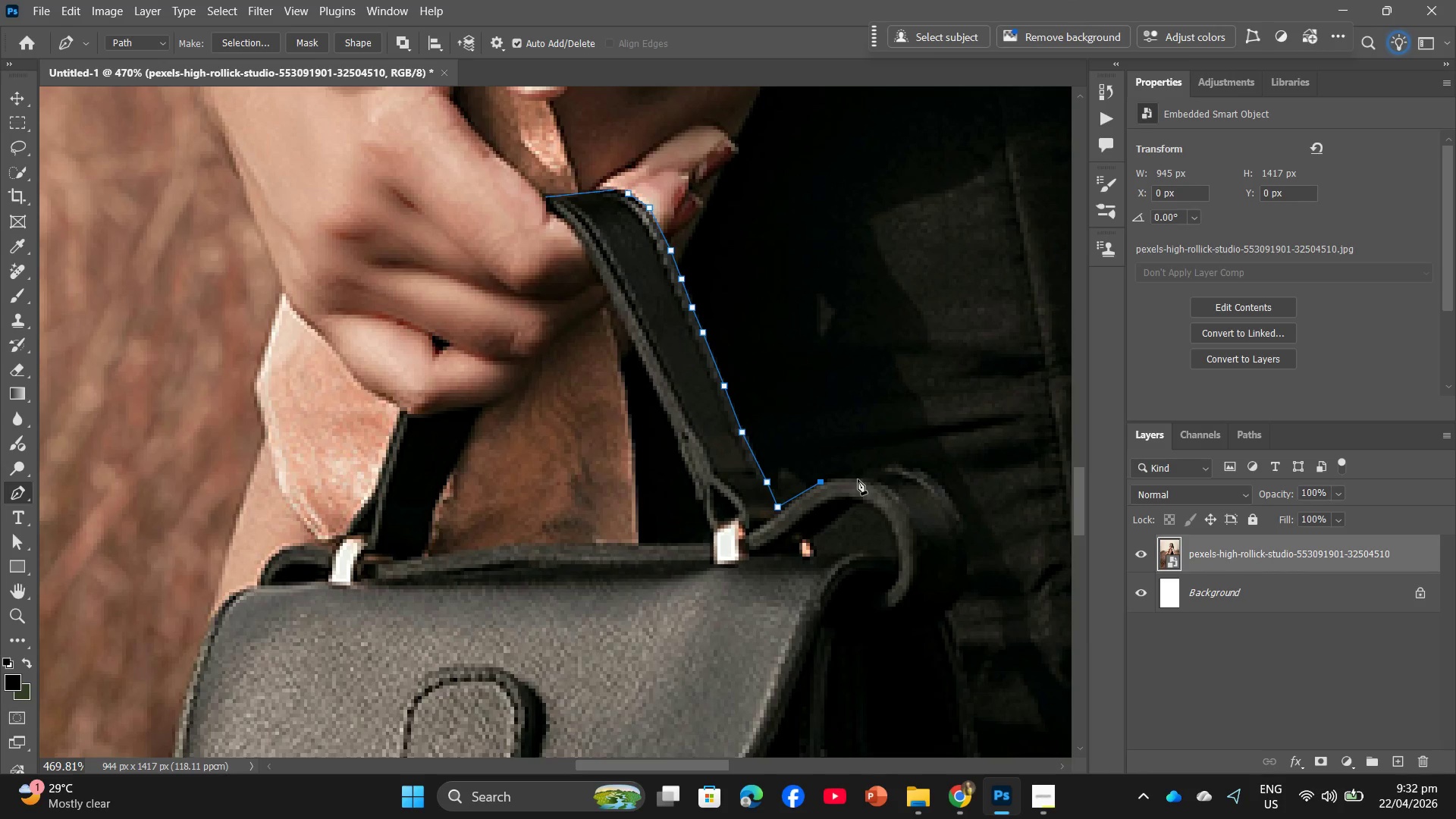 
left_click([858, 475])
 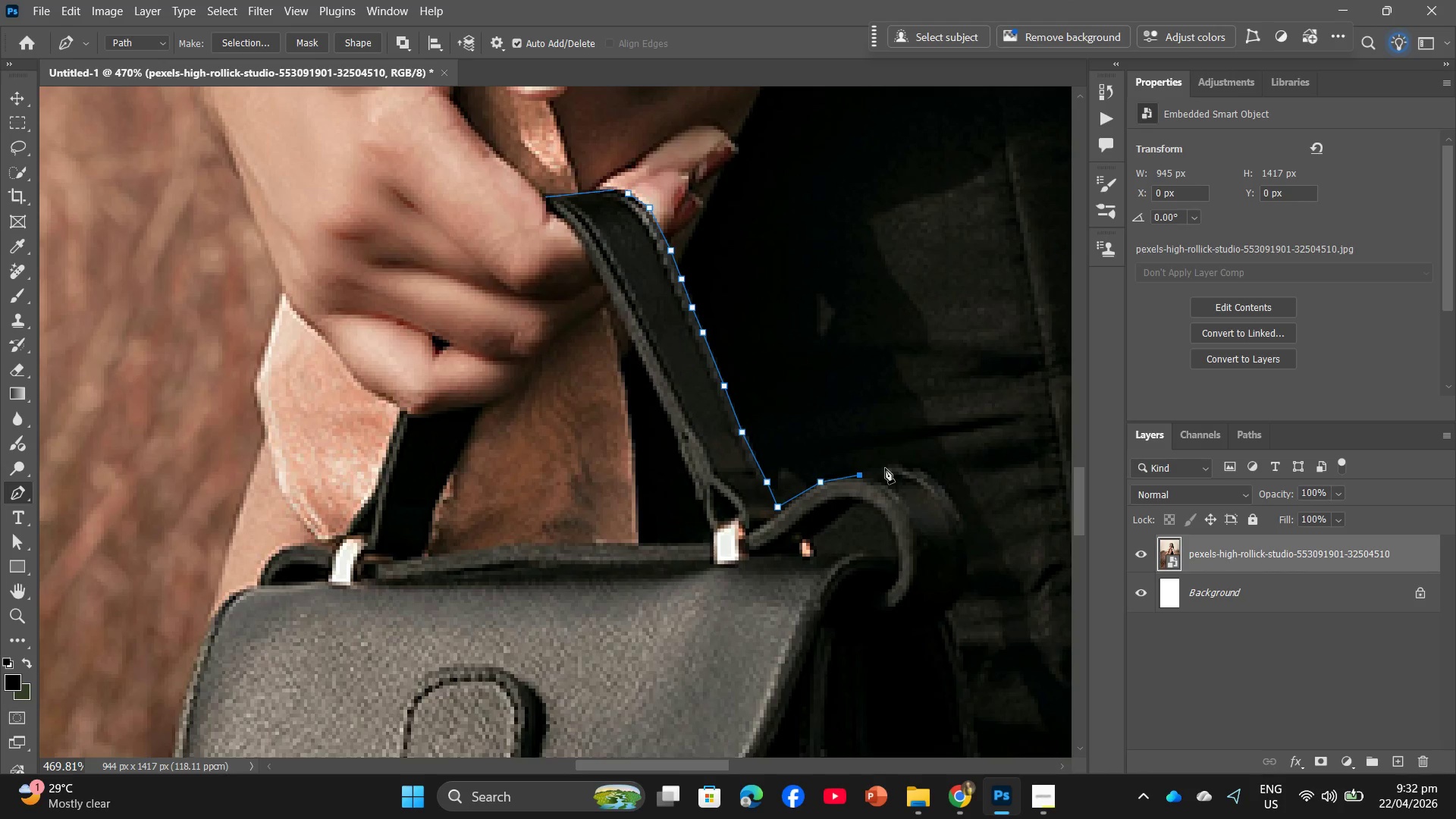 
left_click([890, 468])
 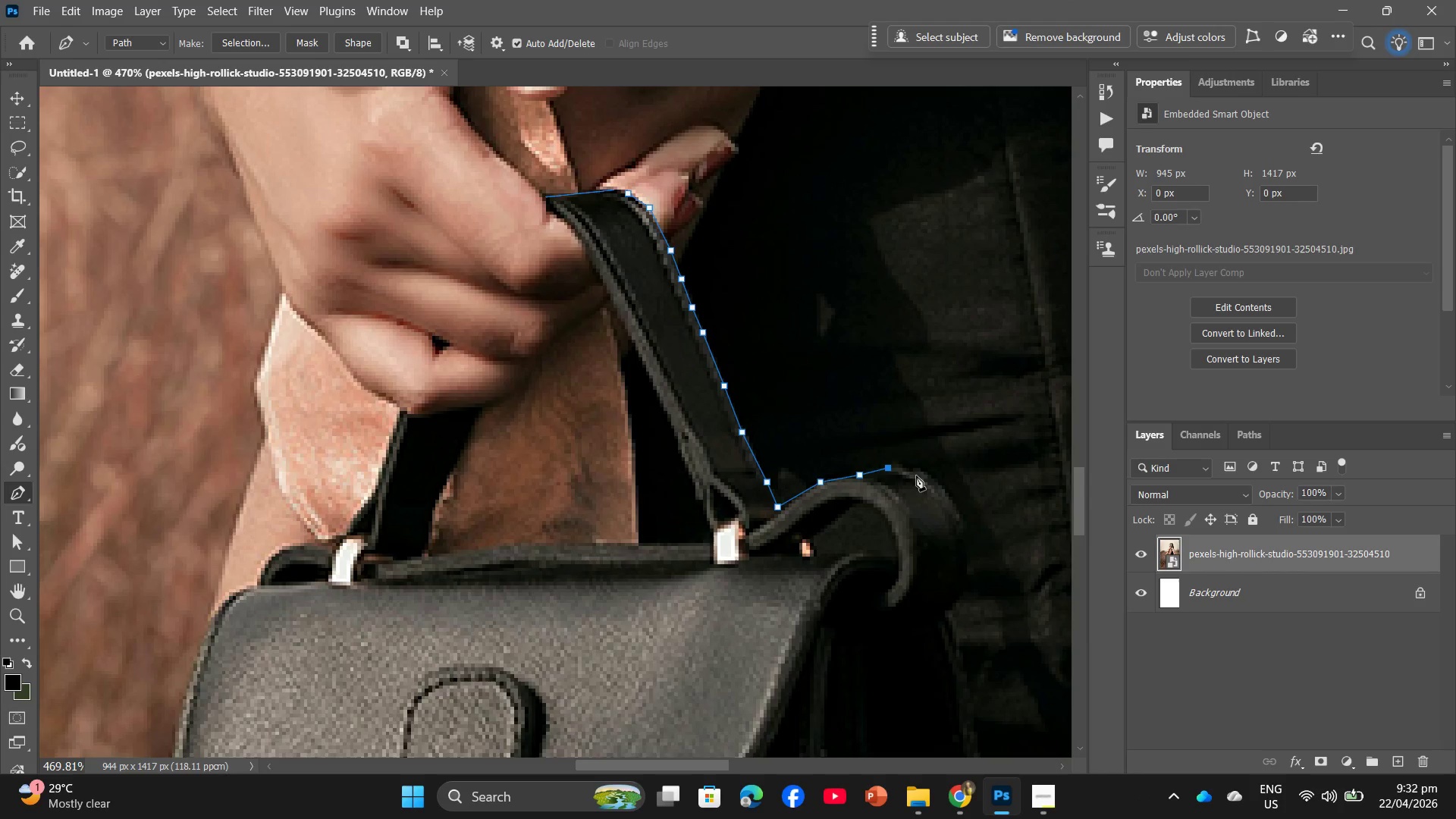 
left_click([915, 471])
 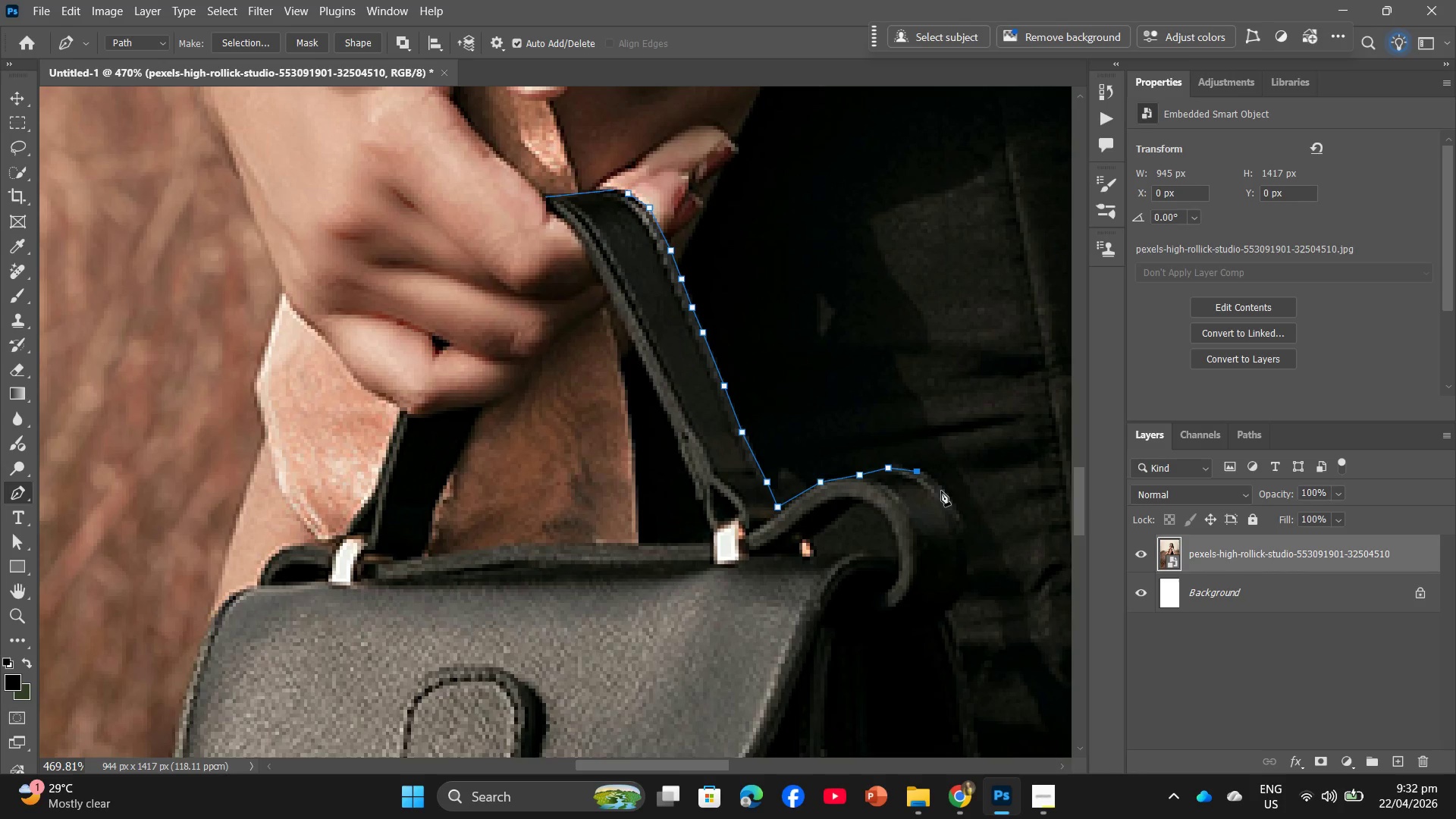 
left_click([945, 492])
 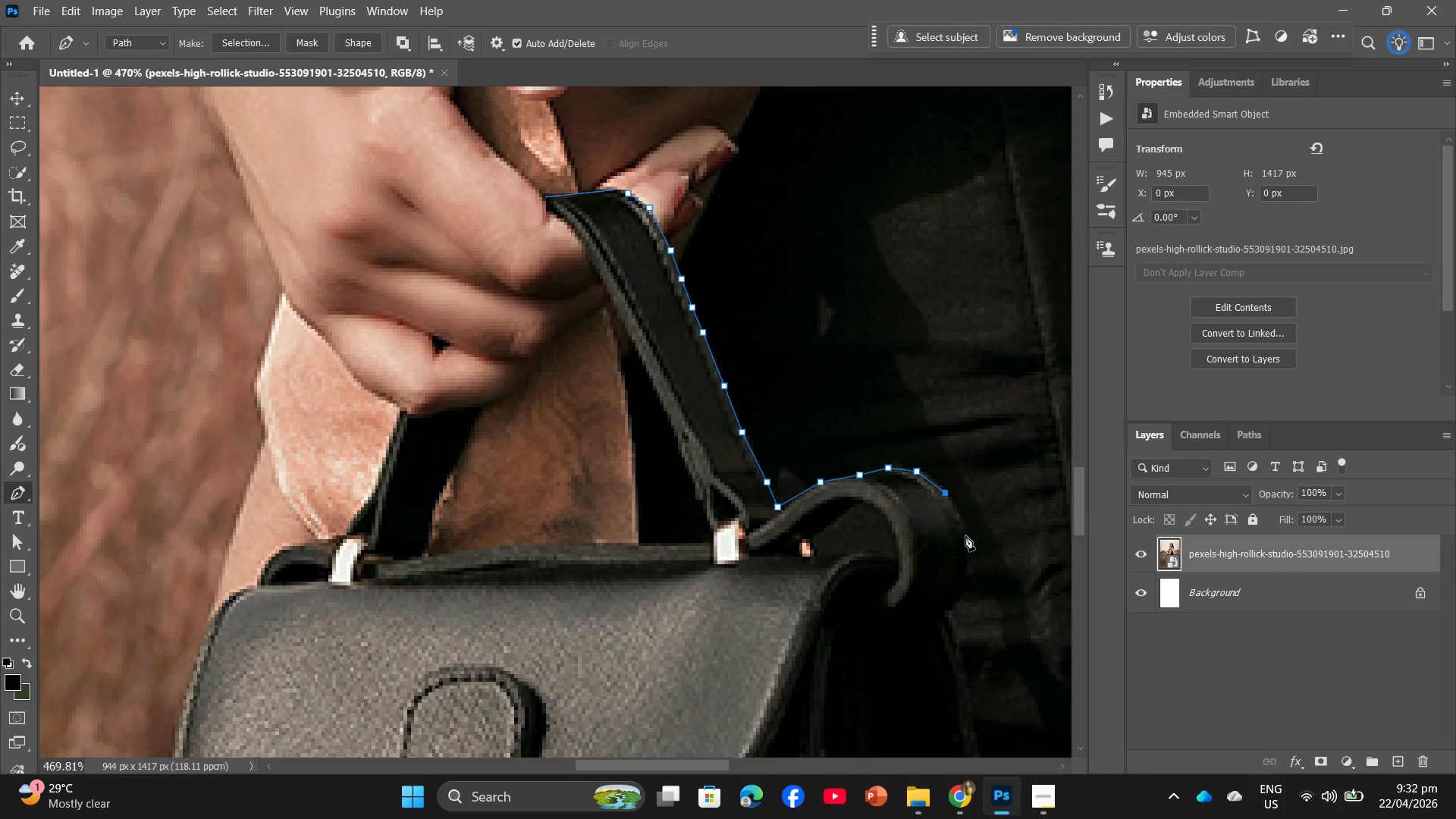 
hold_key(key=AltLeft, duration=0.55)
scroll: coordinate [962, 538], scroll_direction: up, amount: 4.0
 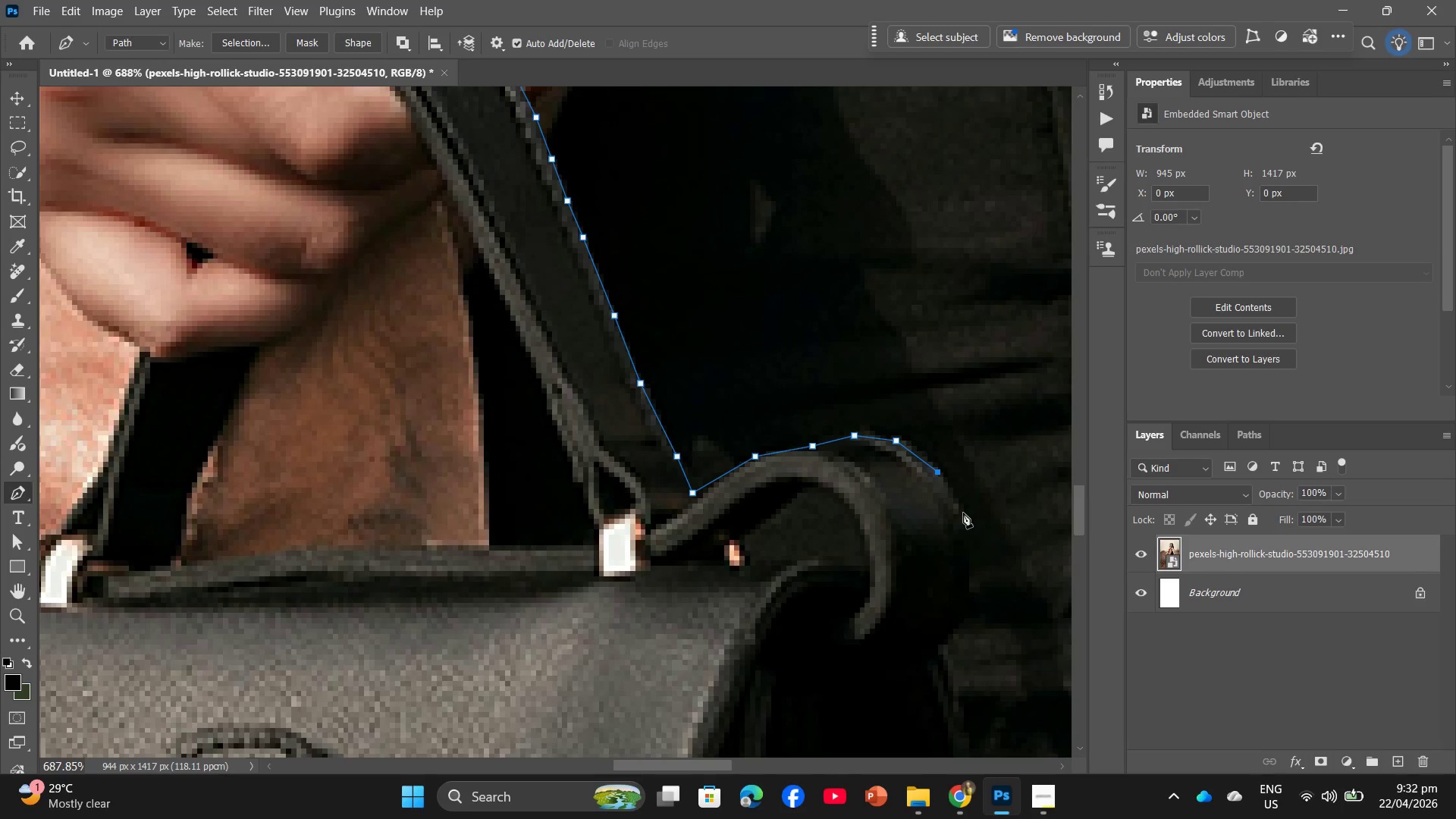 
left_click([963, 513])
 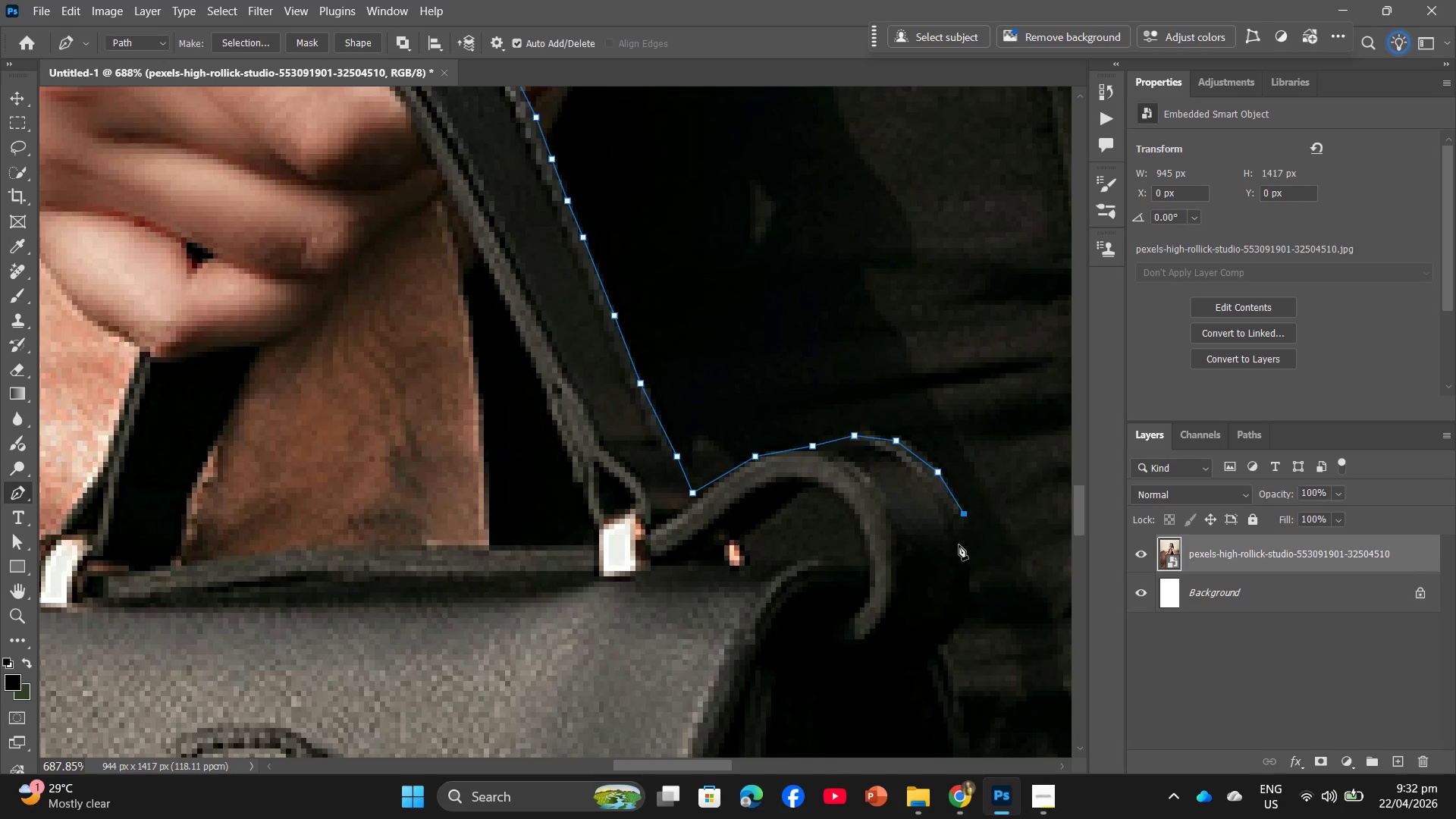 
scroll: coordinate [968, 549], scroll_direction: down, amount: 4.0
 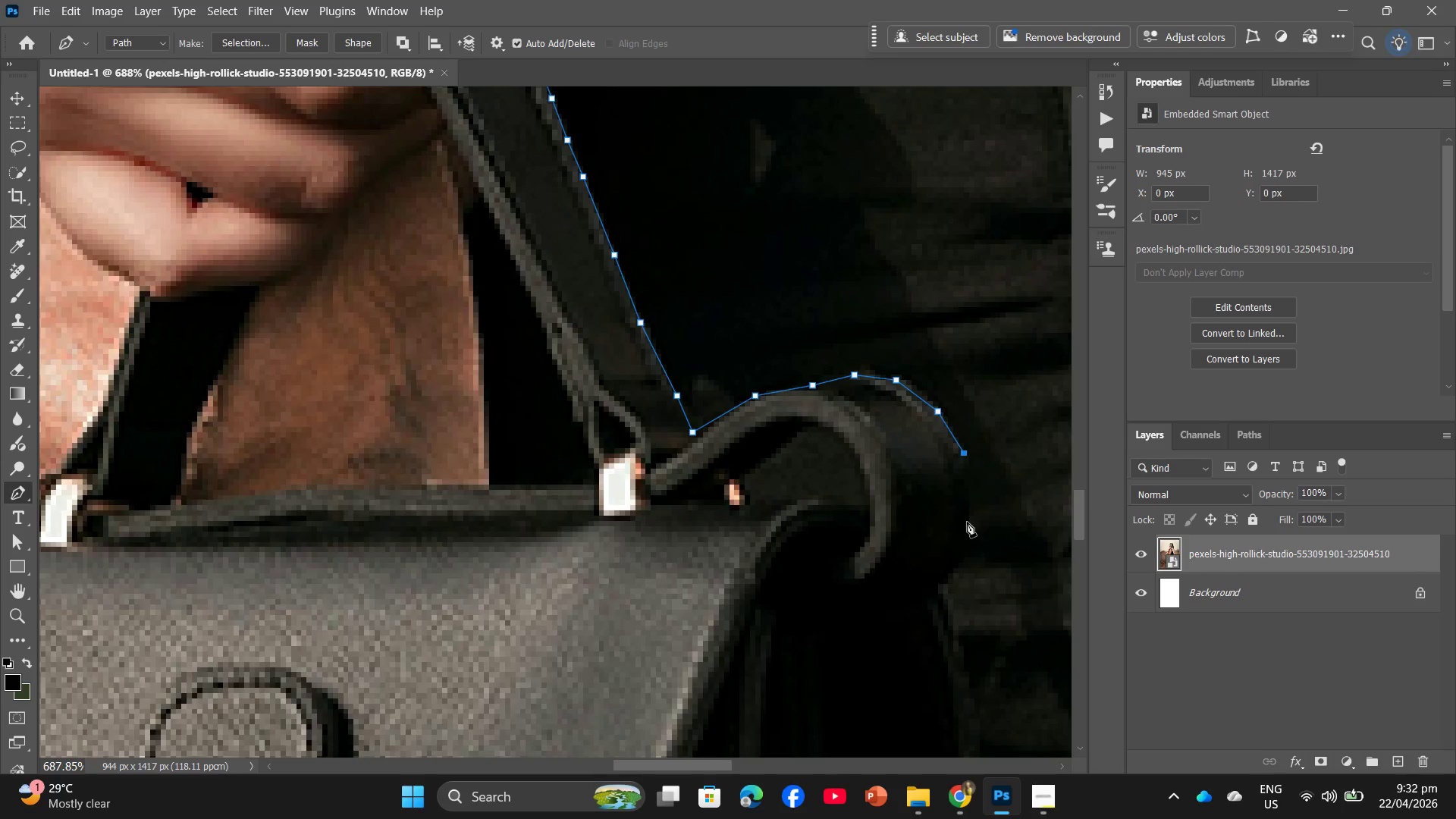 
left_click([967, 522])
 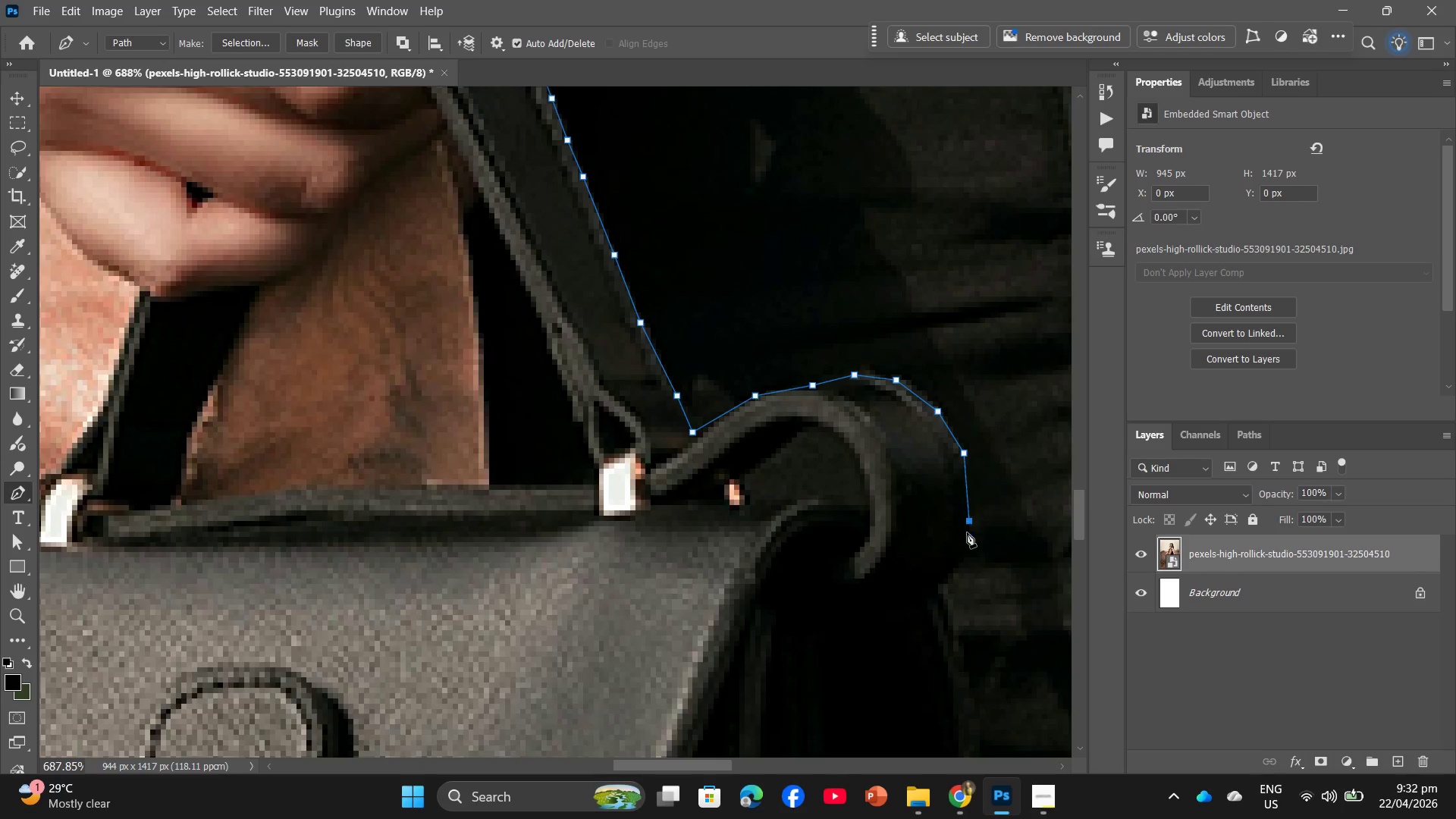 
scroll: coordinate [966, 544], scroll_direction: down, amount: 2.0
 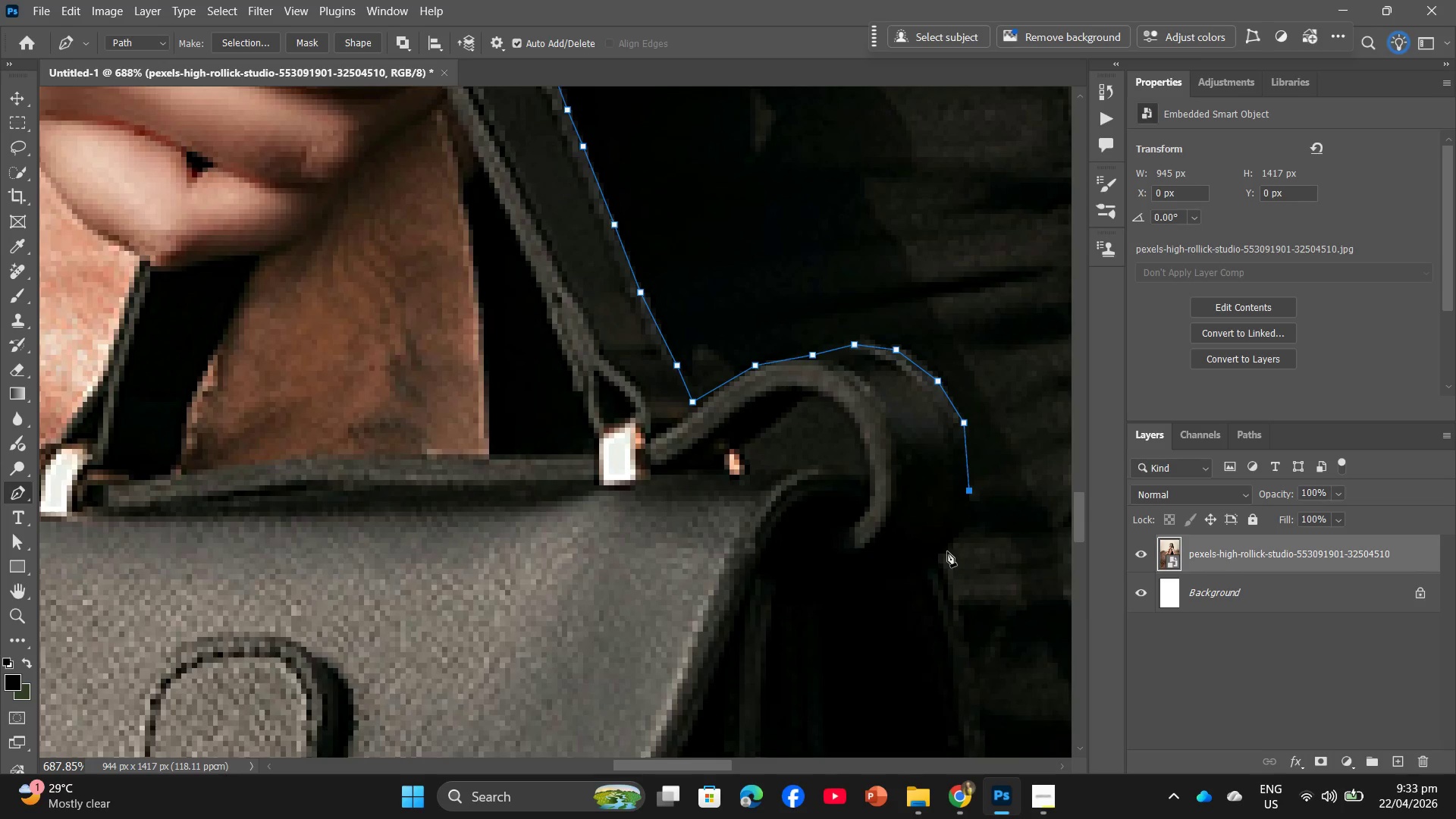 
left_click([946, 554])
 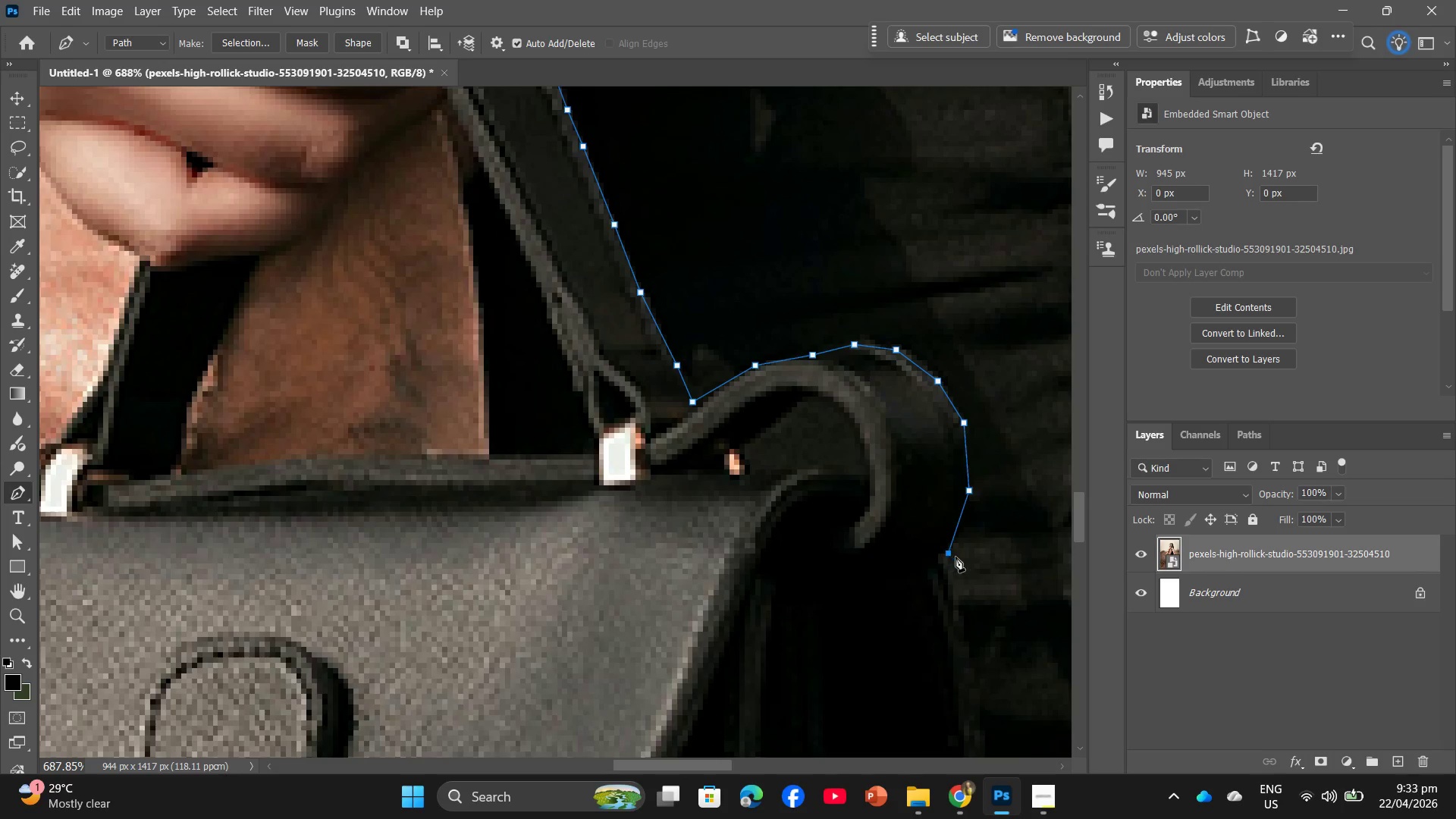 
scroll: coordinate [960, 558], scroll_direction: down, amount: 5.0
 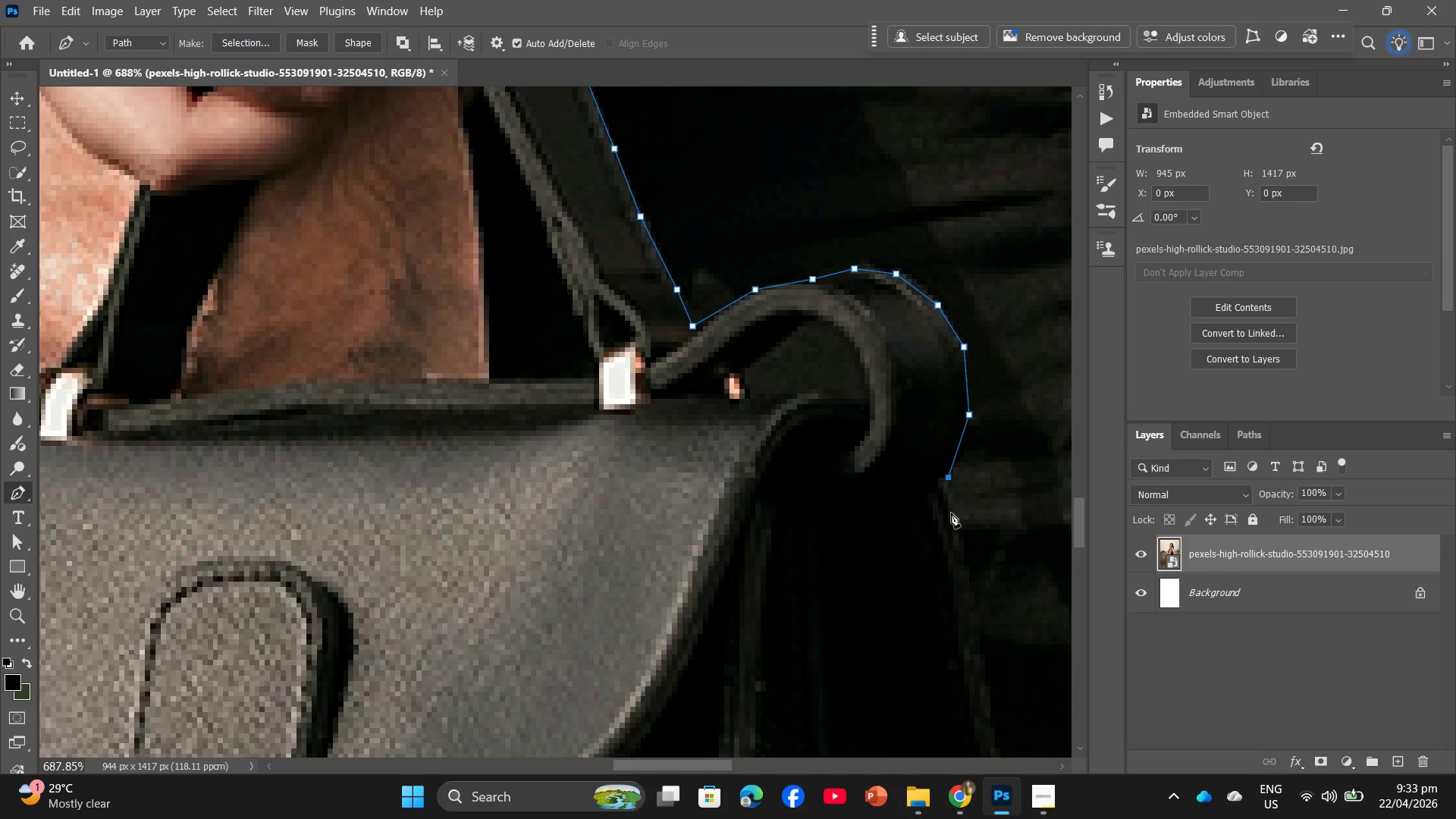 
left_click([940, 487])
 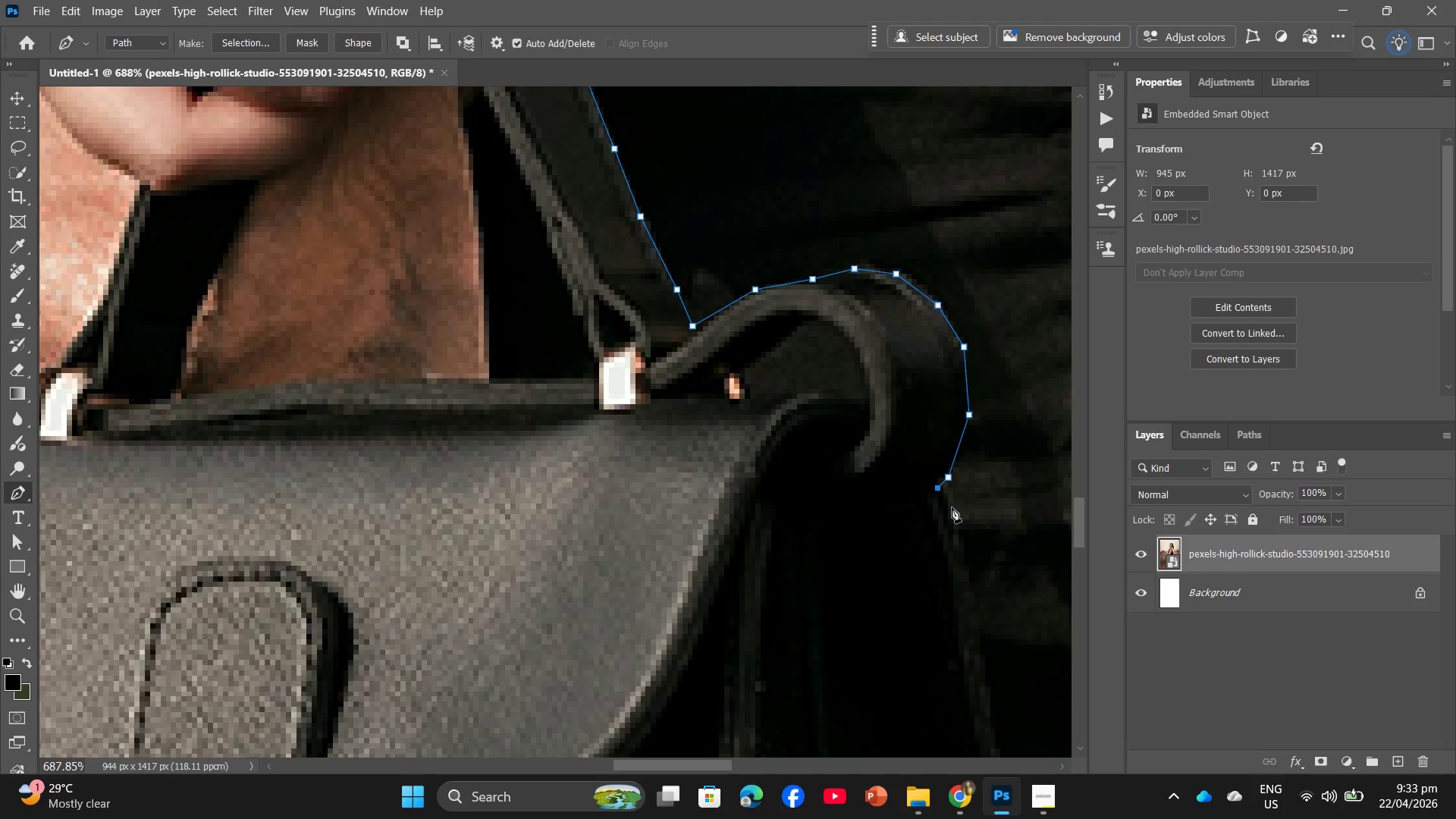 
left_click([956, 507])
 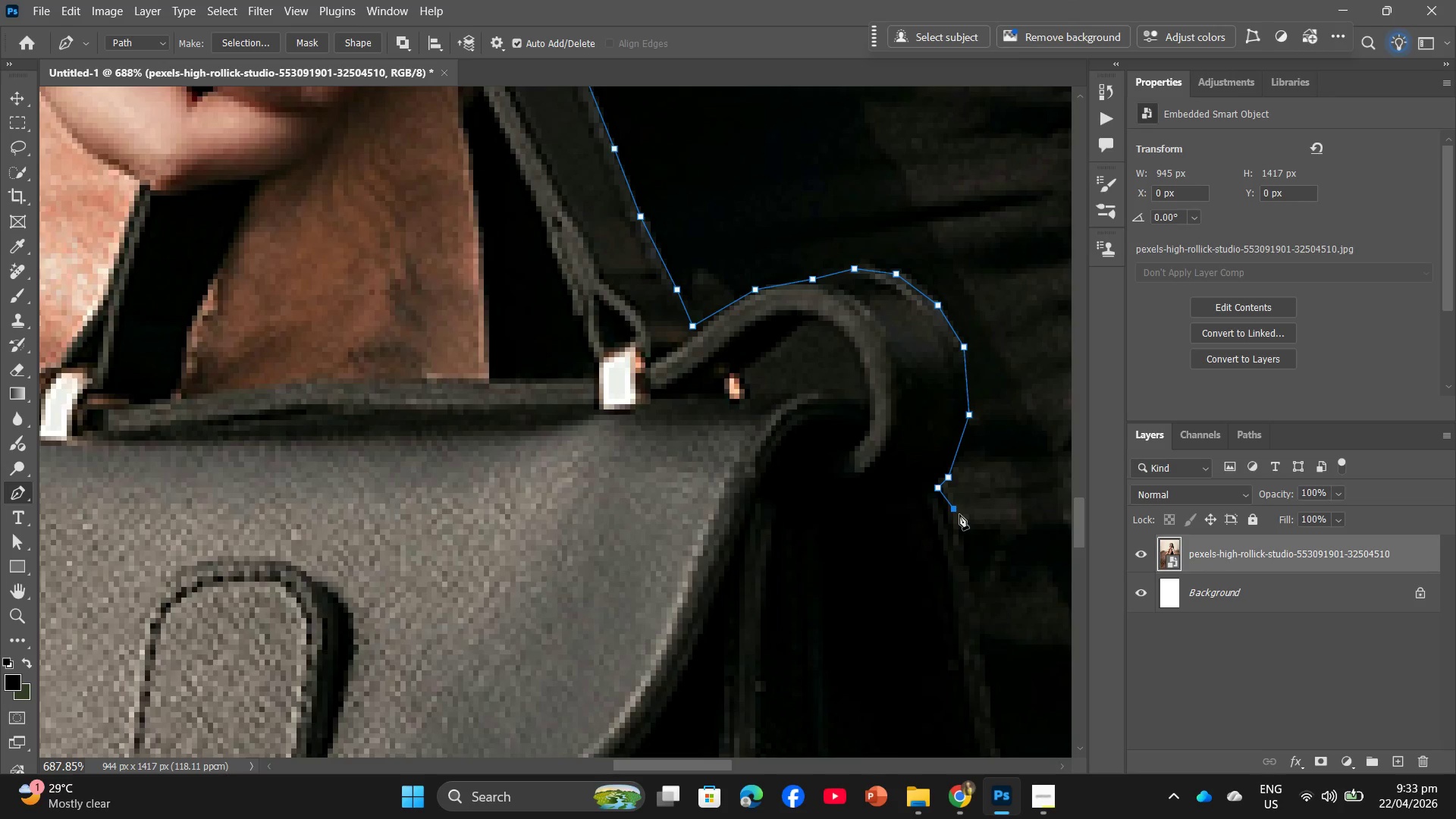 
key(Control+Z)
 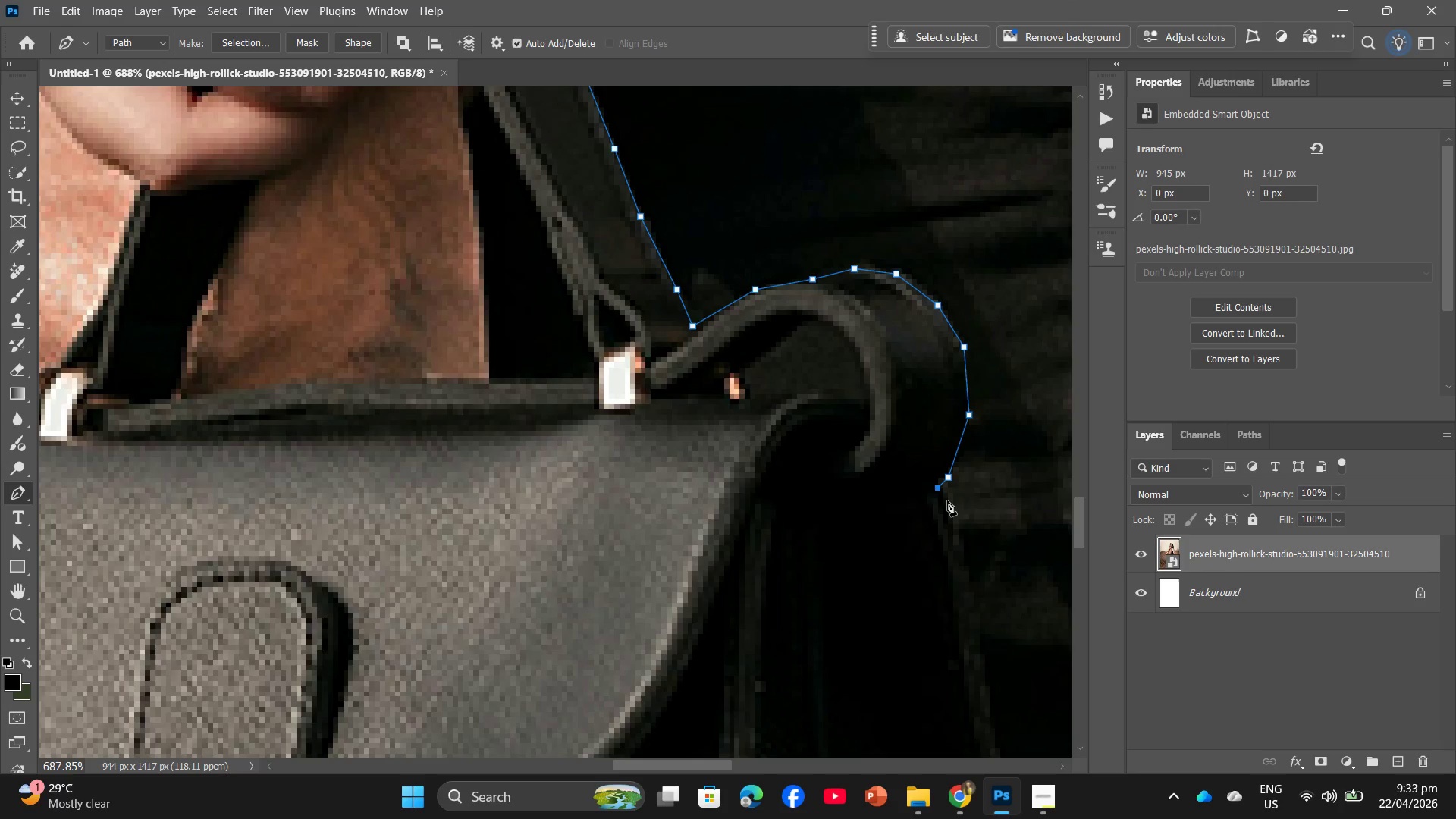 
wait(5.11)
 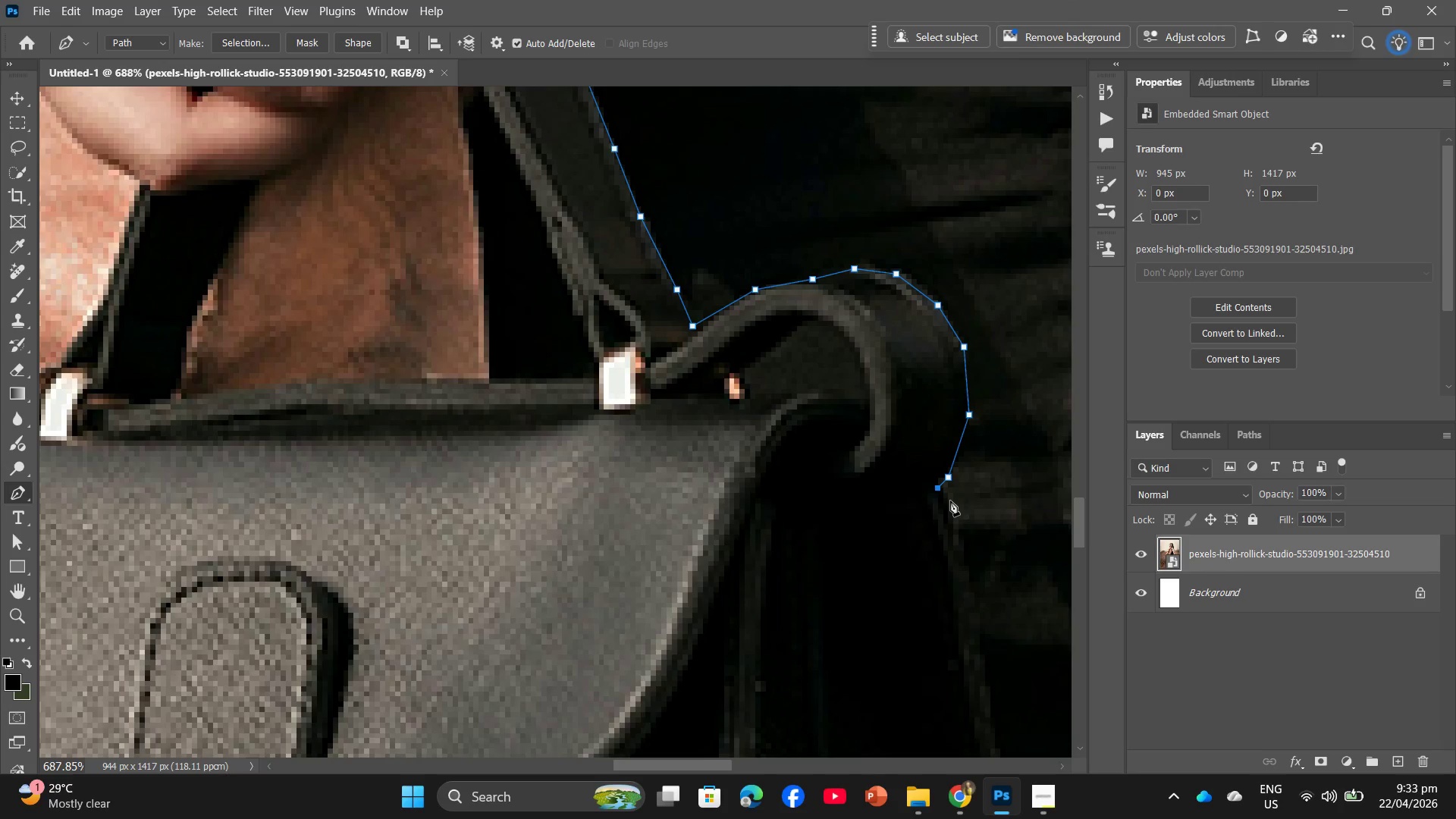 
hold_key(key=AltLeft, duration=1.8)
scroll: coordinate [942, 499], scroll_direction: down, amount: 11.0
 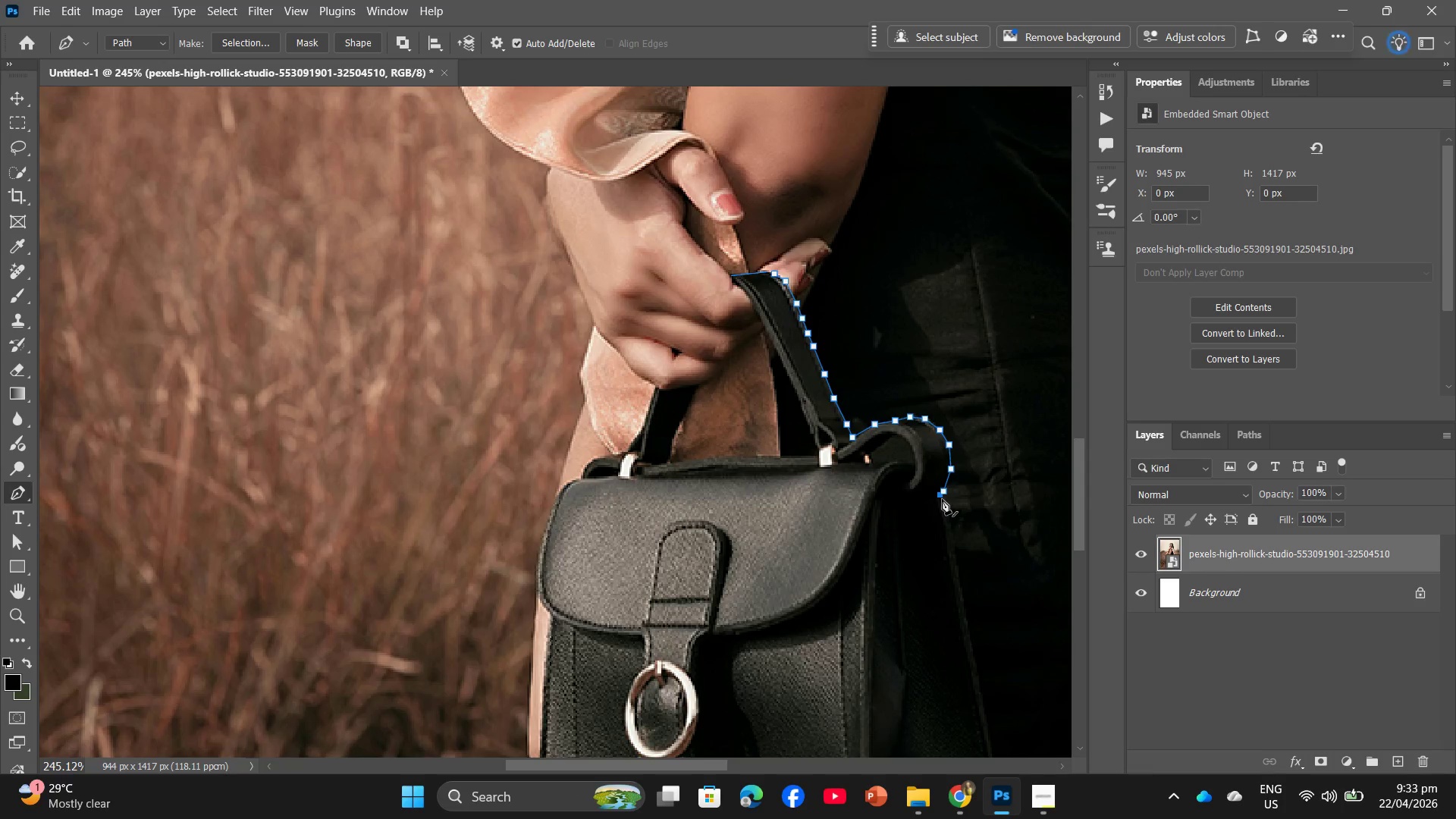 
hold_key(key=AltLeft, duration=0.53)
 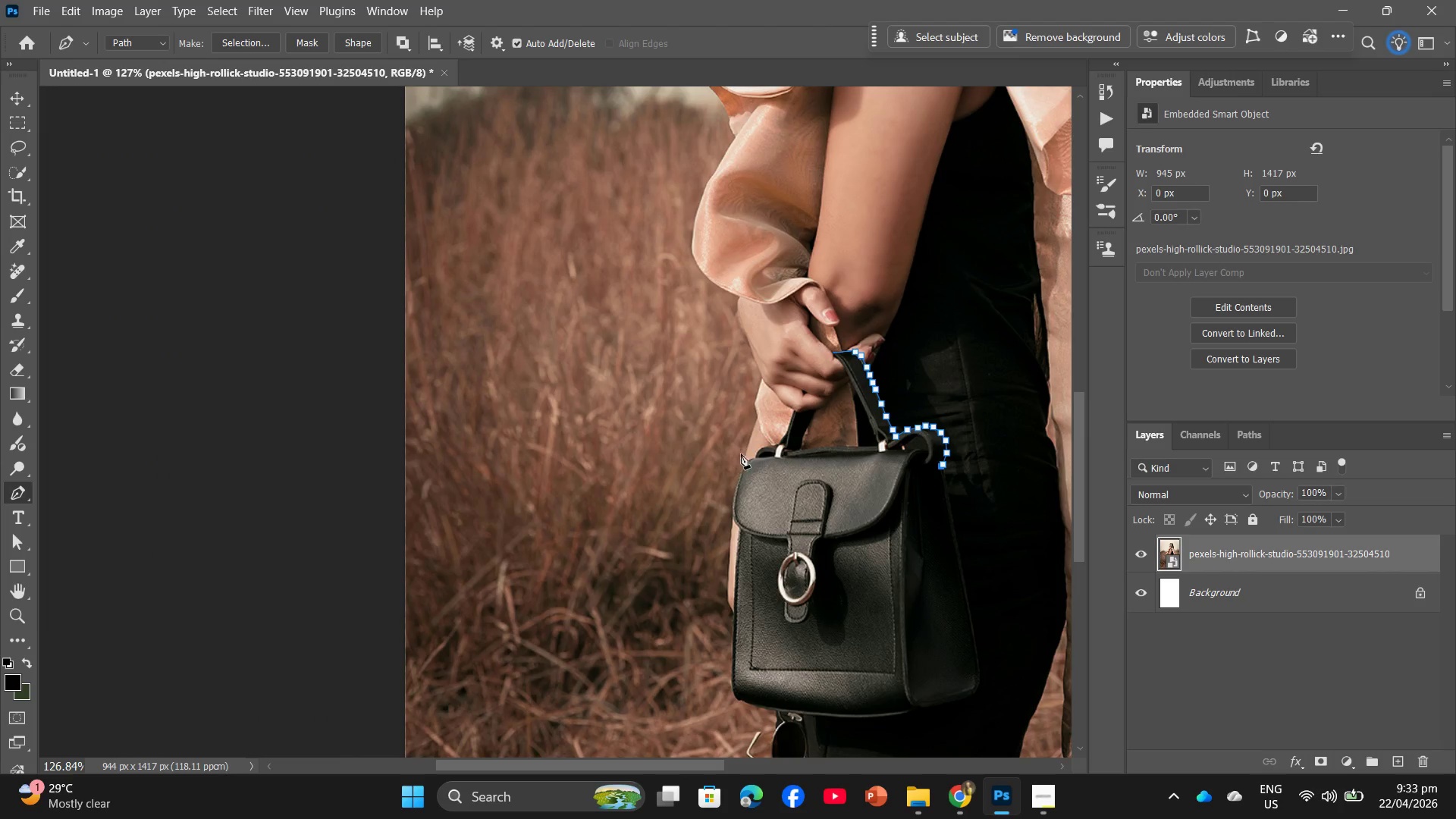 
wait(7.08)
 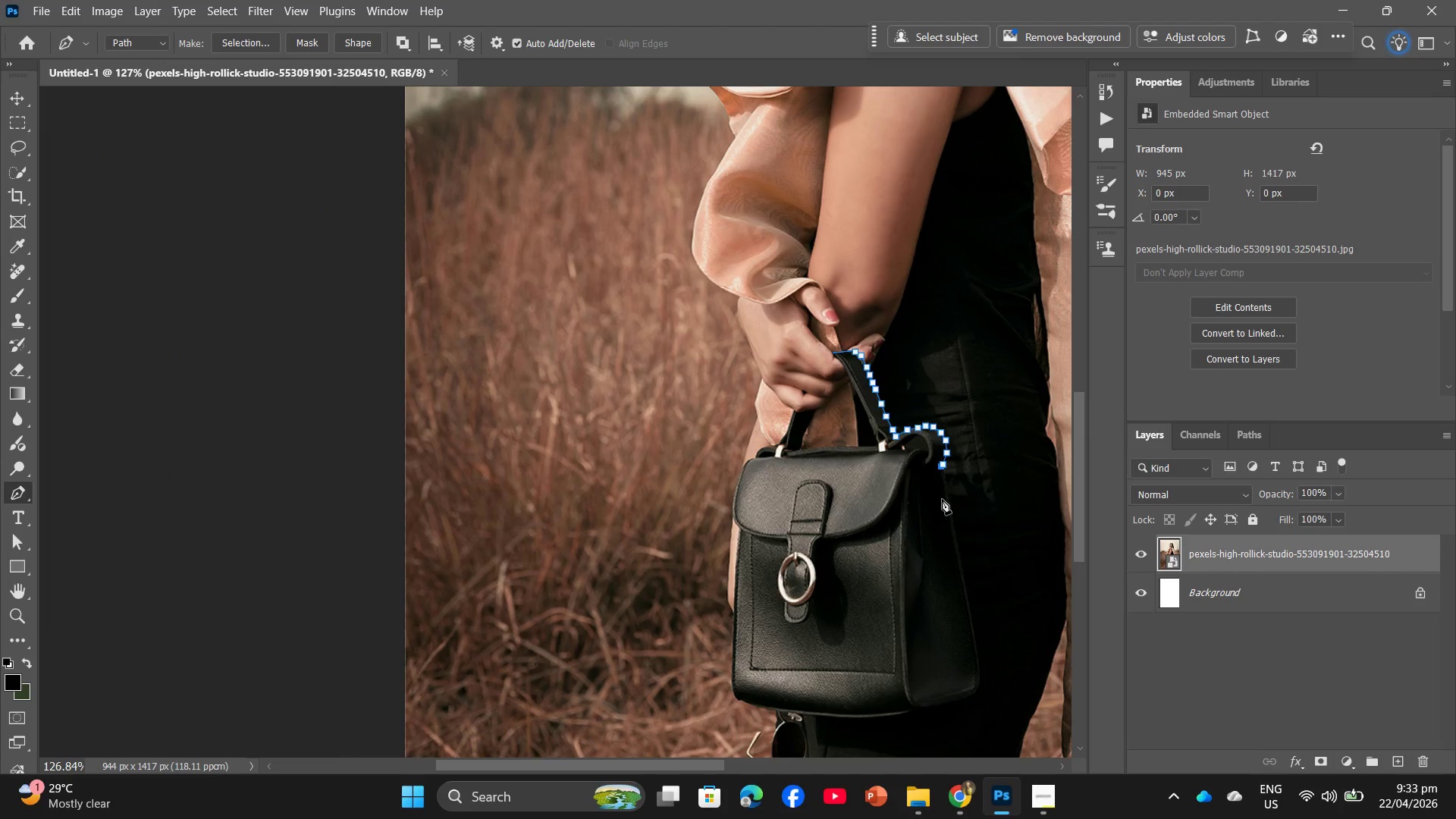 
hold_key(key=AltLeft, duration=3.16)
scroll: coordinate [942, 510], scroll_direction: up, amount: 13.0
 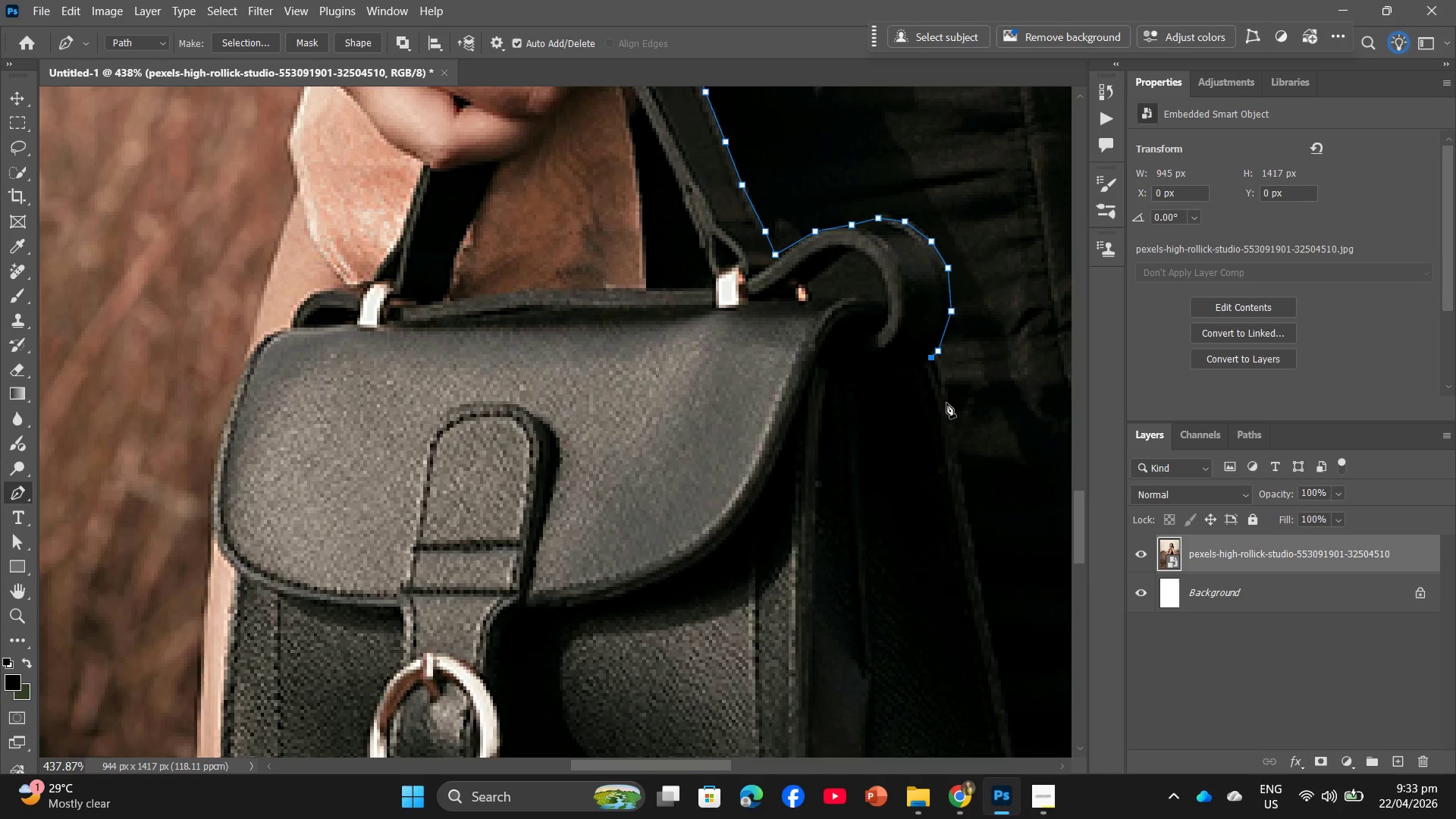 
left_click([946, 400])
 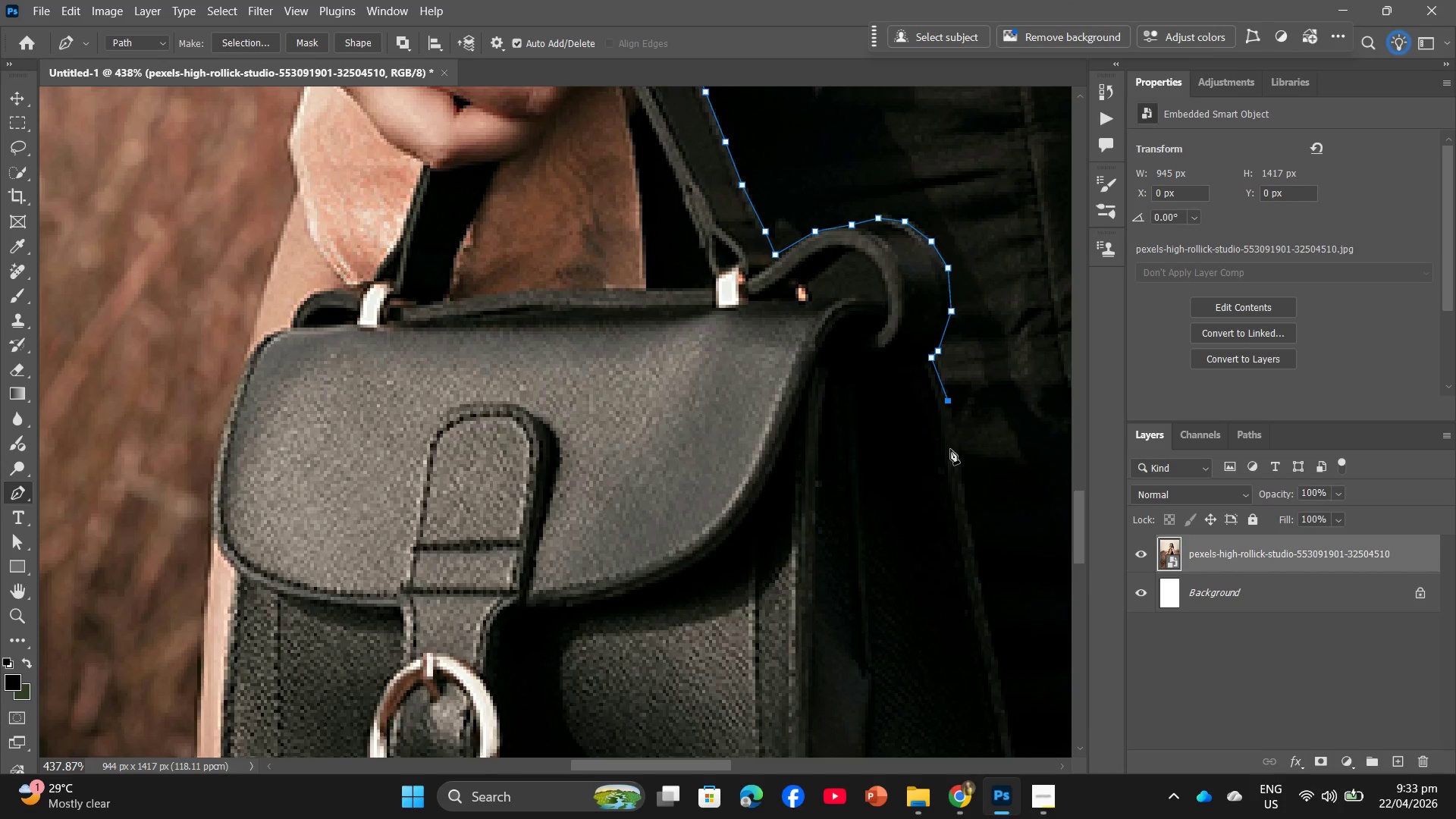 
left_click([950, 449])
 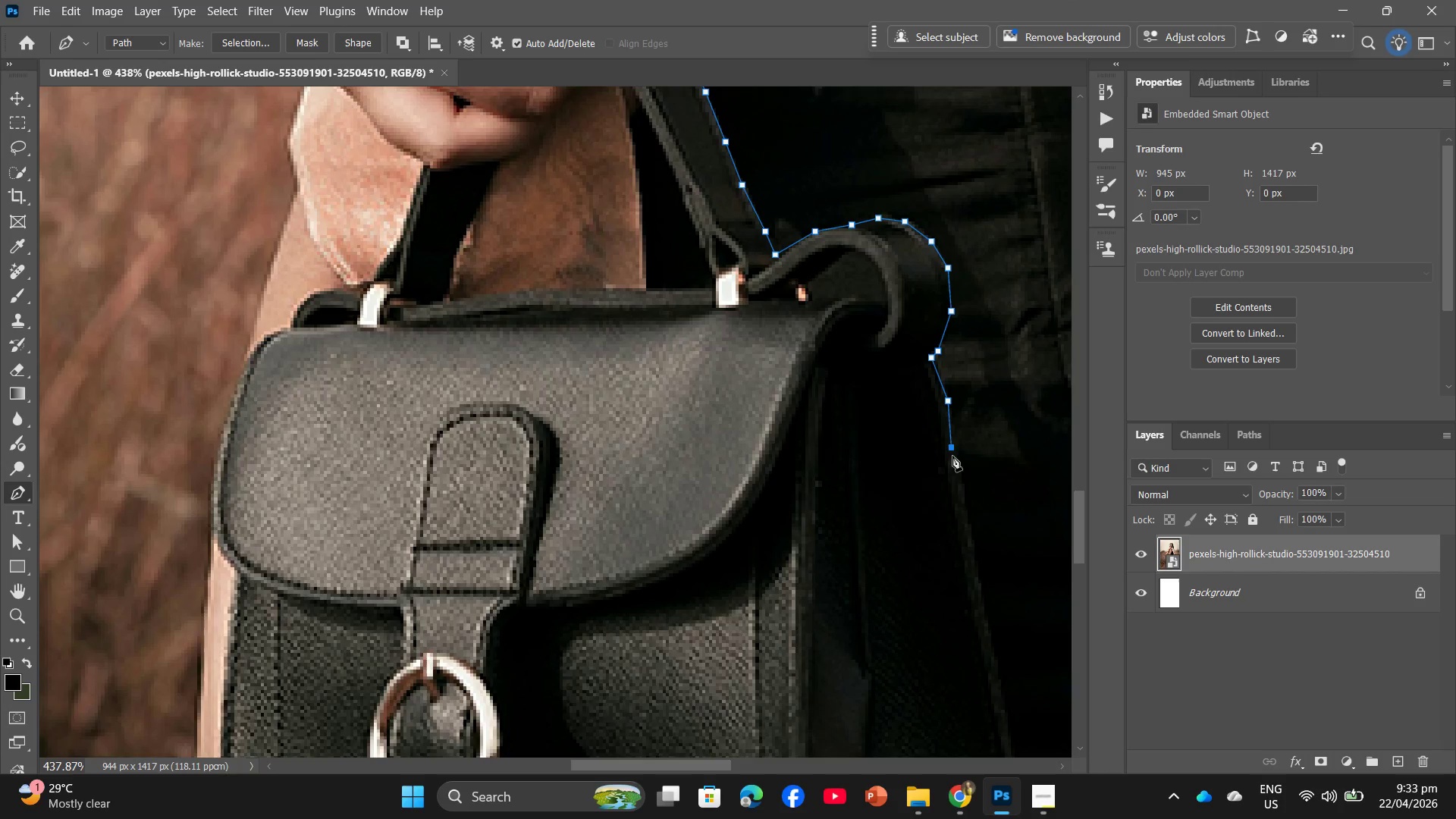 
scroll: coordinate [954, 468], scroll_direction: down, amount: 3.0
 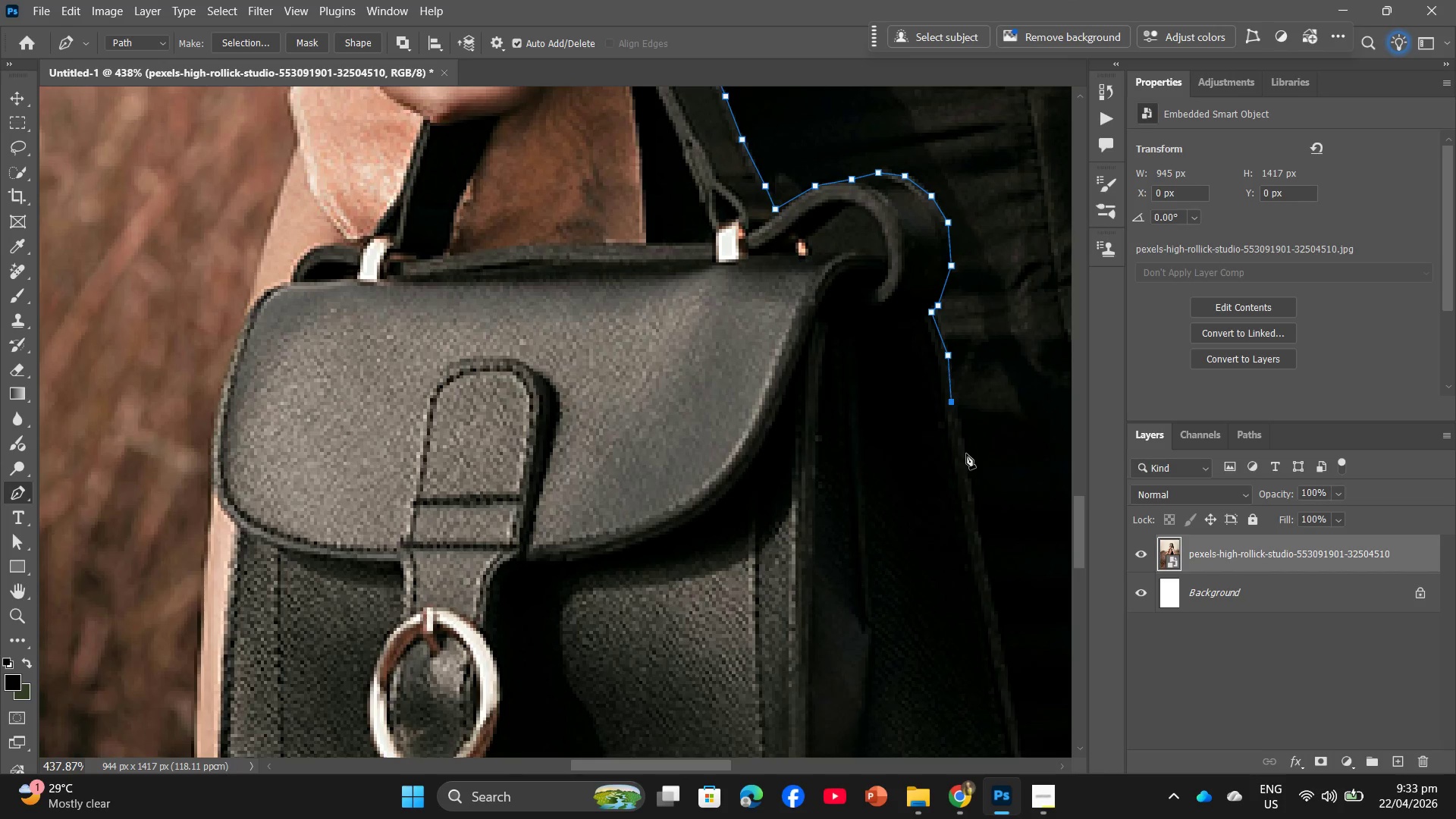 
left_click([966, 453])
 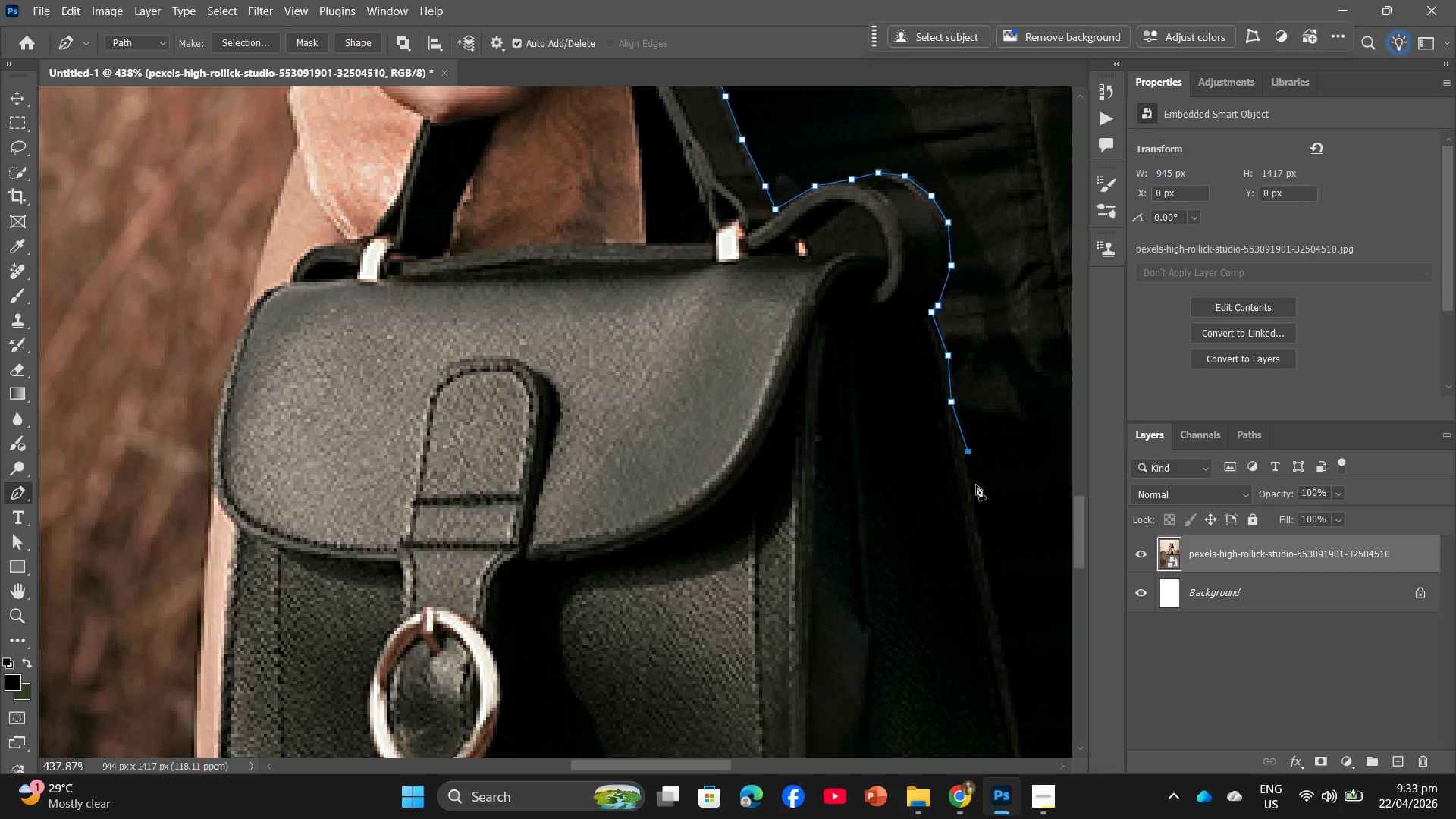 
scroll: coordinate [977, 496], scroll_direction: down, amount: 5.0
 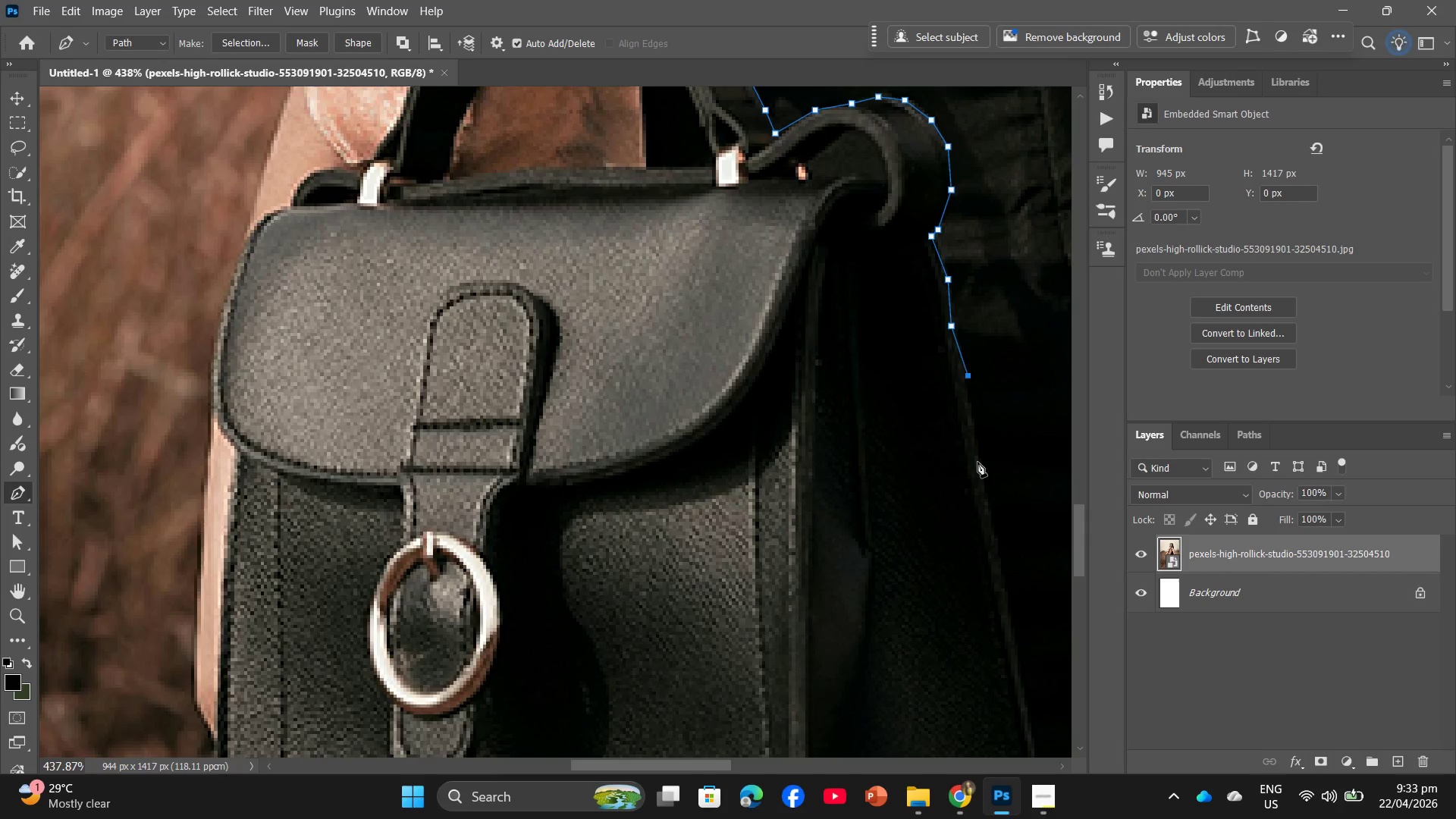 
left_click([977, 462])
 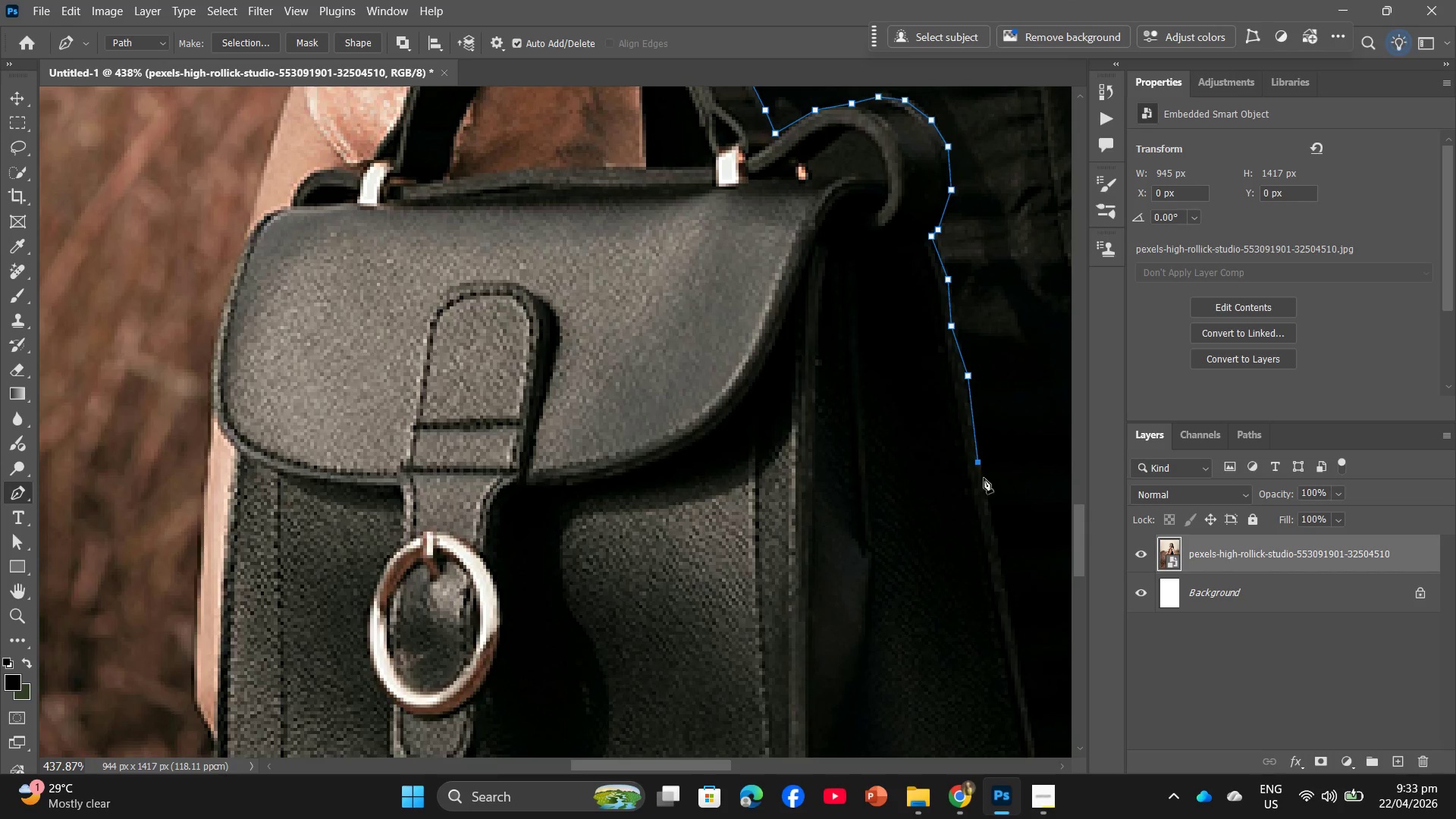 
scroll: coordinate [990, 504], scroll_direction: down, amount: 5.0
 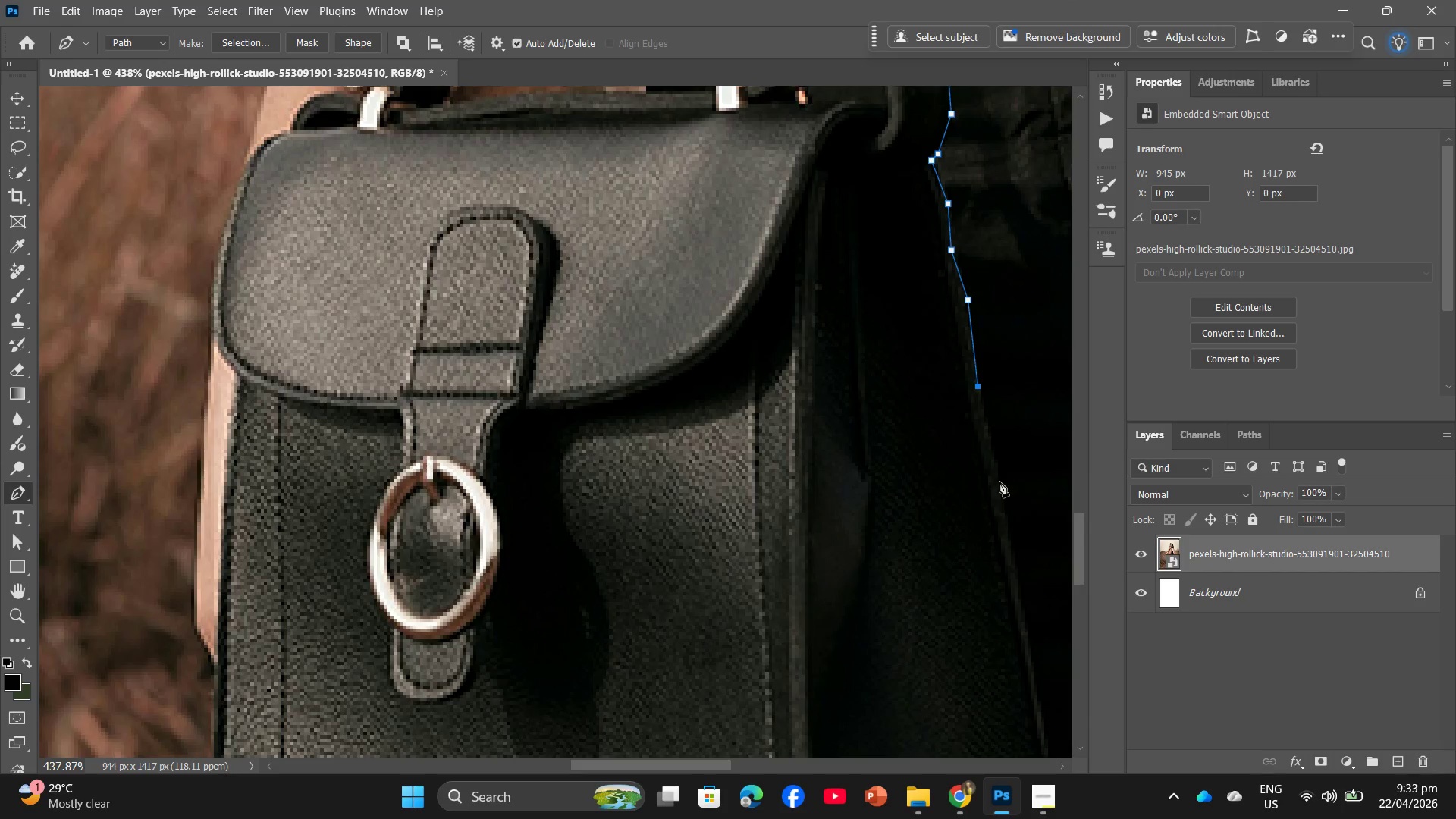 
left_click([999, 482])
 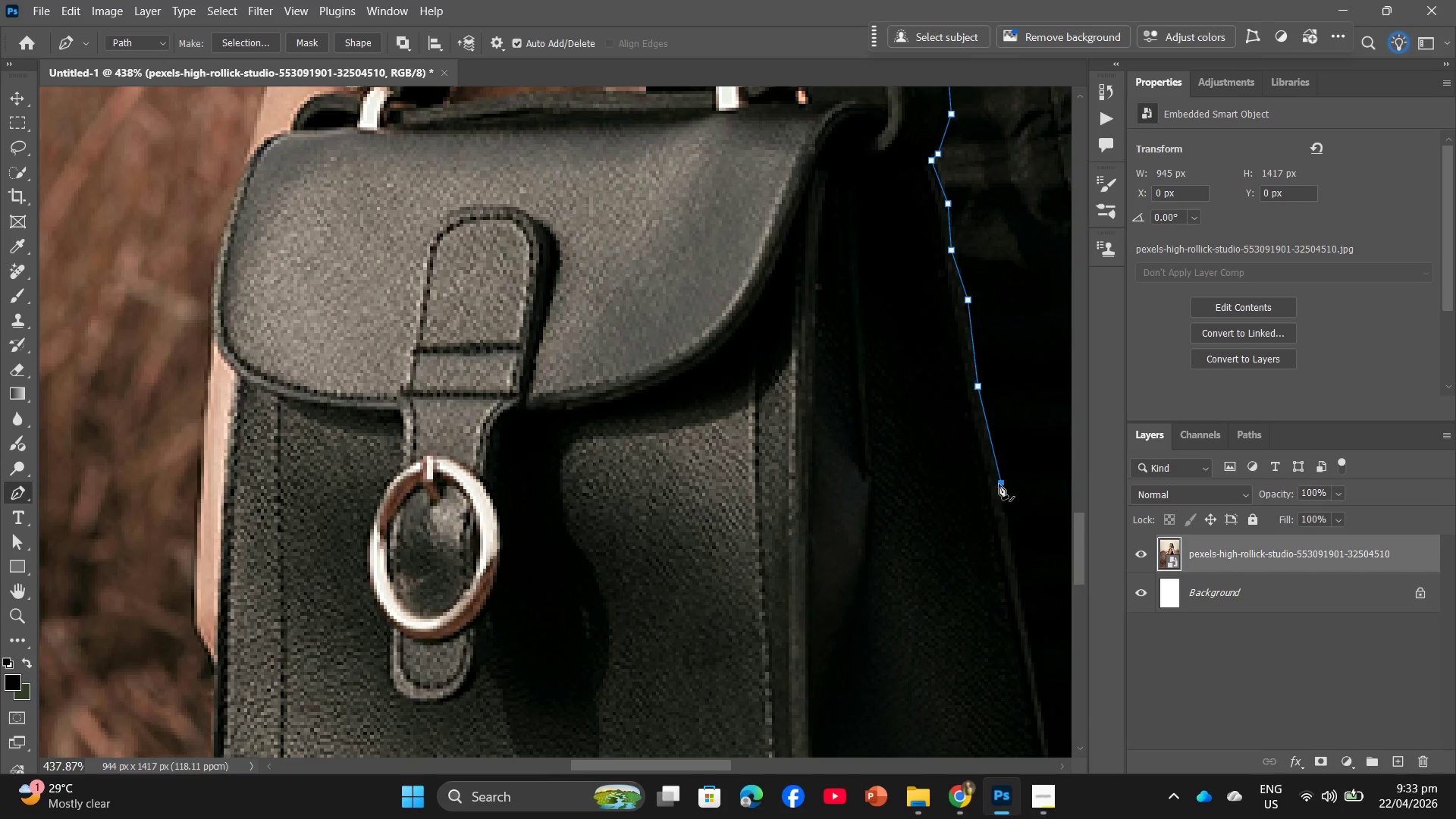 
scroll: coordinate [1003, 526], scroll_direction: down, amount: 5.0
 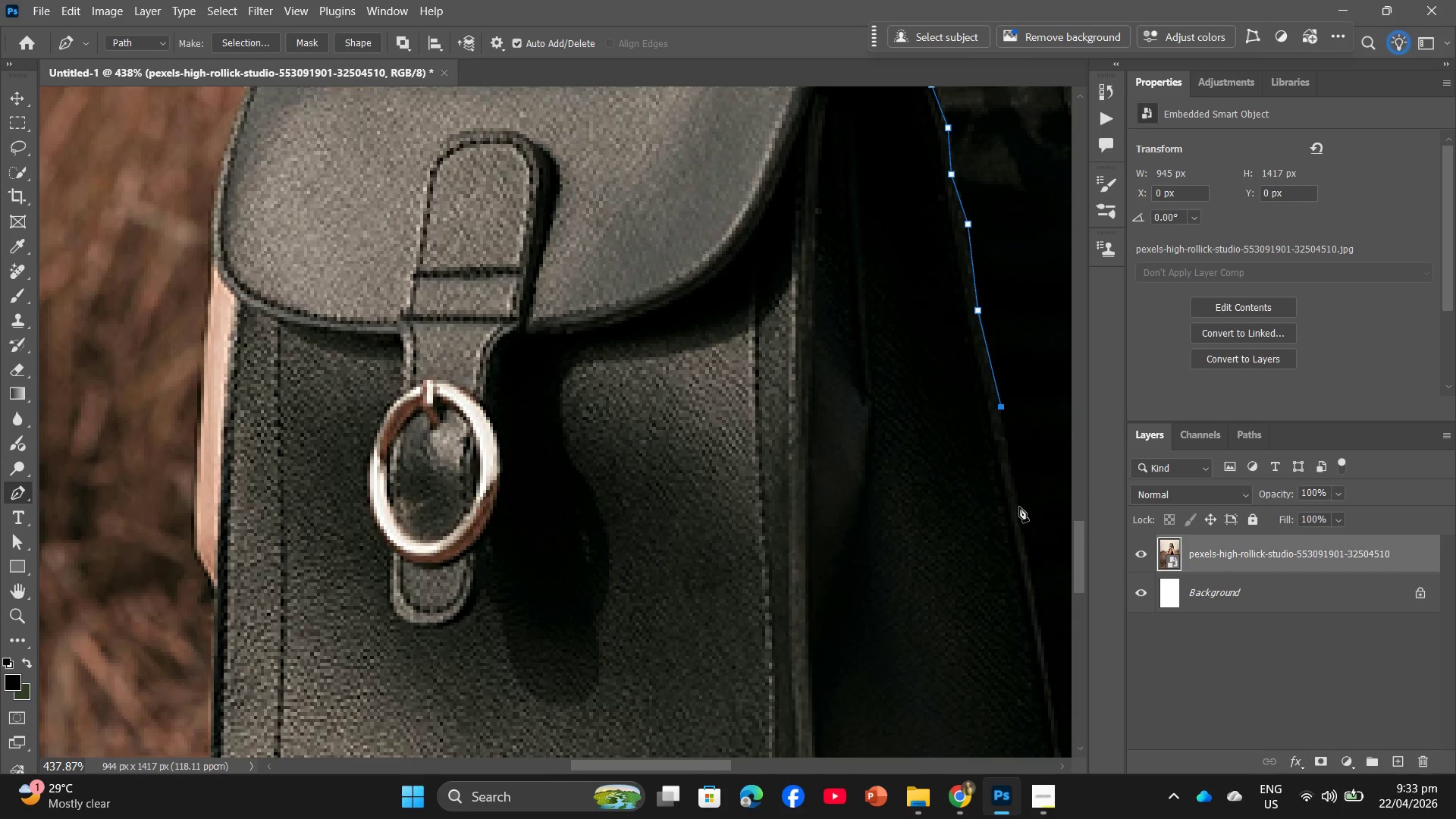 
left_click([1019, 507])
 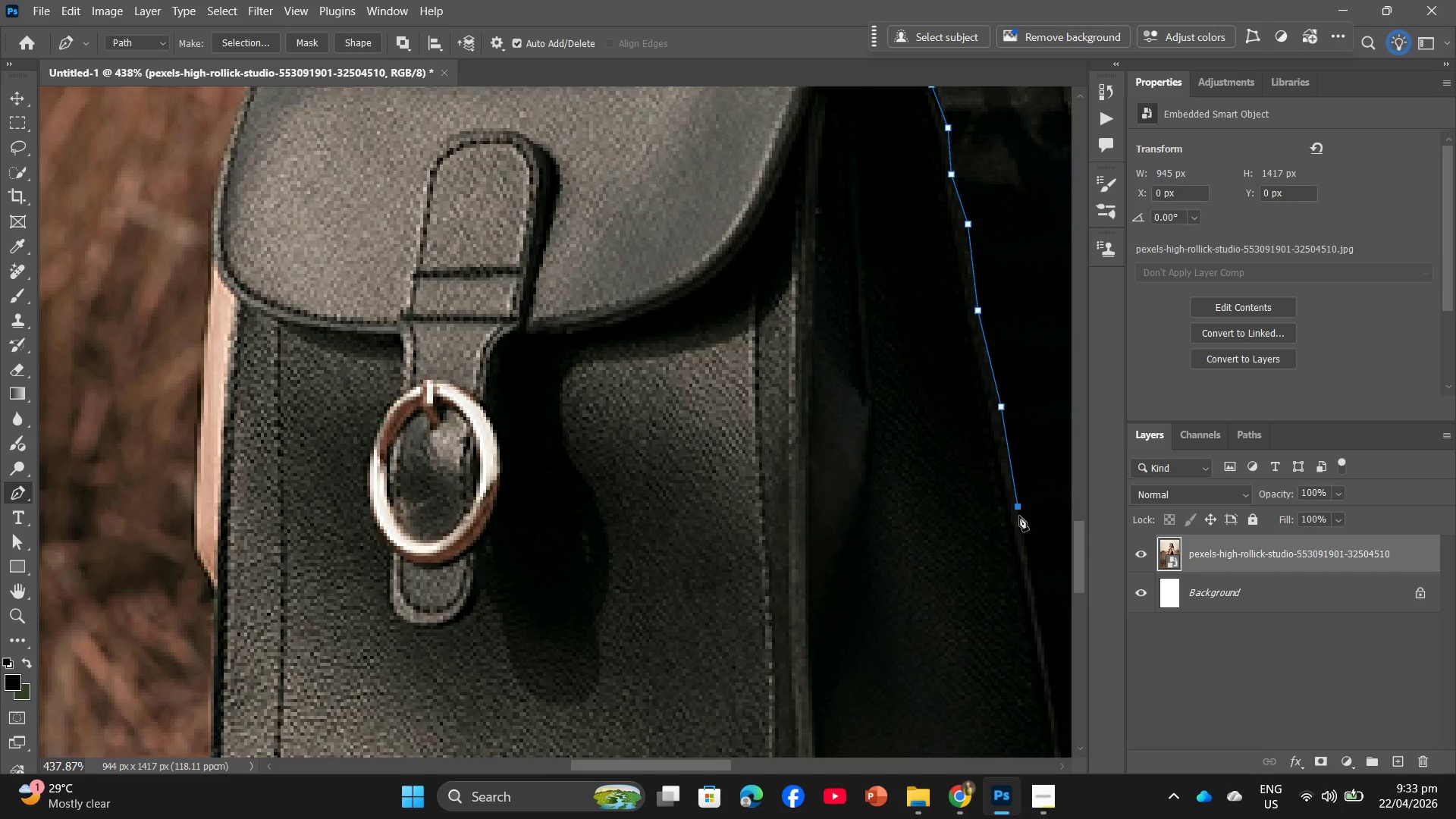 
scroll: coordinate [1021, 528], scroll_direction: down, amount: 6.0
 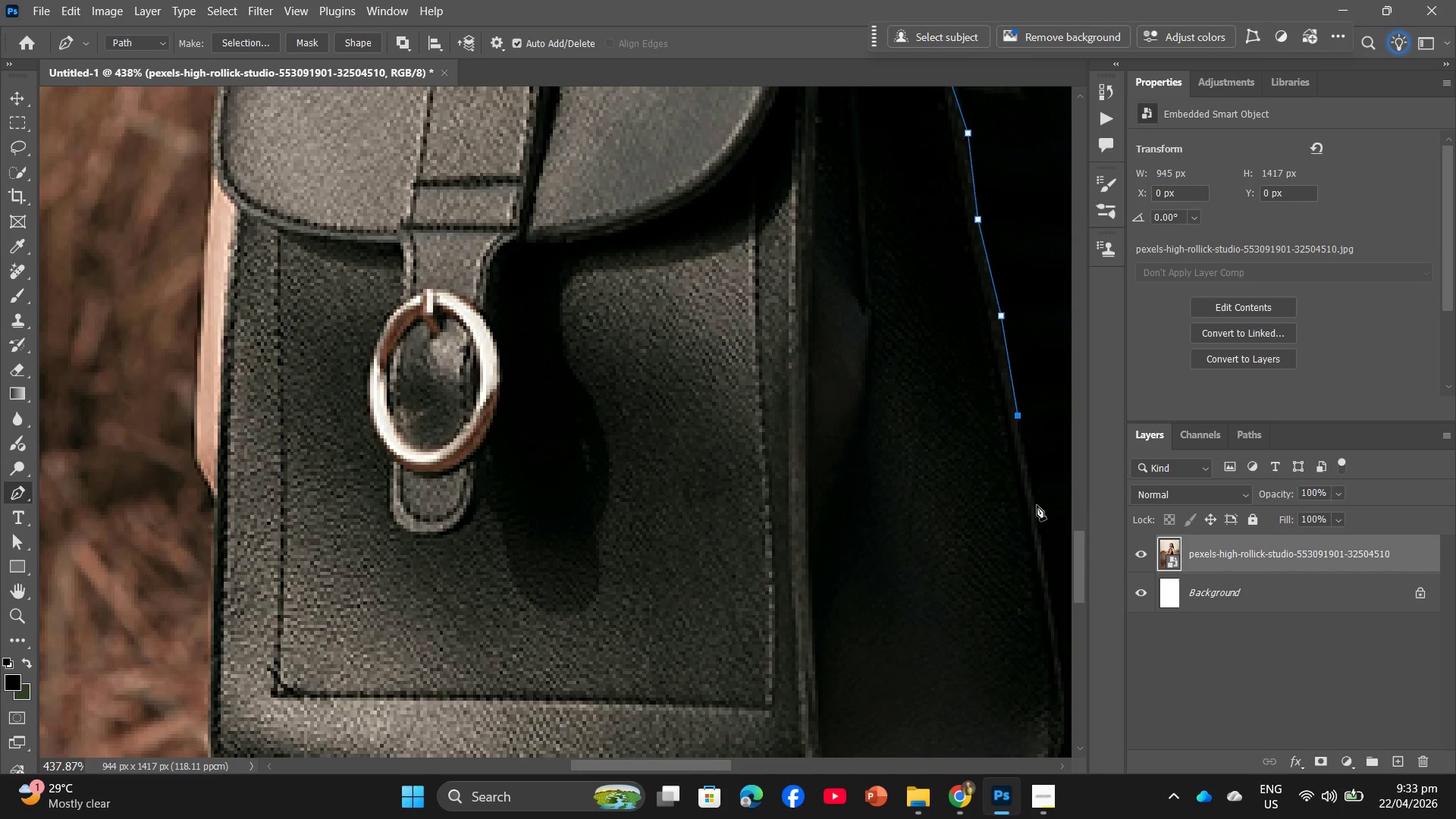 
left_click([1037, 504])
 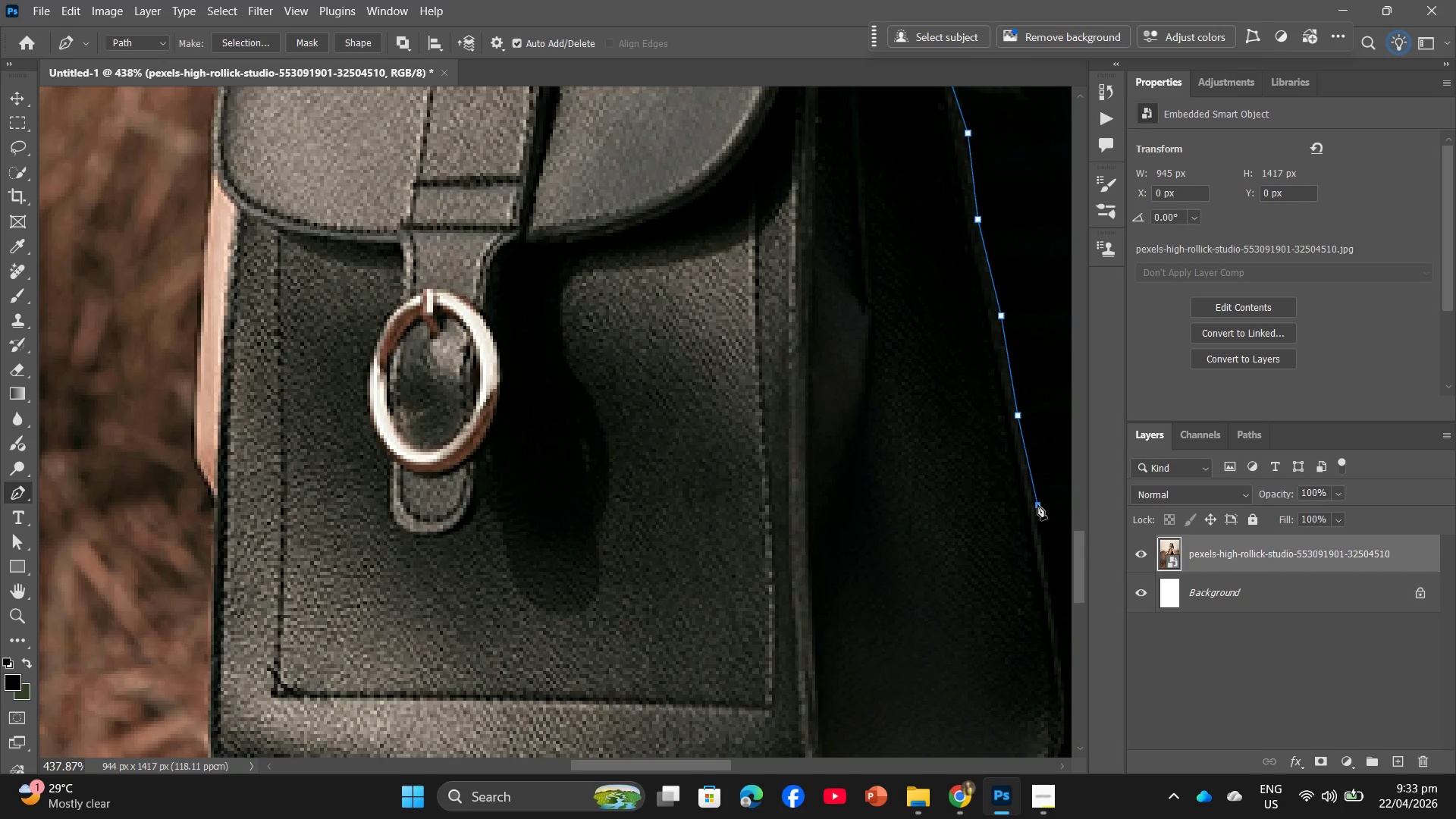 
scroll: coordinate [1037, 506], scroll_direction: down, amount: 5.0
 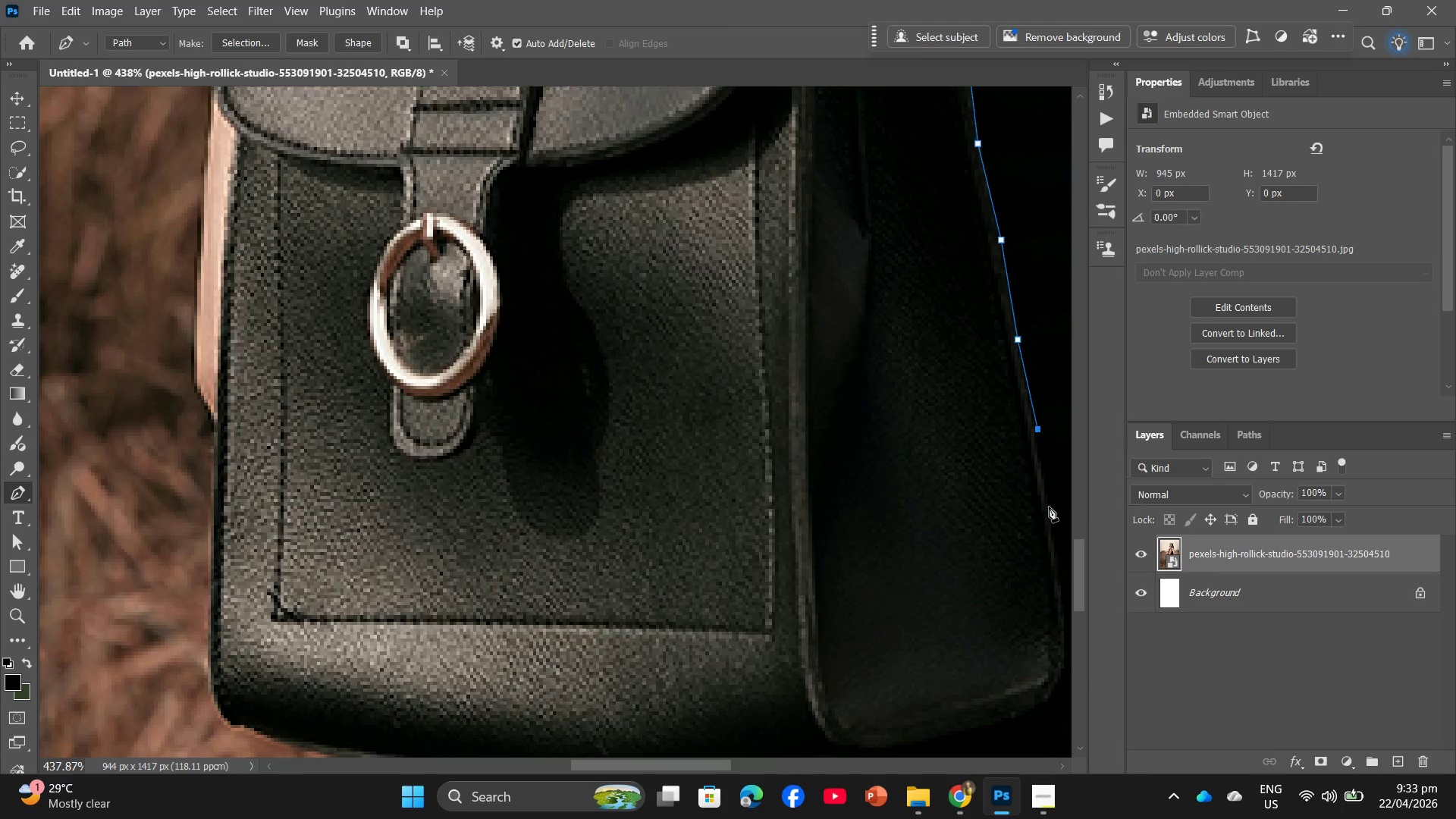 
left_click([1050, 505])
 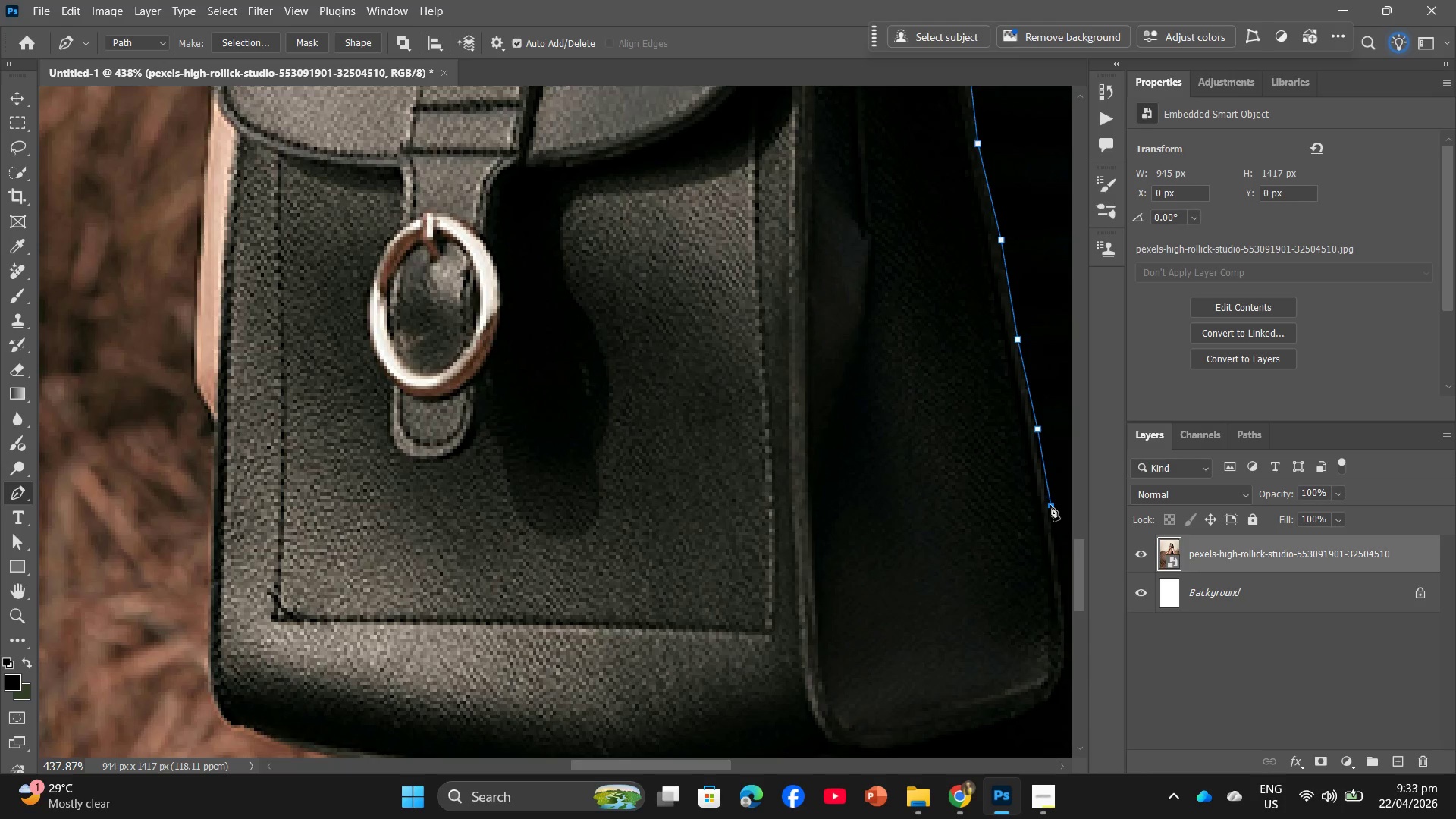 
scroll: coordinate [1053, 509], scroll_direction: down, amount: 5.0
 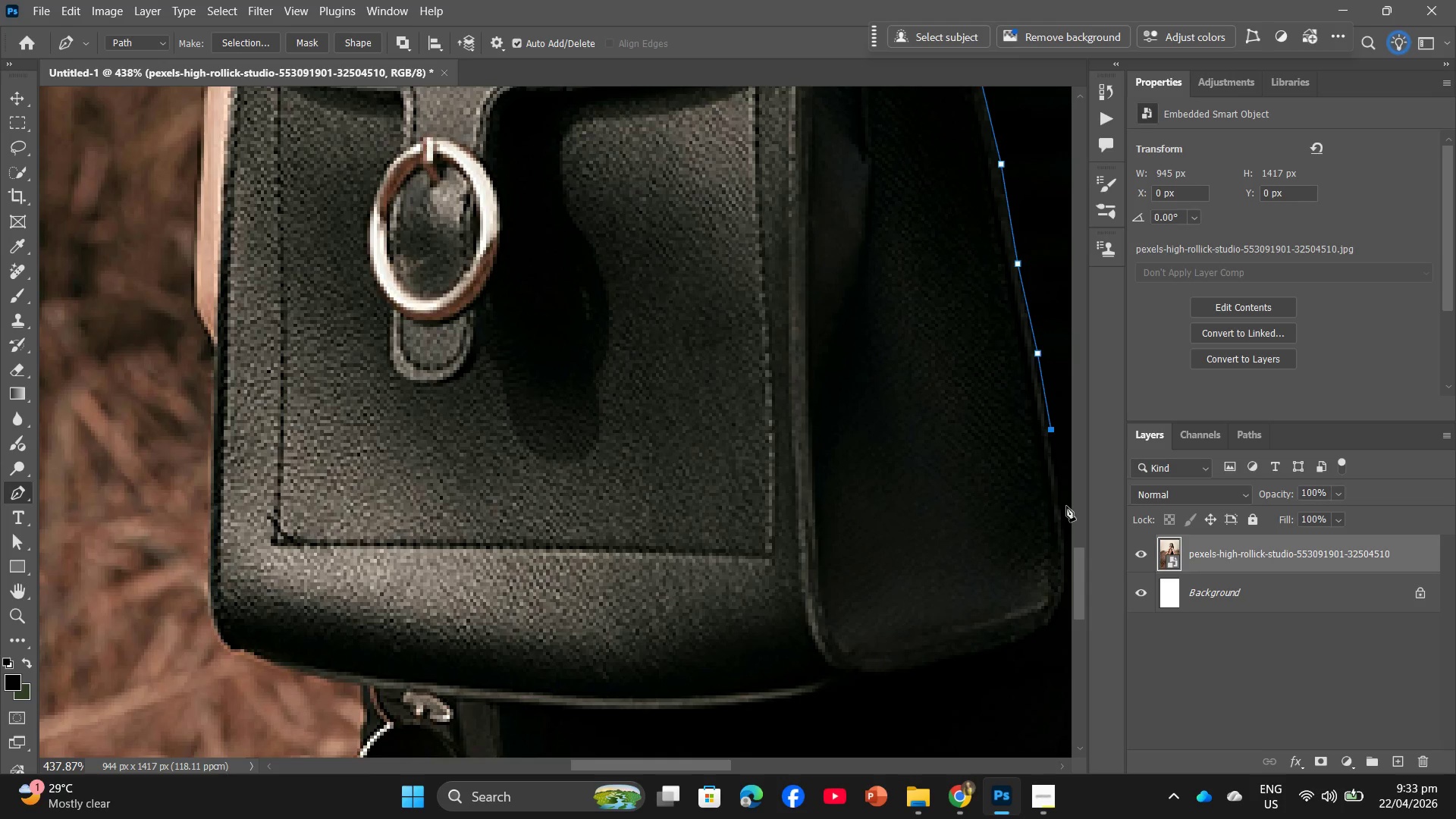 
left_click([1066, 506])
 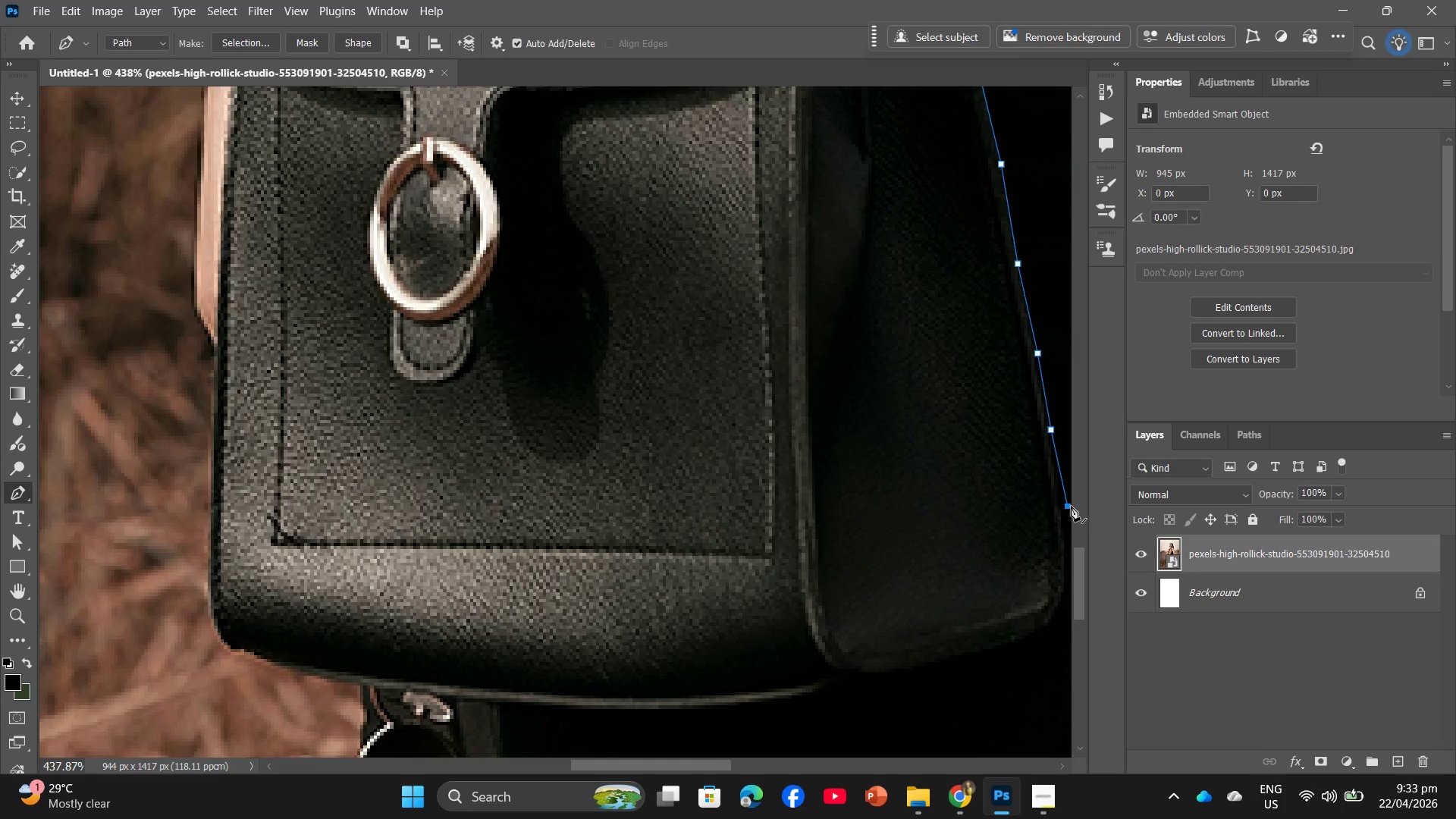 
hold_key(key=Space, duration=0.84)
 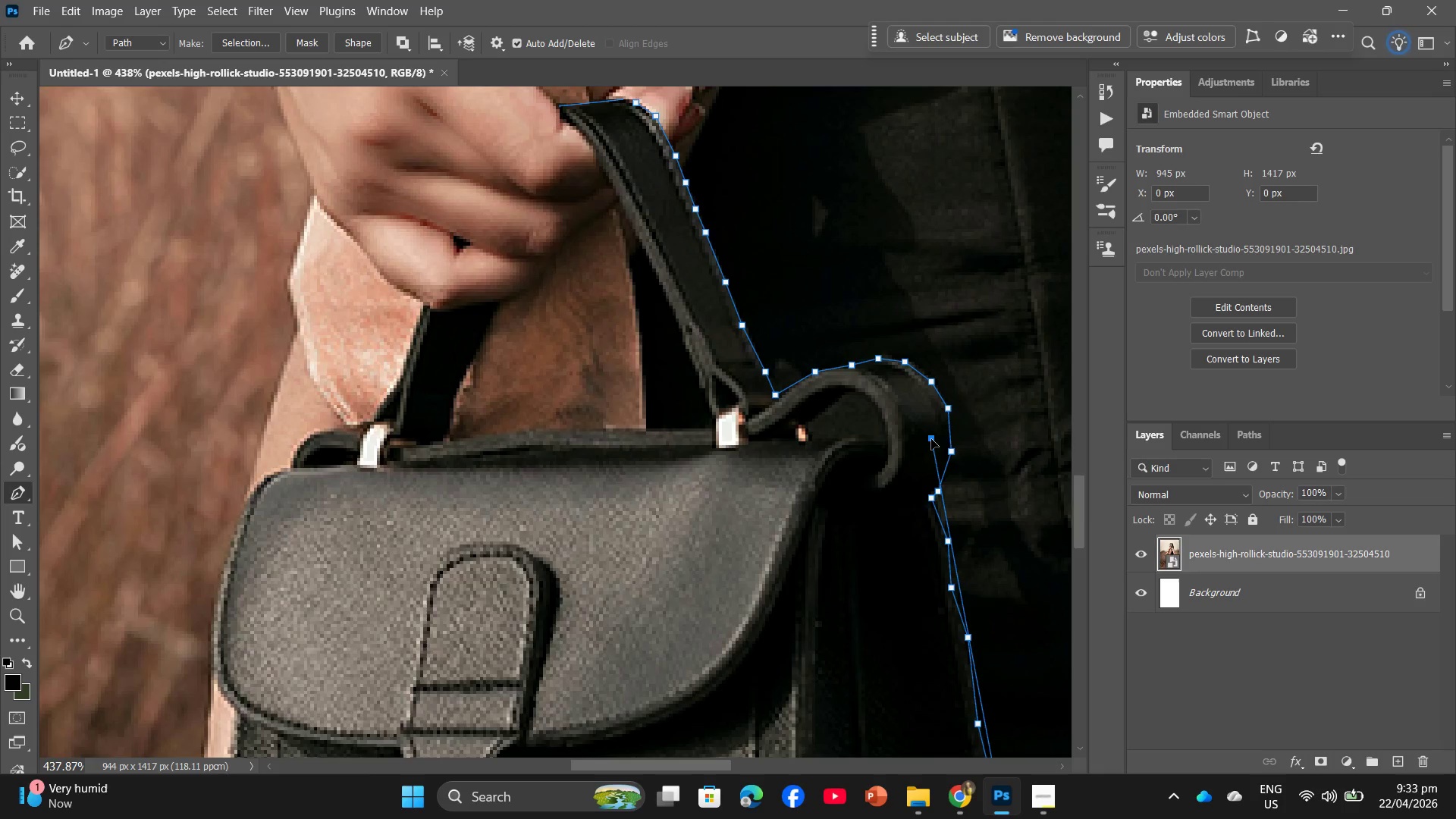 
left_click_drag(start_coordinate=[1080, 510], to_coordinate=[1034, 508])
 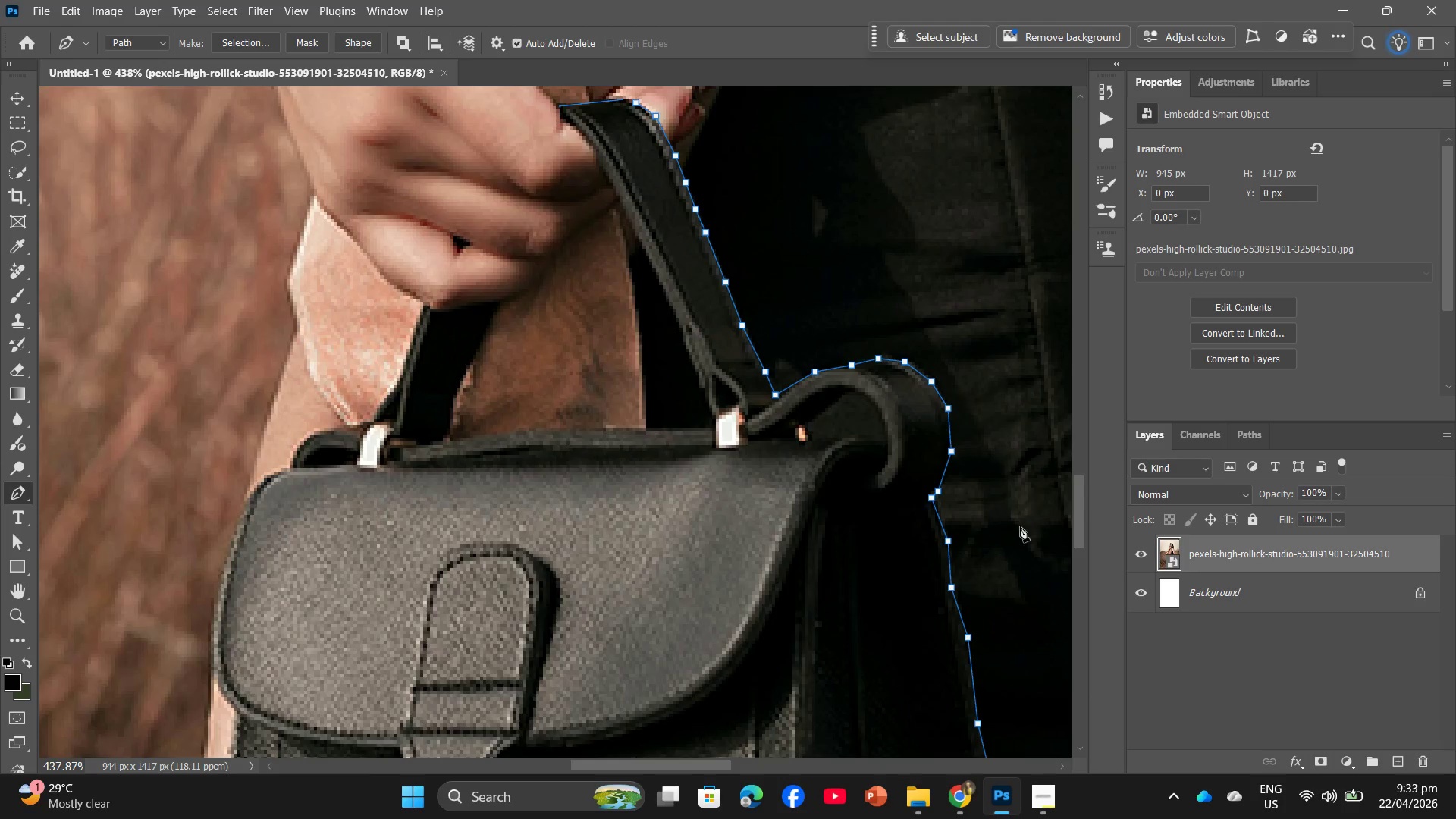 
left_click_drag(start_coordinate=[1020, 526], to_coordinate=[932, 438])
 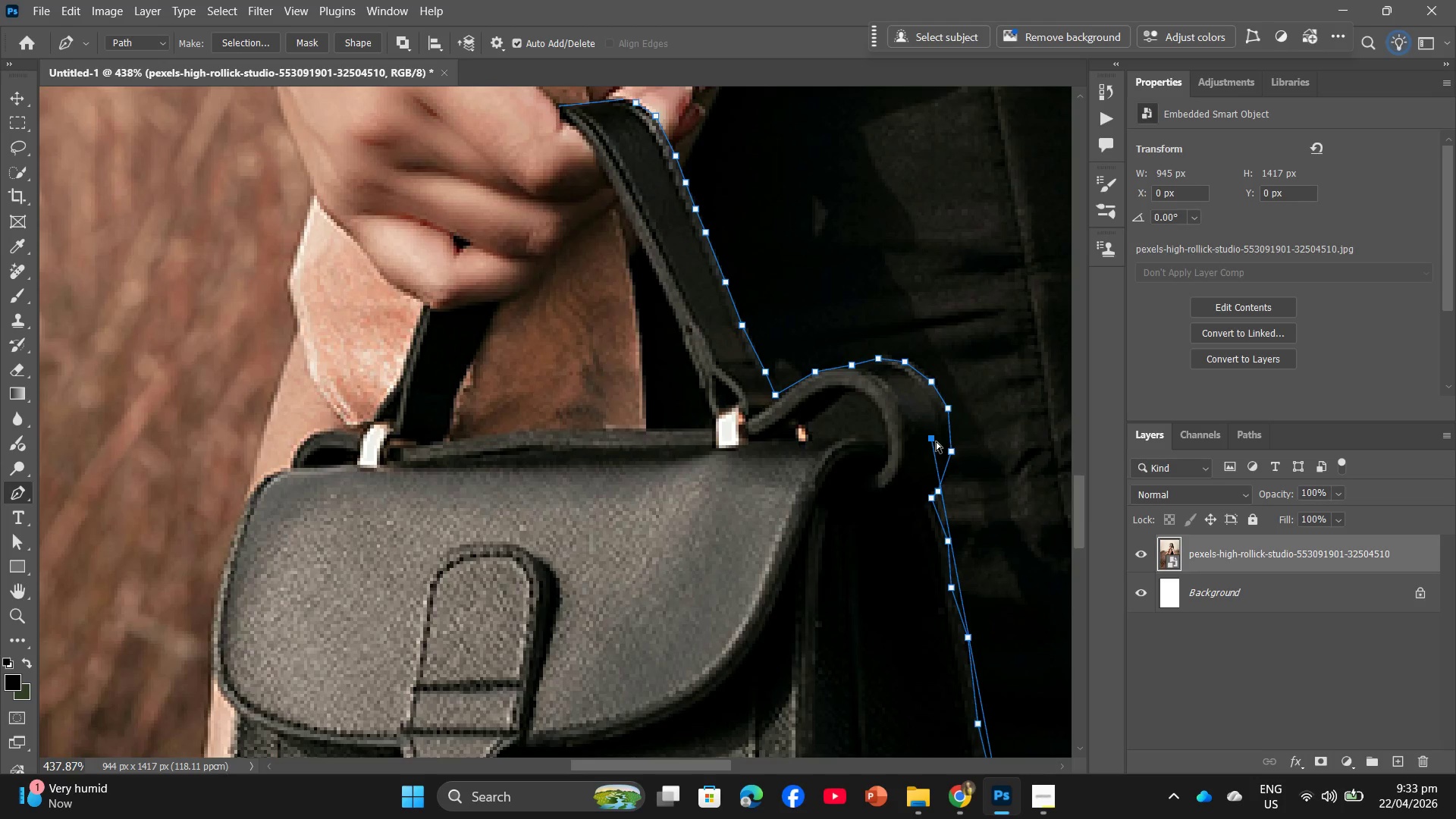 
hold_key(key=Space, duration=0.62)
 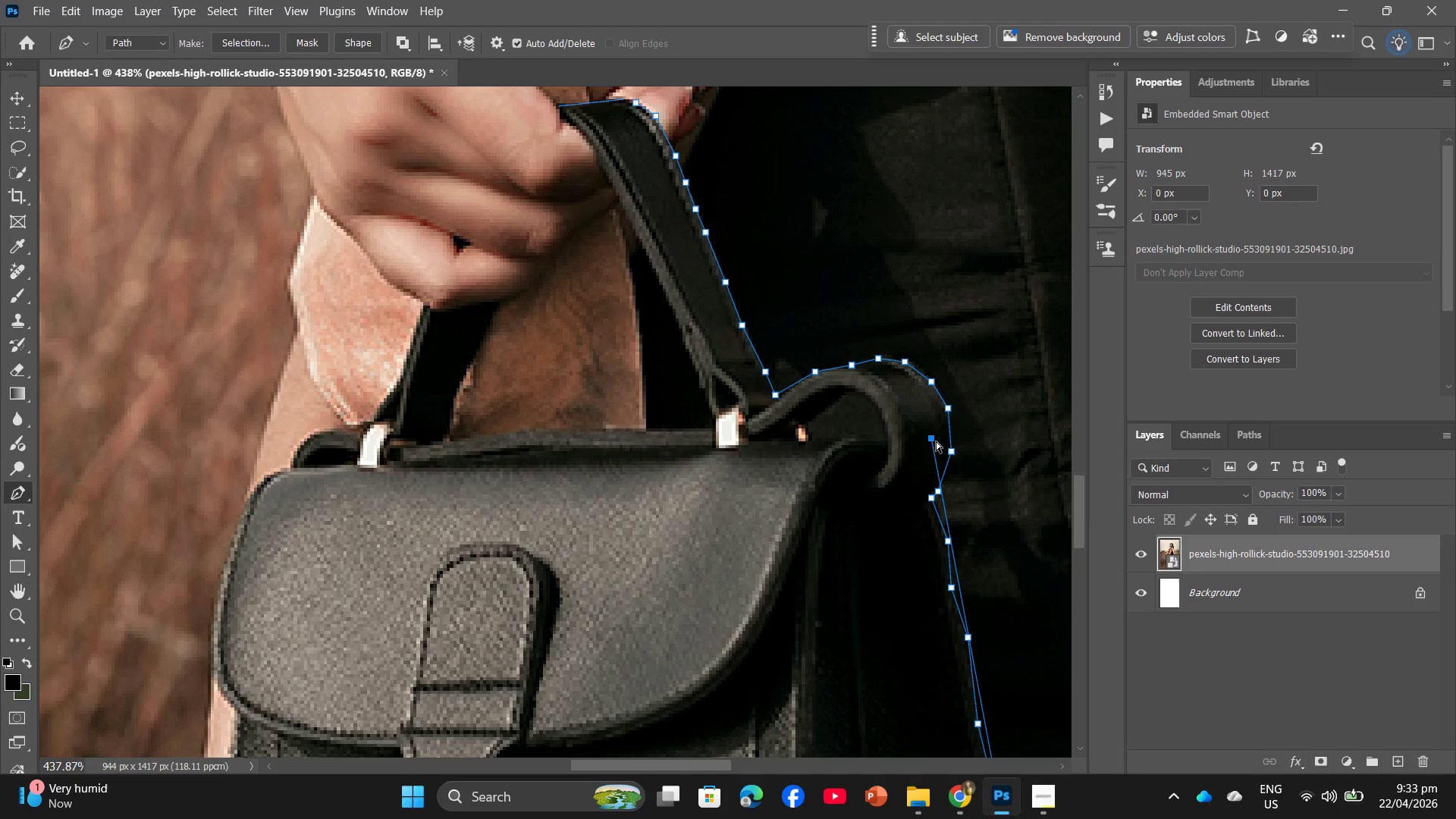 
hold_key(key=Space, duration=1.52)
 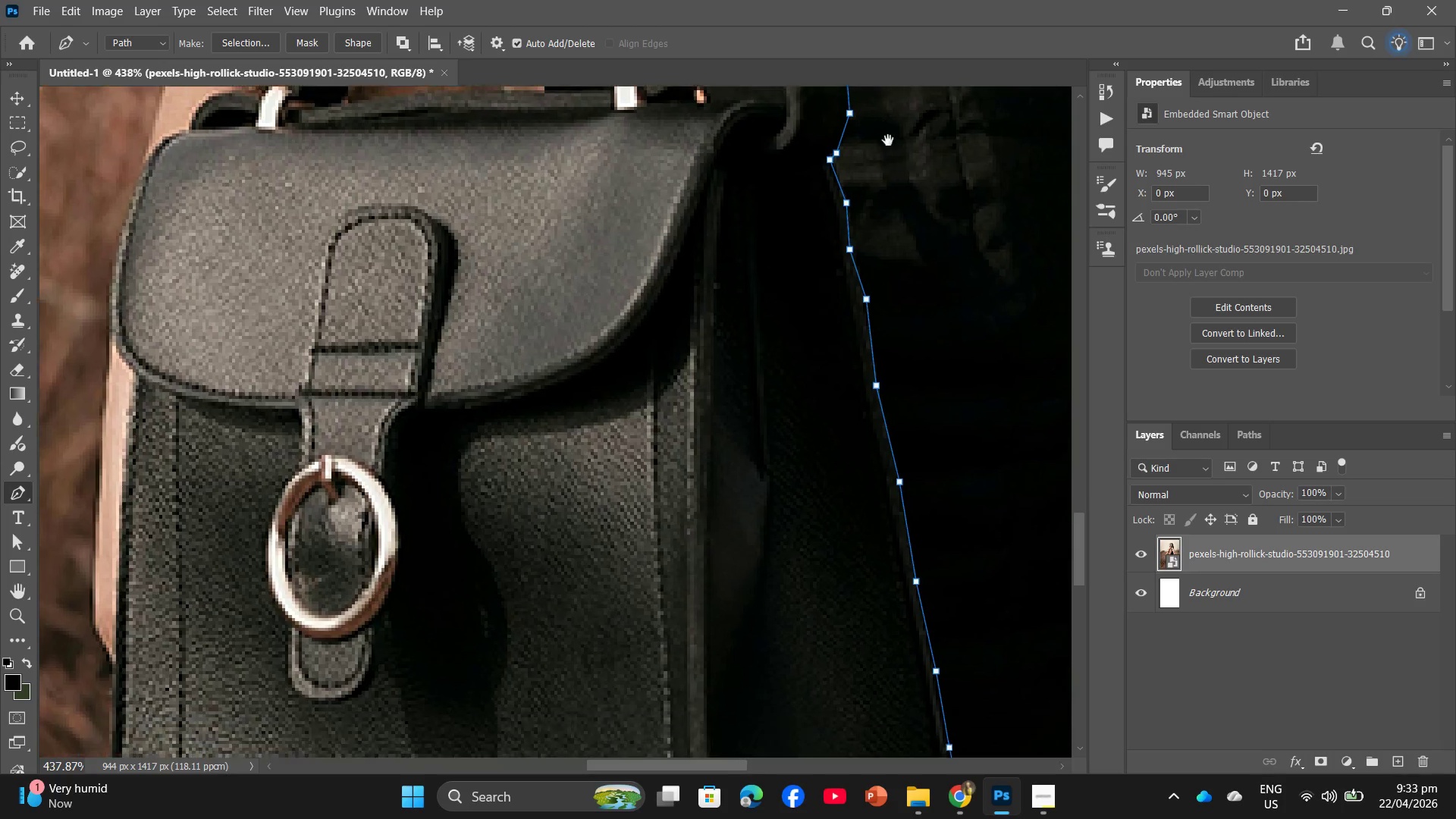 
key(Control+Z)
 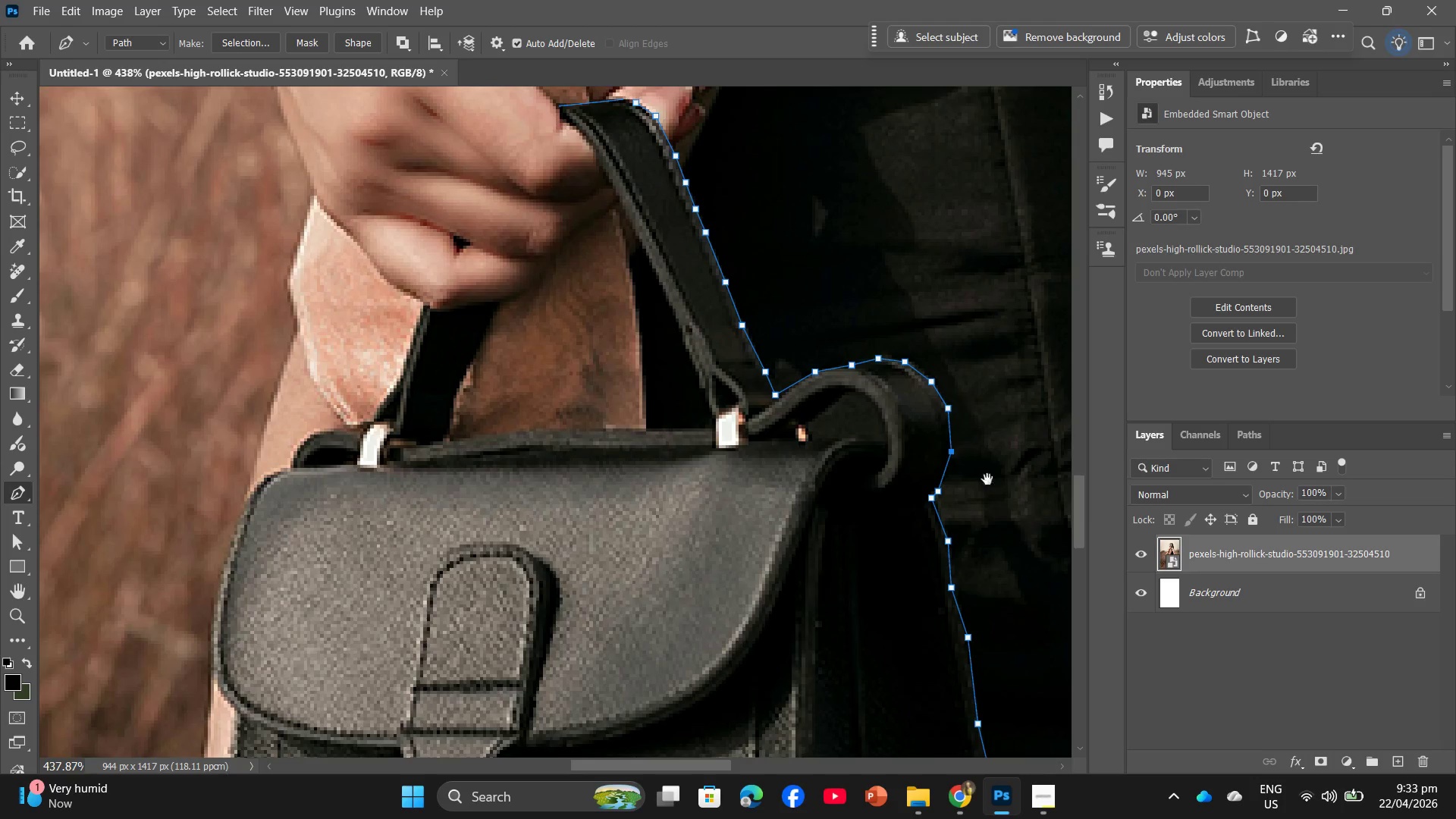 
left_click_drag(start_coordinate=[991, 486], to_coordinate=[888, 140])
 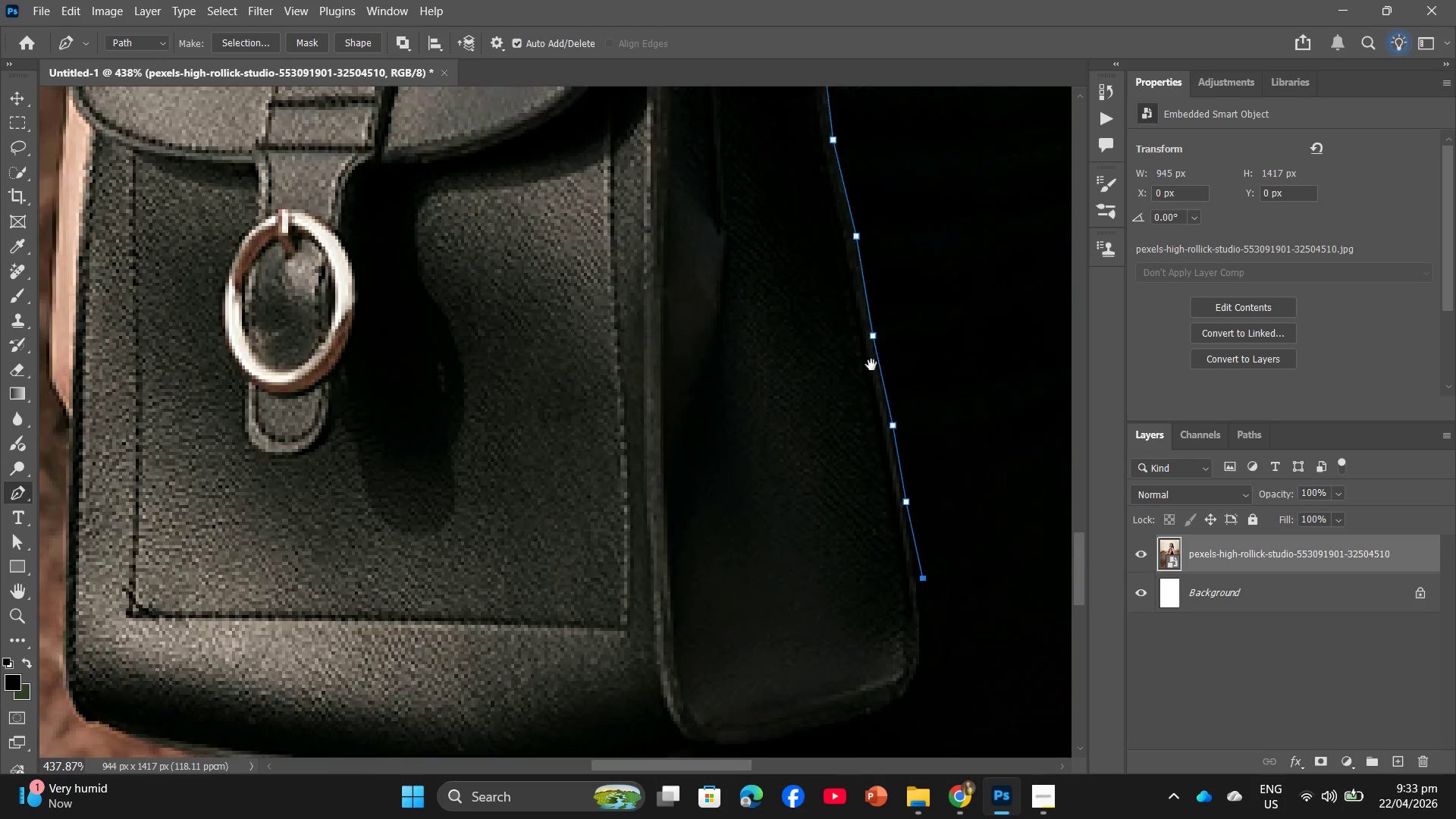 
hold_key(key=Space, duration=1.5)
 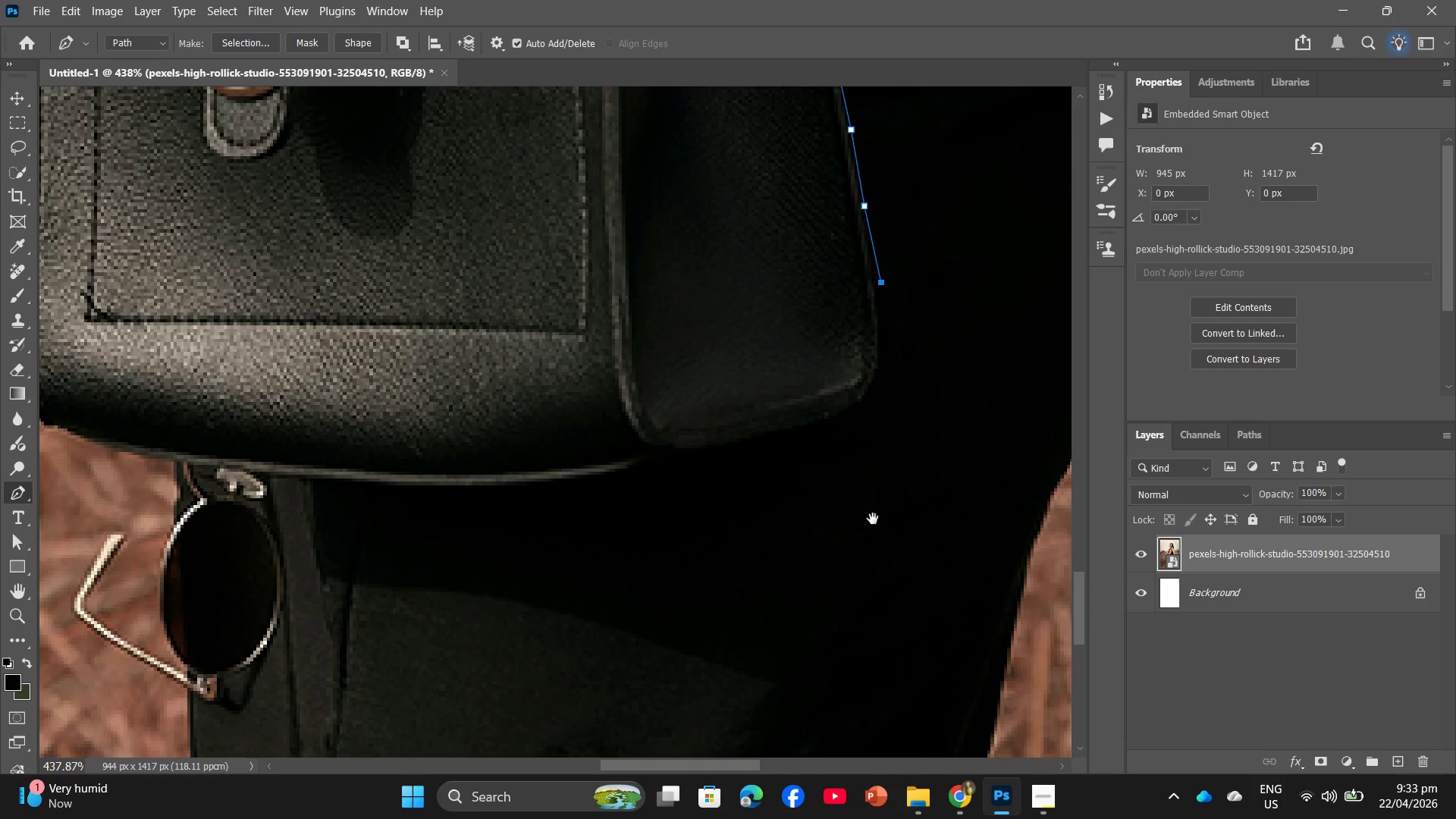 
left_click_drag(start_coordinate=[905, 567], to_coordinate=[868, 358])
 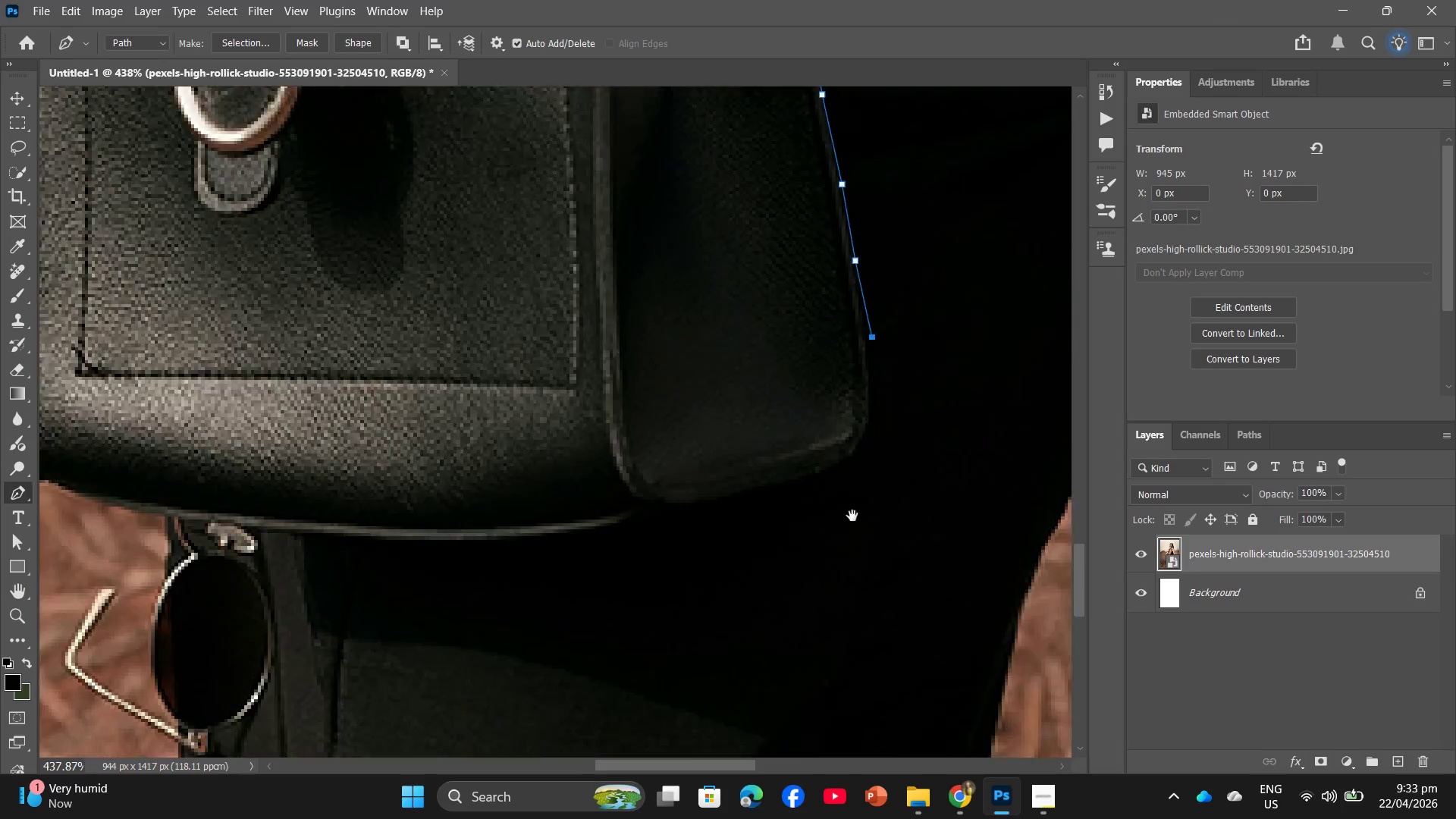 
left_click_drag(start_coordinate=[852, 516], to_coordinate=[873, 519])
 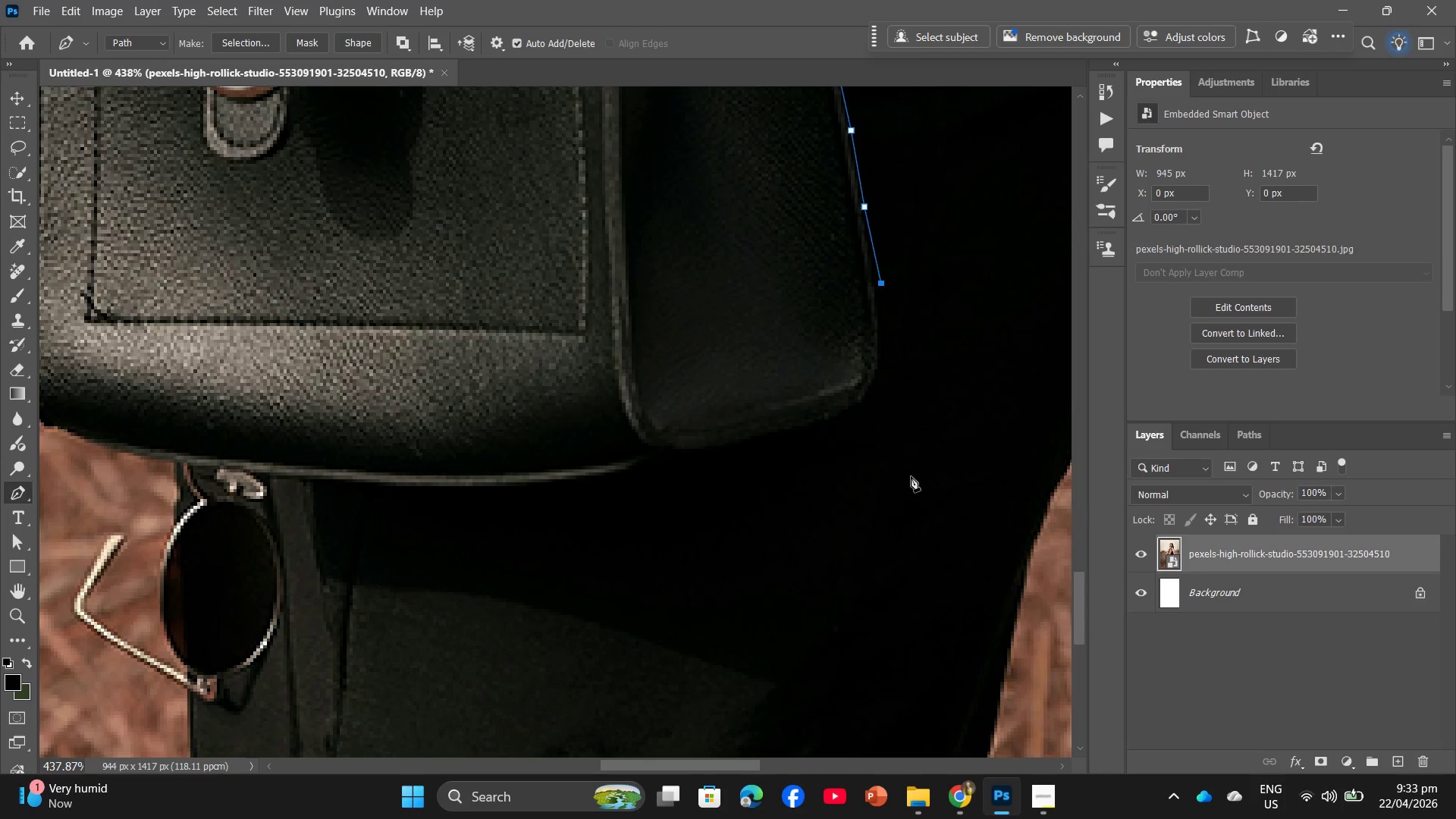 
hold_key(key=Space, duration=0.64)
 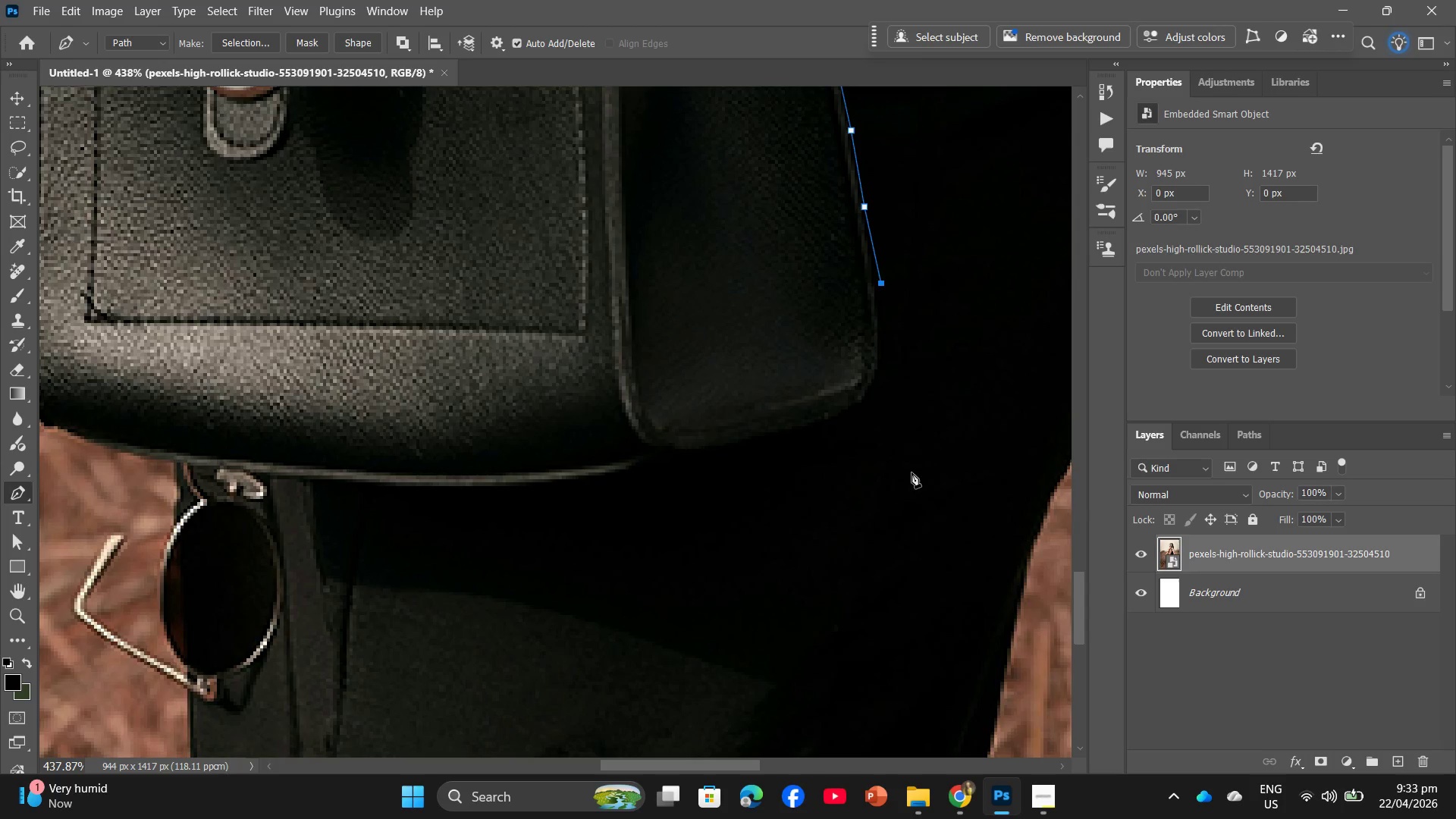 
hold_key(key=AltLeft, duration=0.66)
scroll: coordinate [912, 472], scroll_direction: up, amount: 3.0
 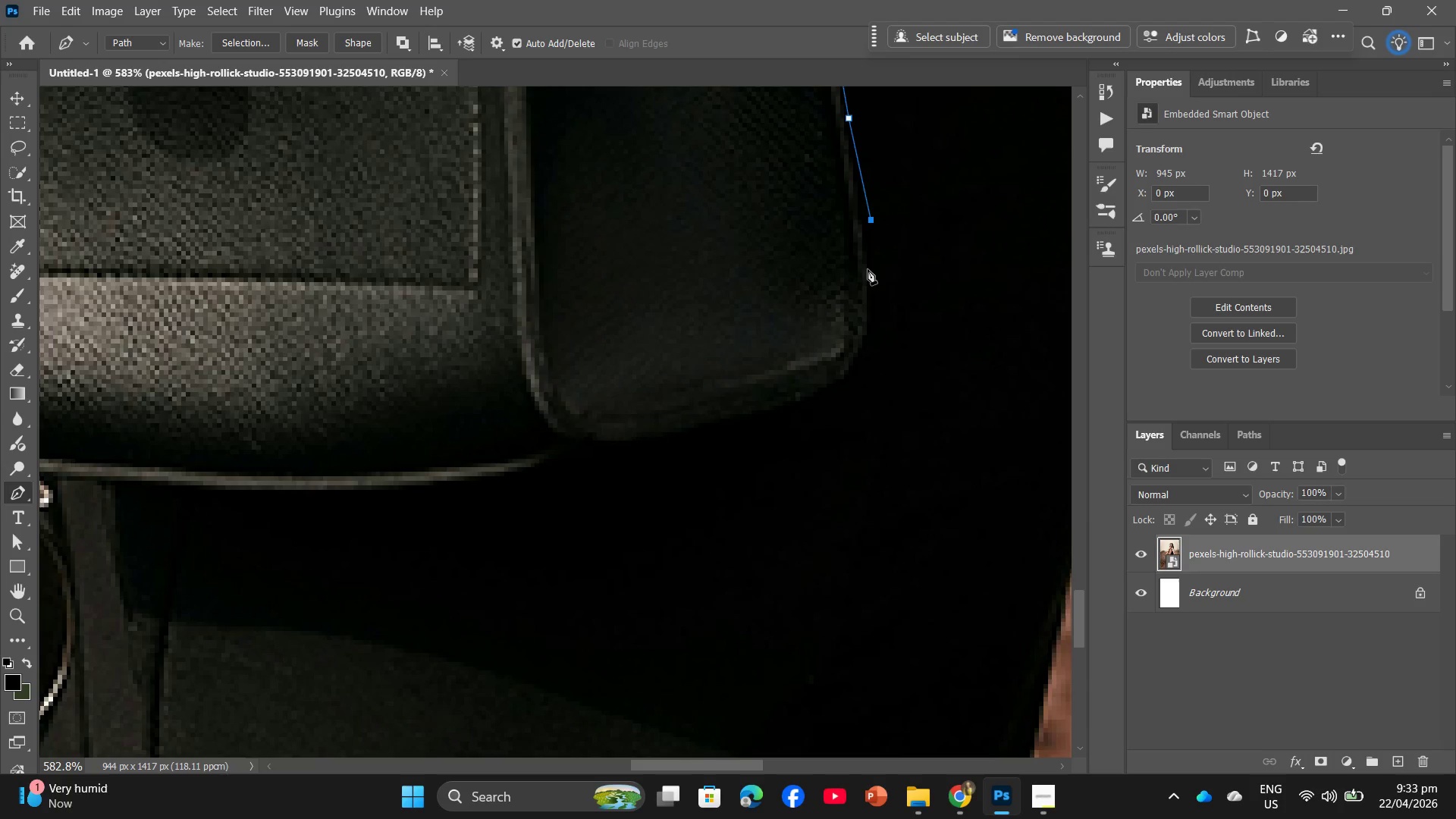 
left_click([868, 268])
 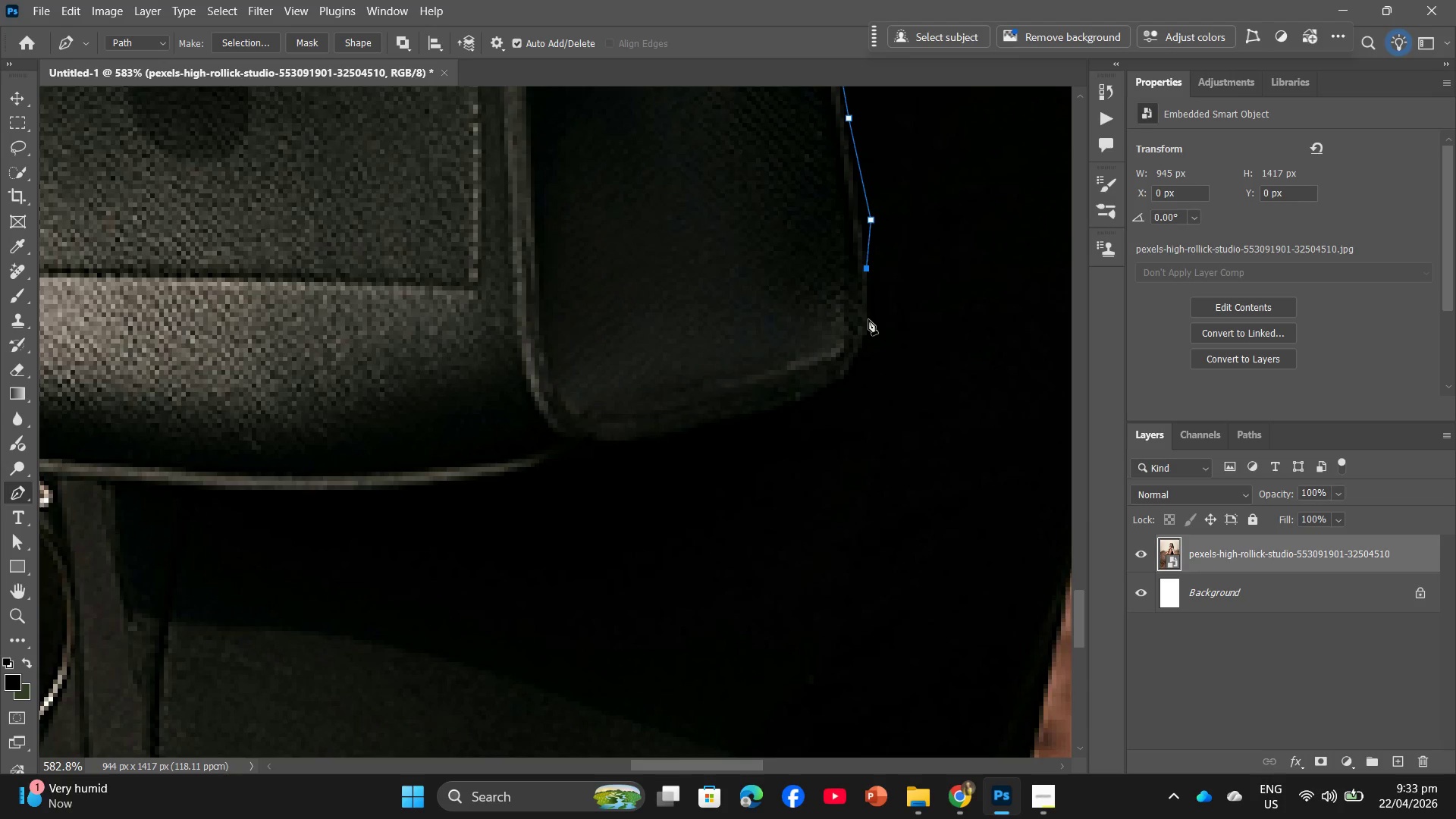 
left_click([869, 321])
 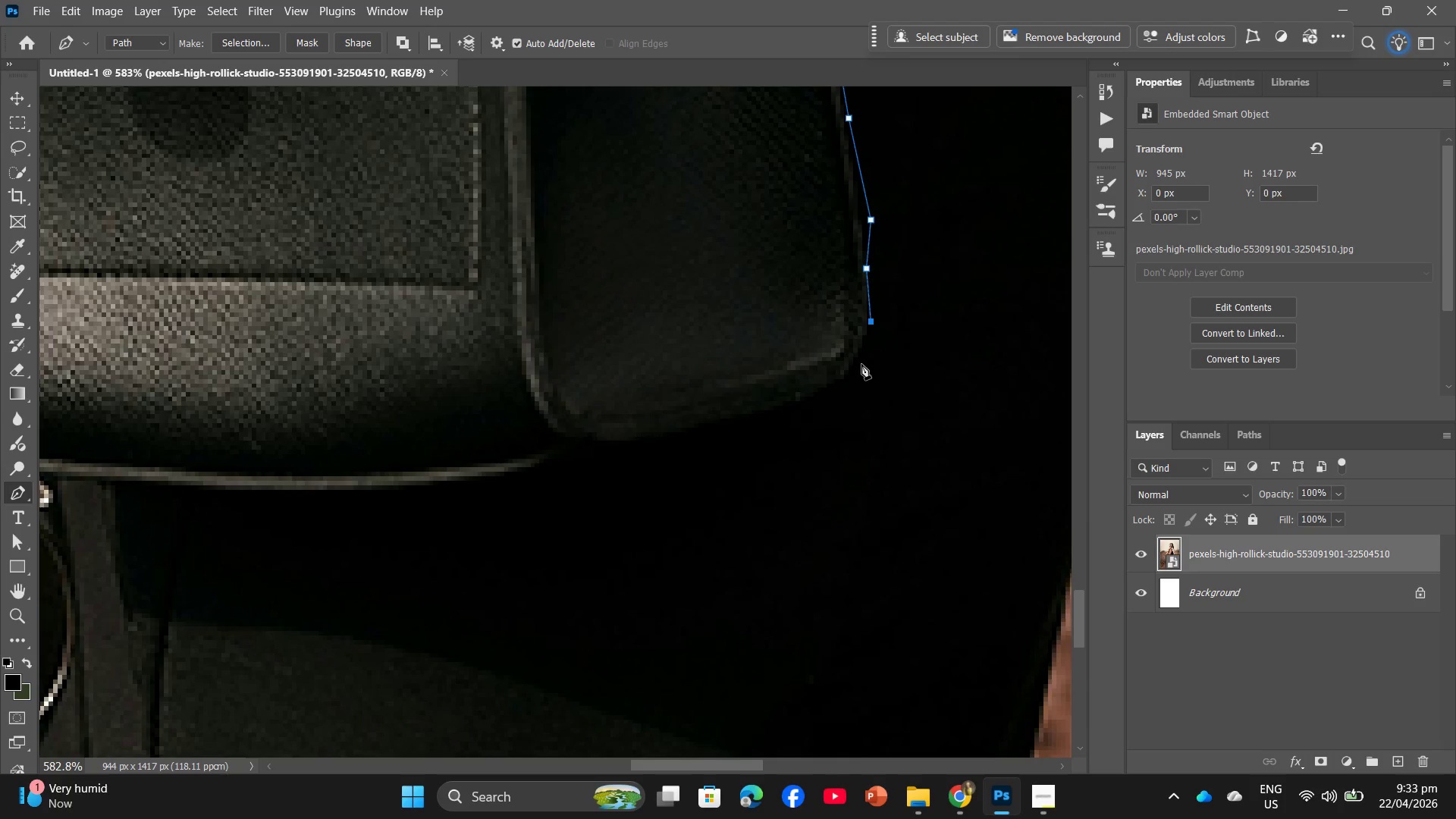 
left_click([861, 364])
 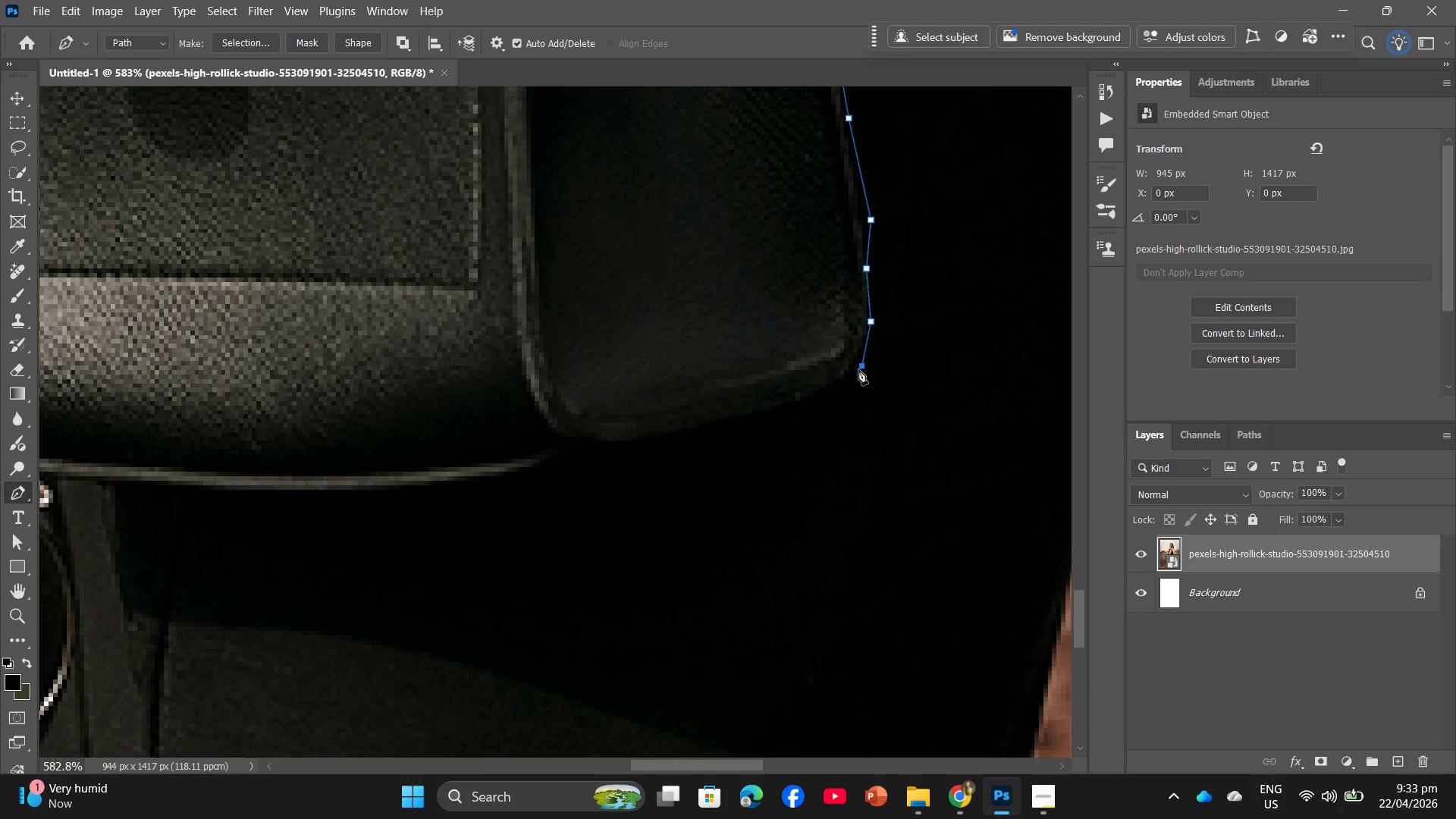 
key(Control+Z)
 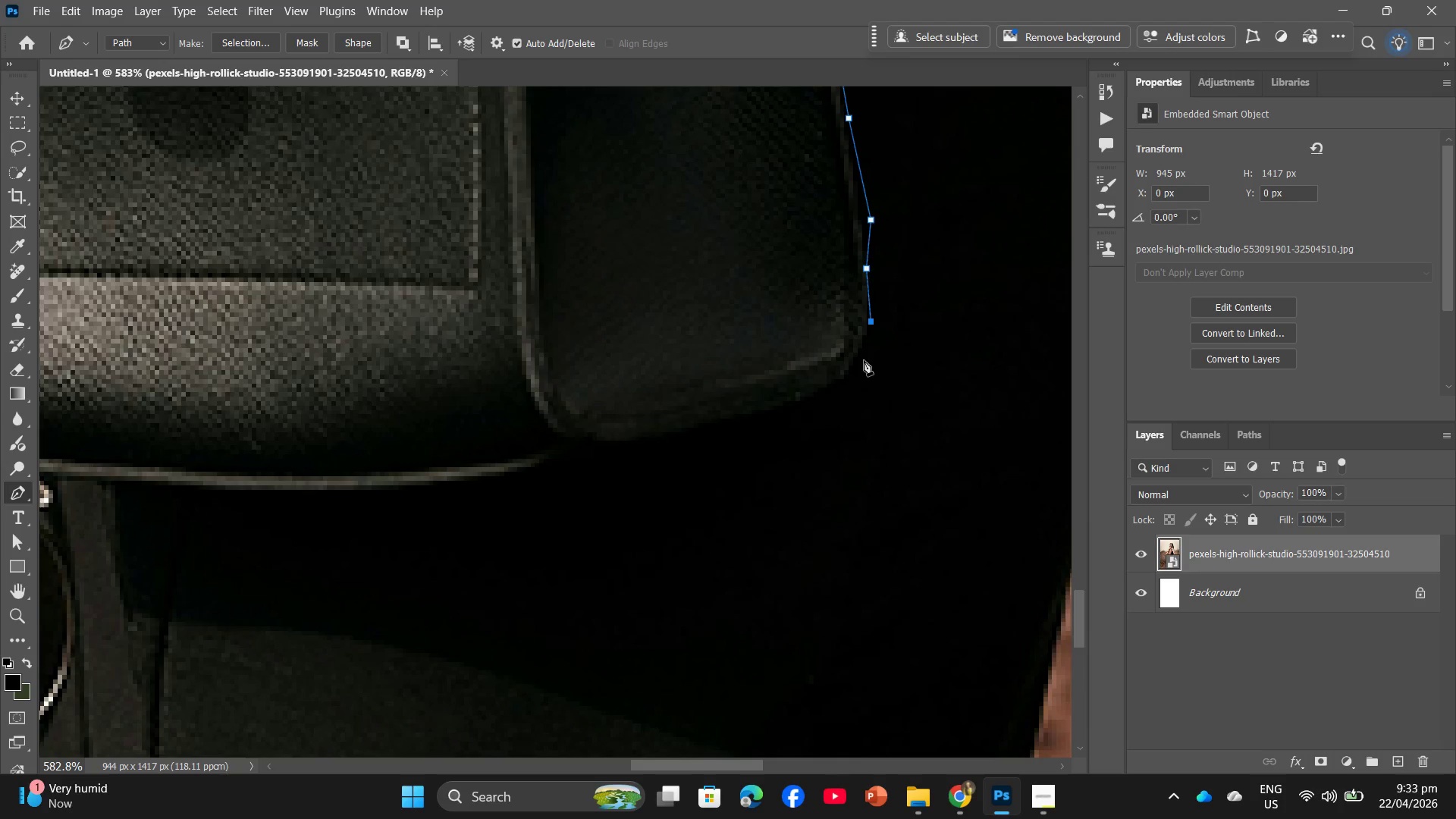 
left_click([864, 360])
 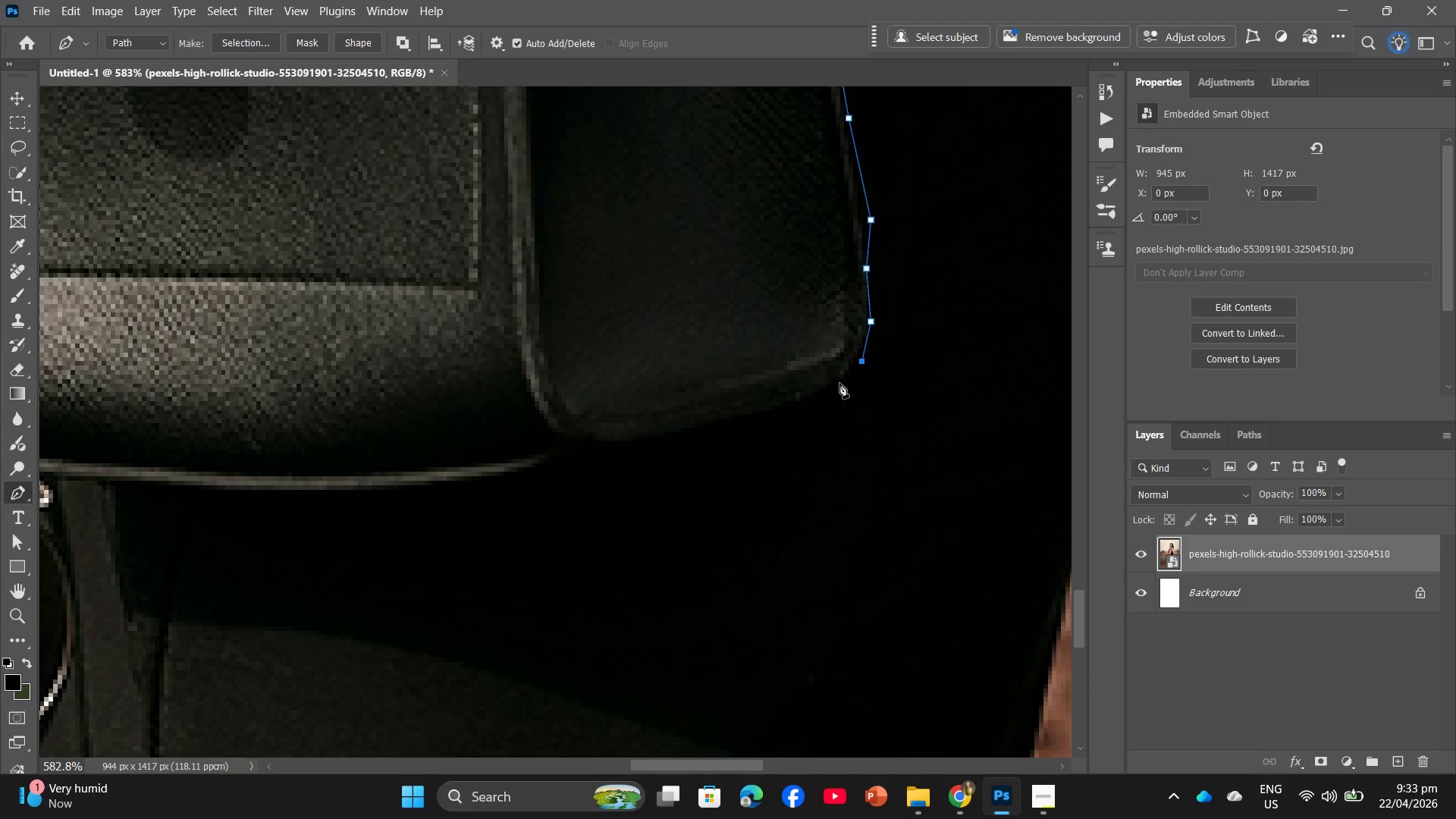 
left_click([837, 388])
 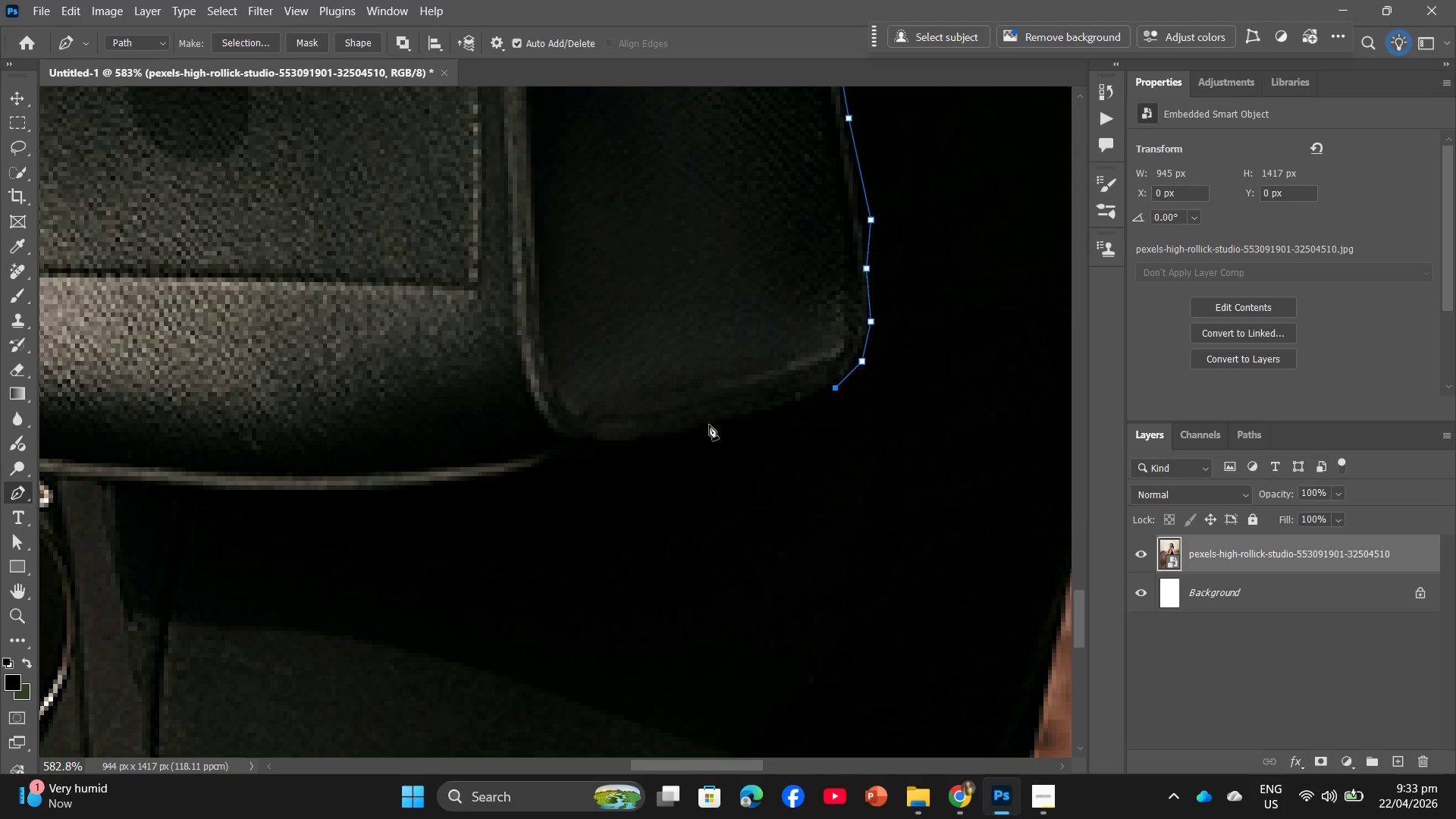 
left_click([704, 428])
 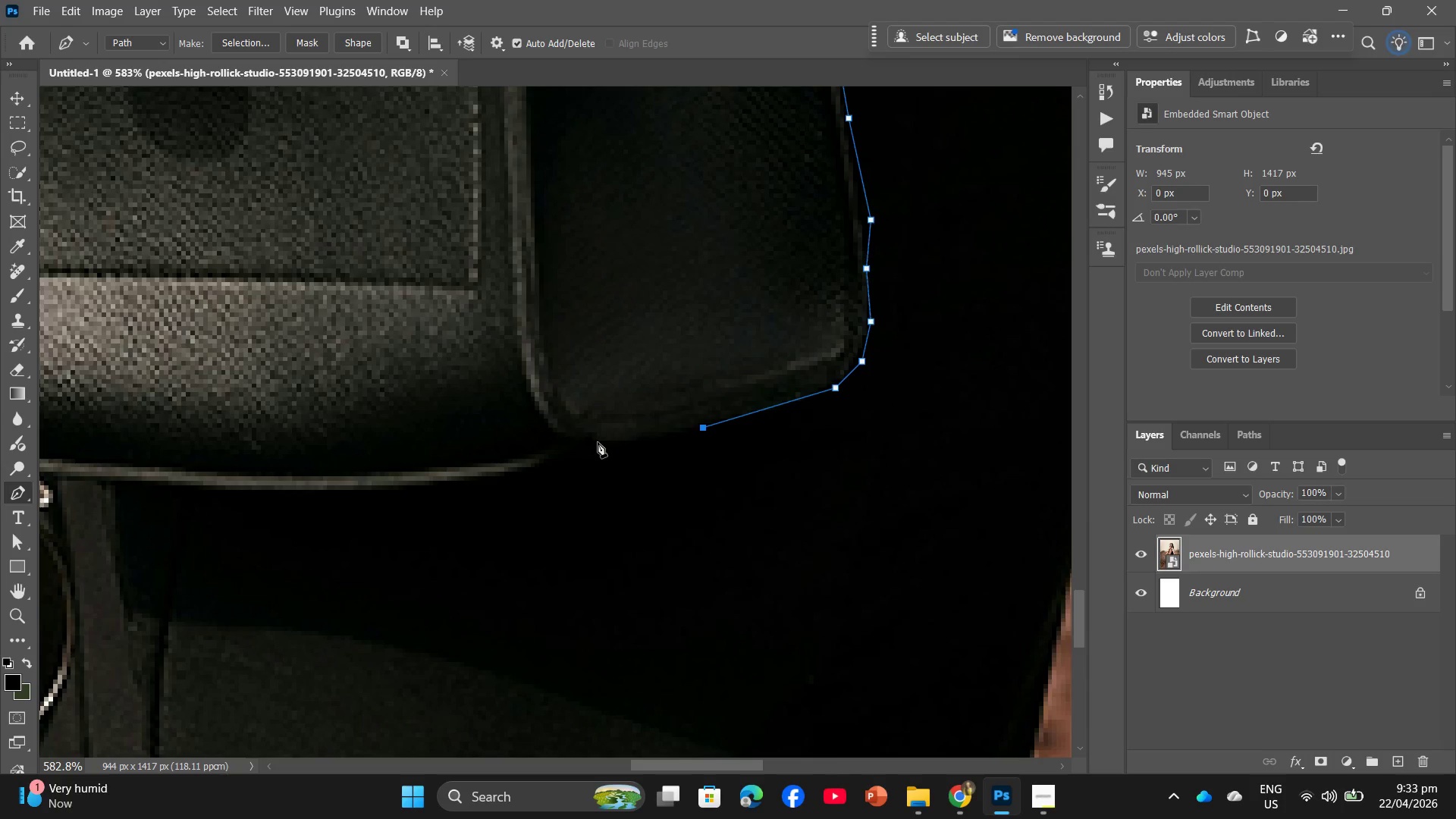 
left_click([598, 445])
 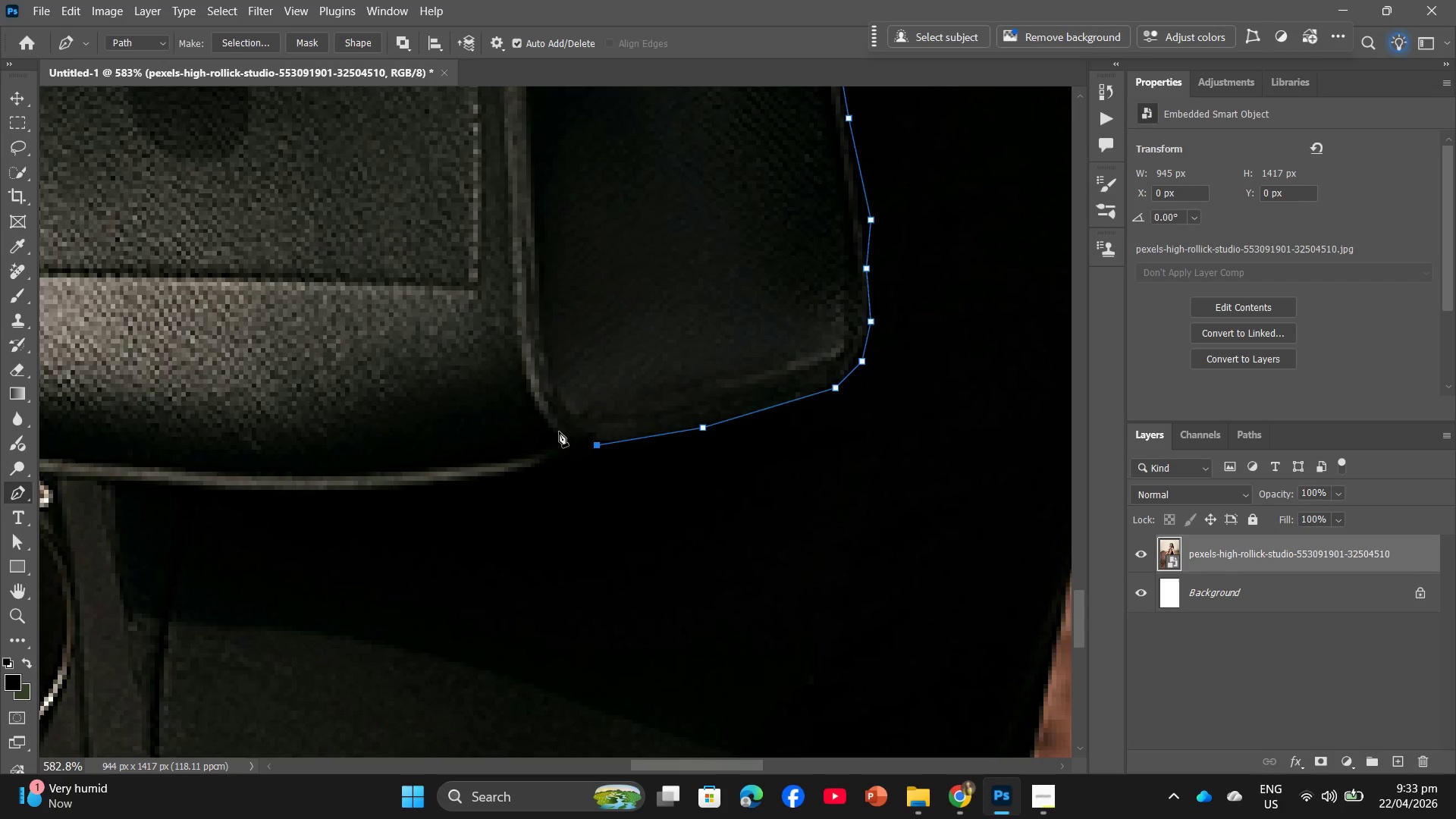 
left_click([559, 431])
 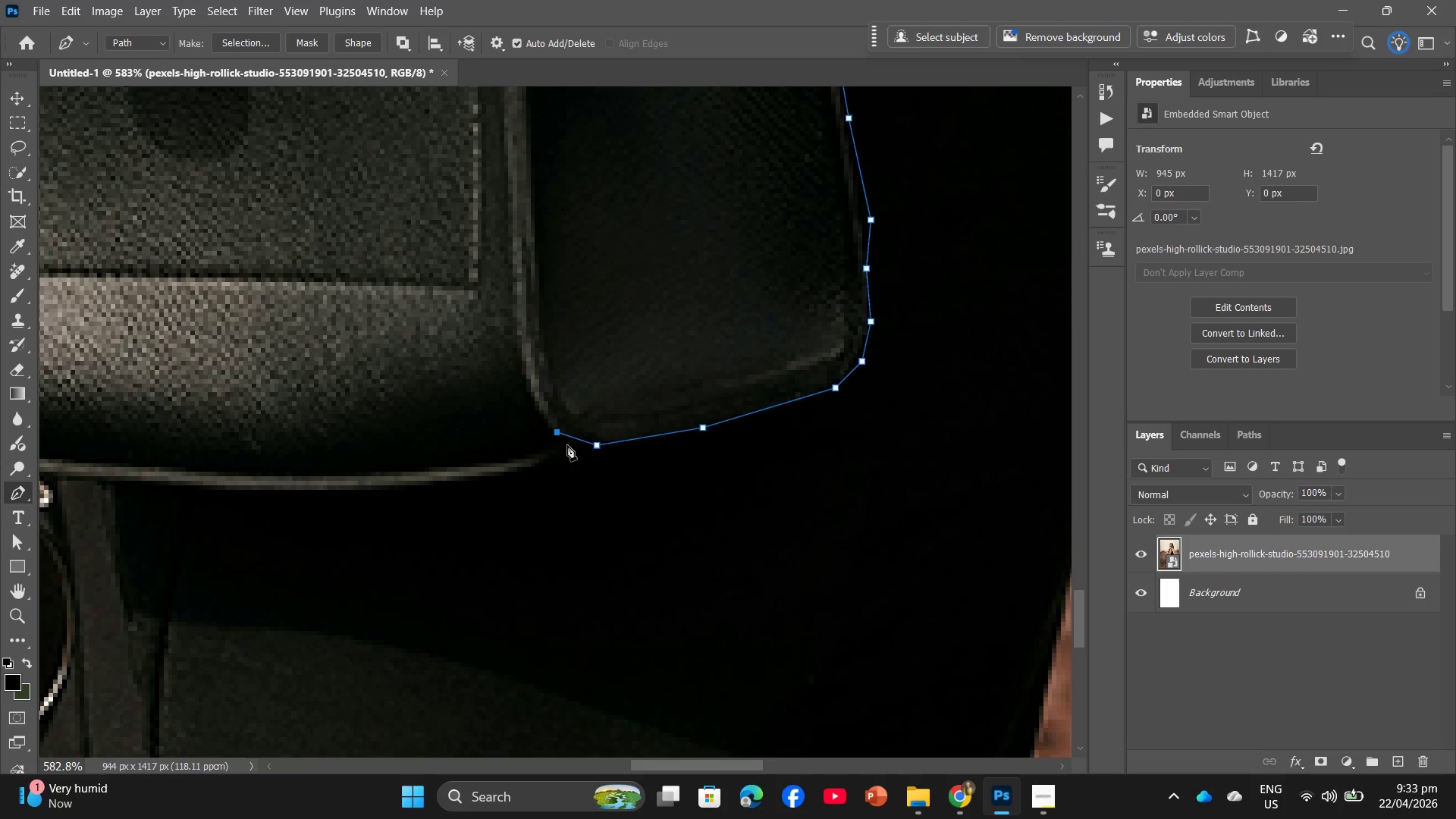 
key(Control+Z)
 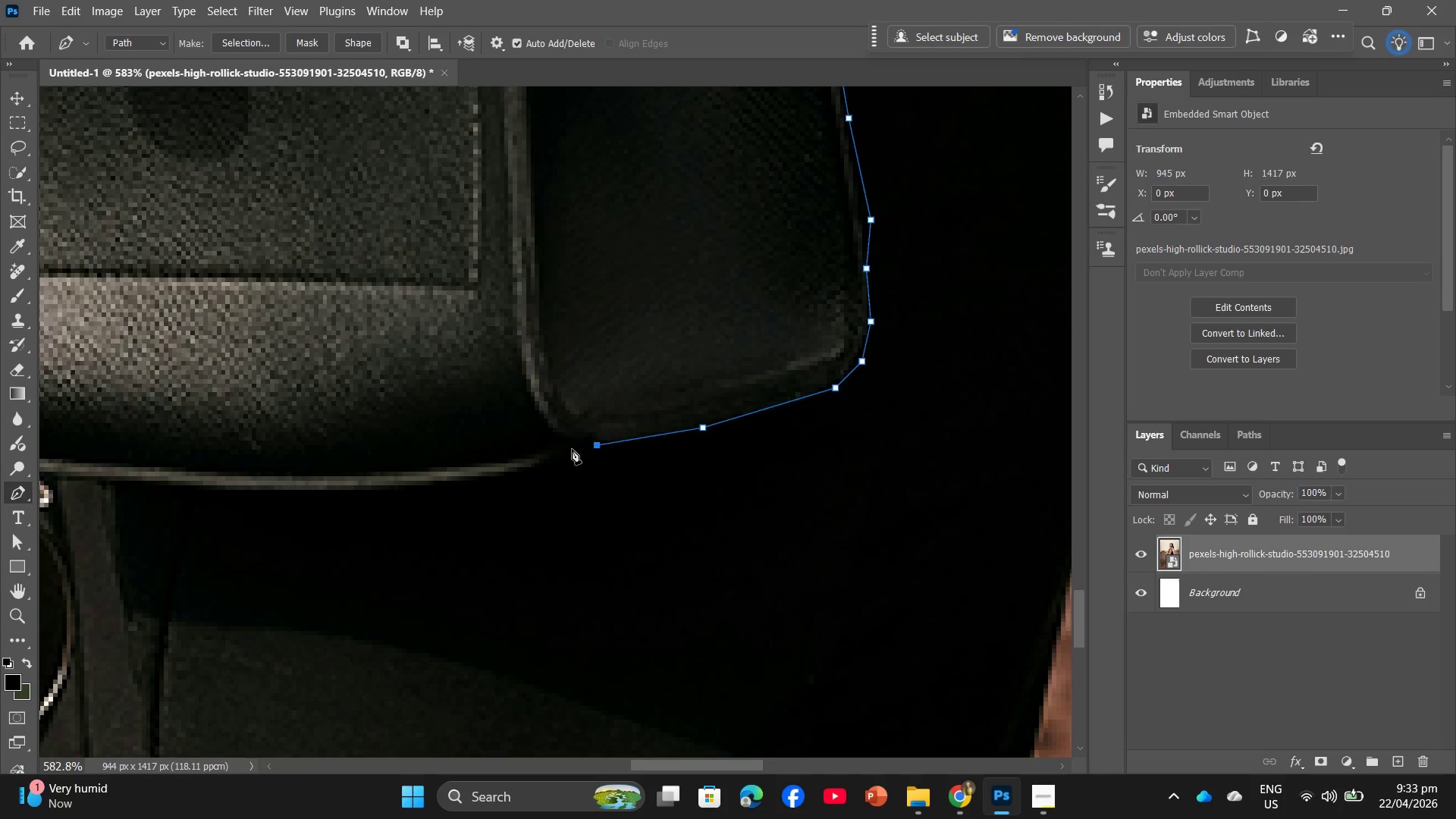 
left_click([572, 449])
 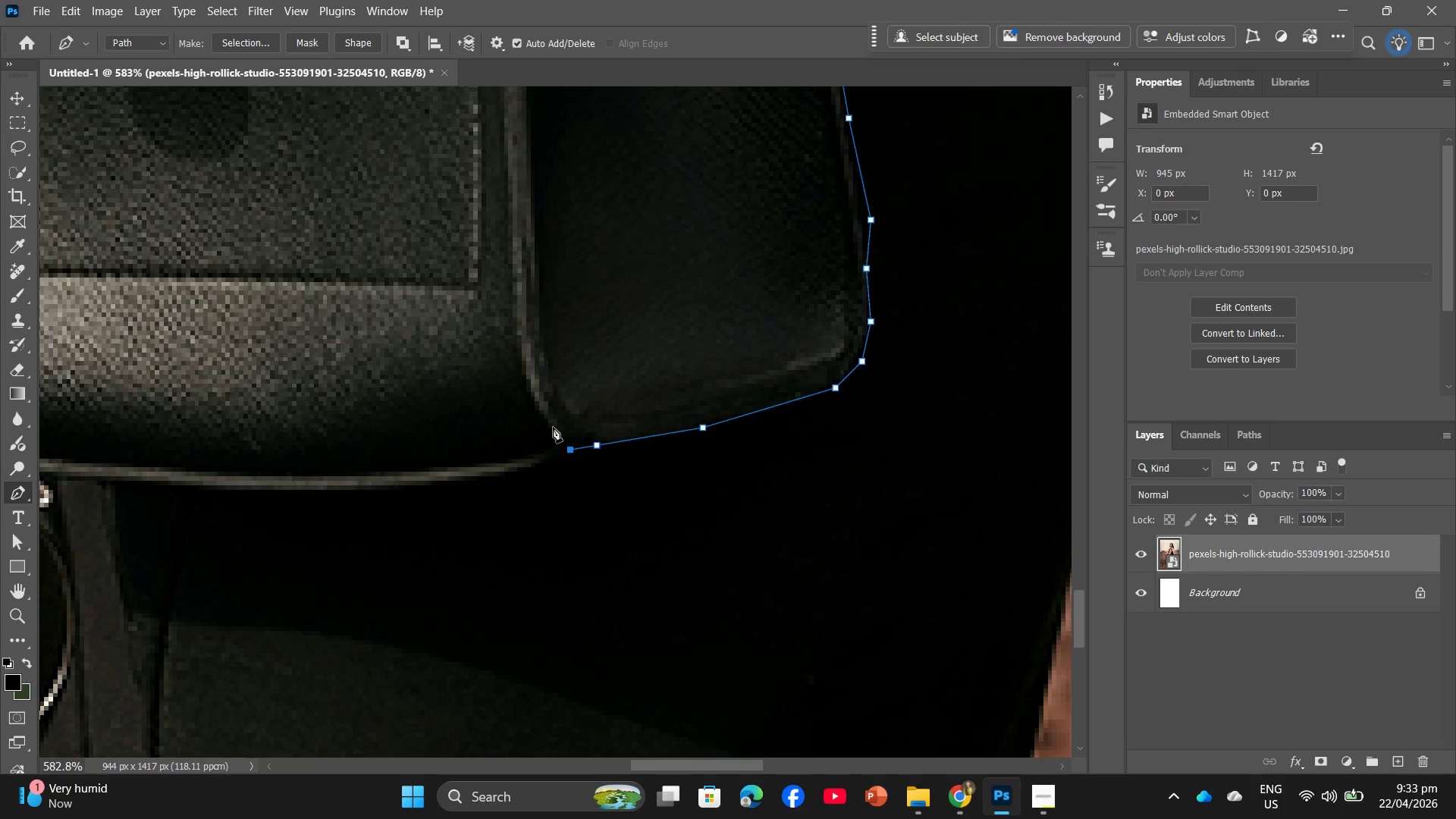 
left_click([553, 425])
 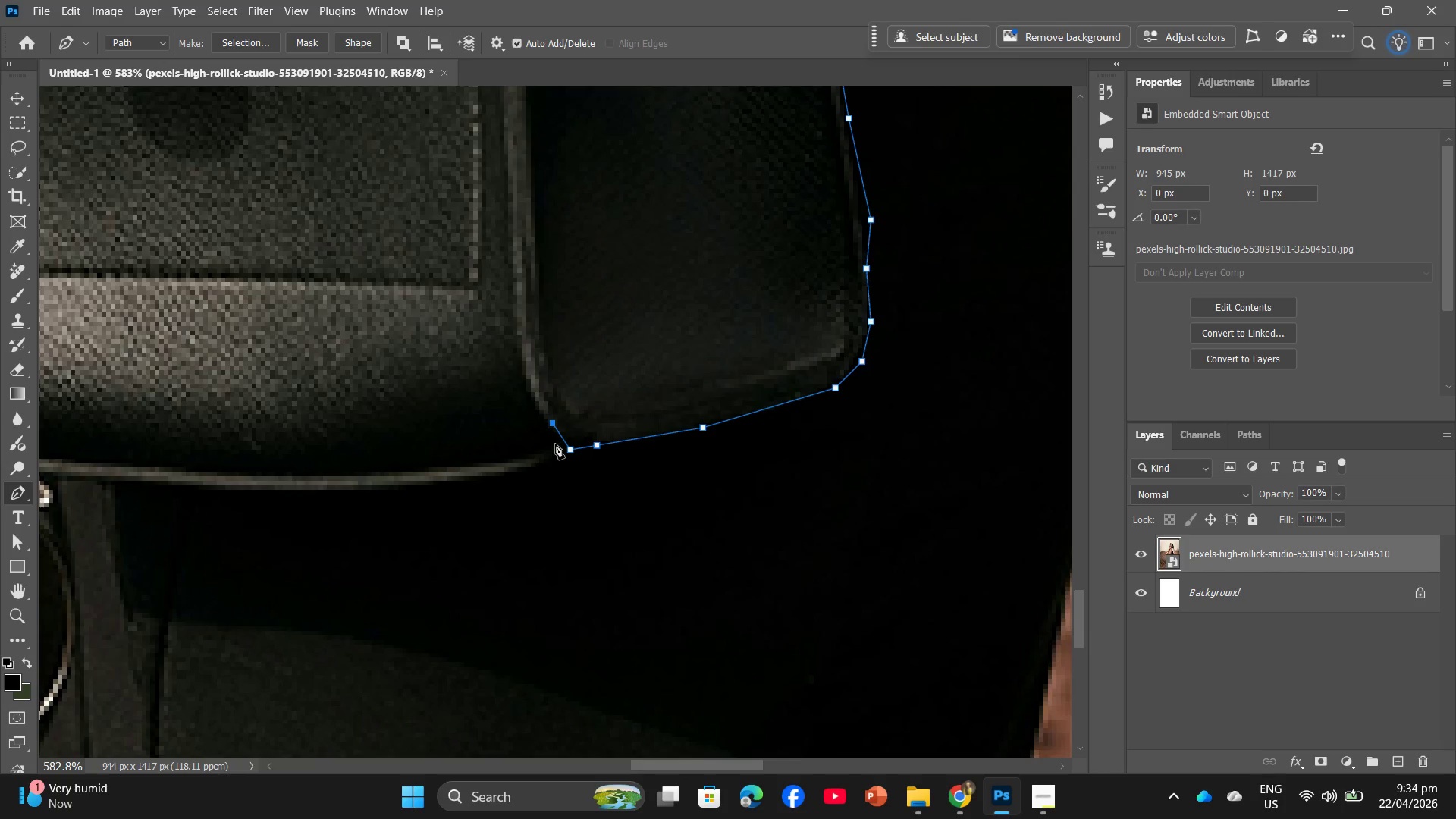 
left_click([555, 442])
 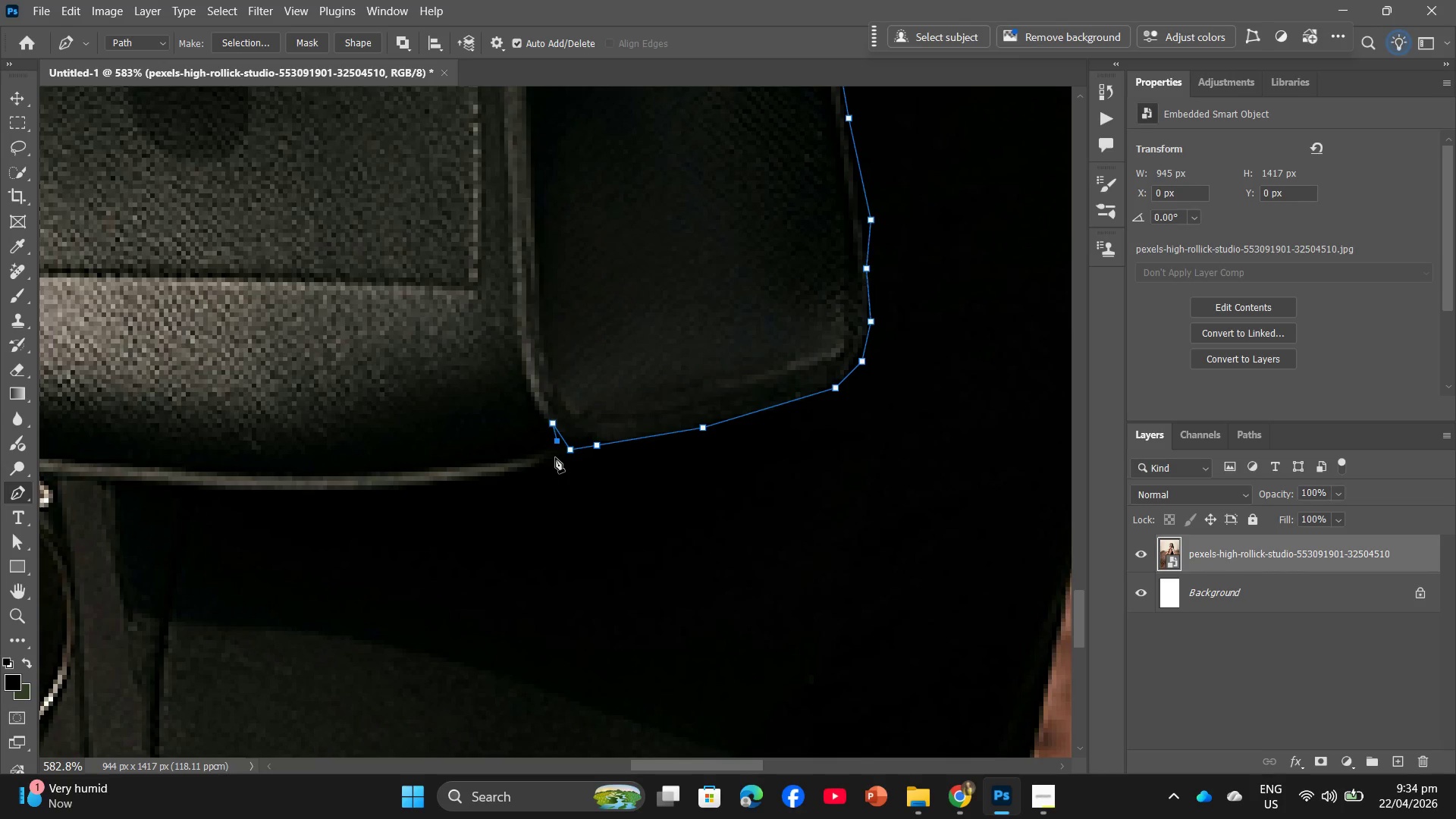 
left_click([555, 457])
 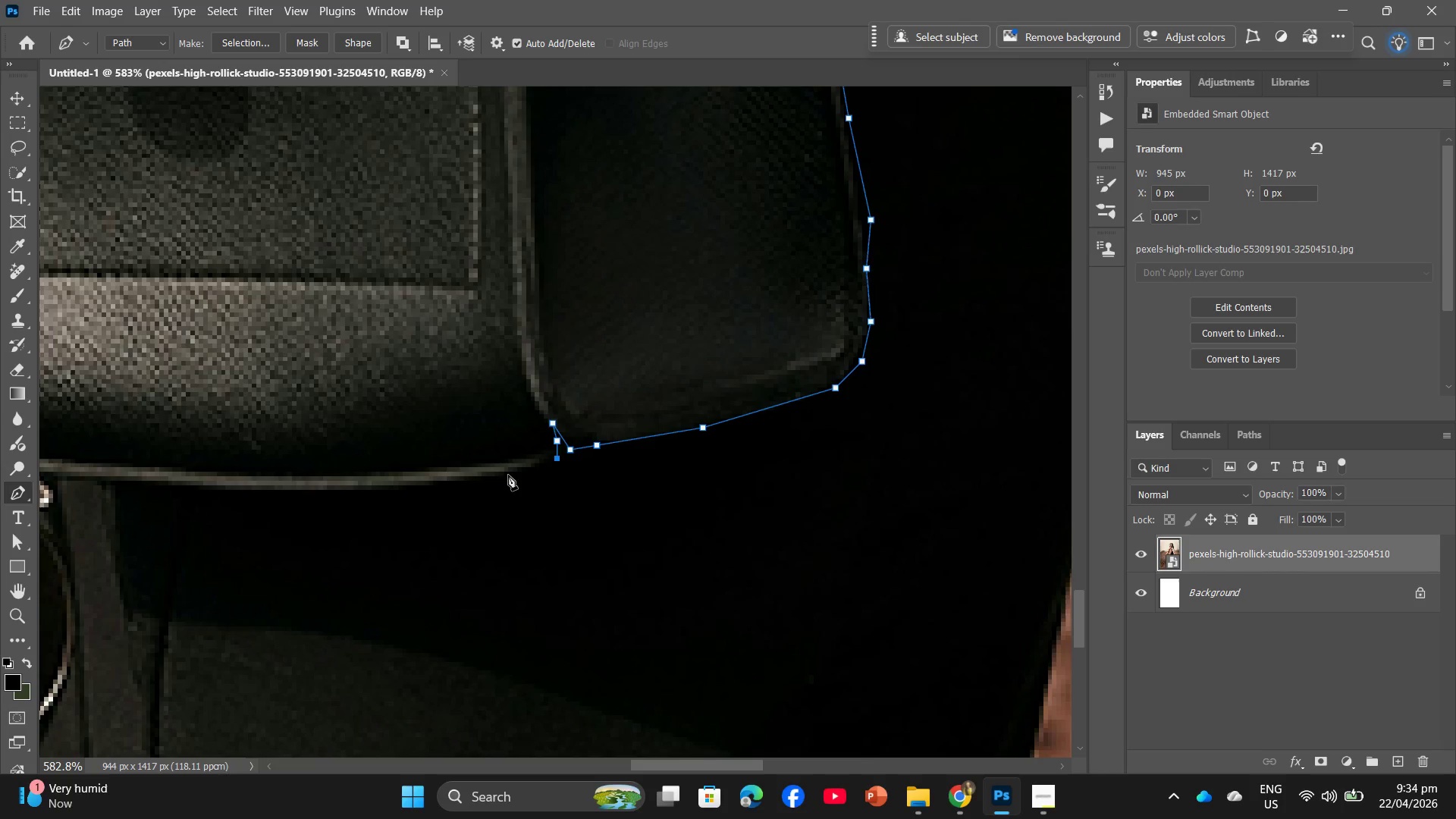 
left_click([508, 475])
 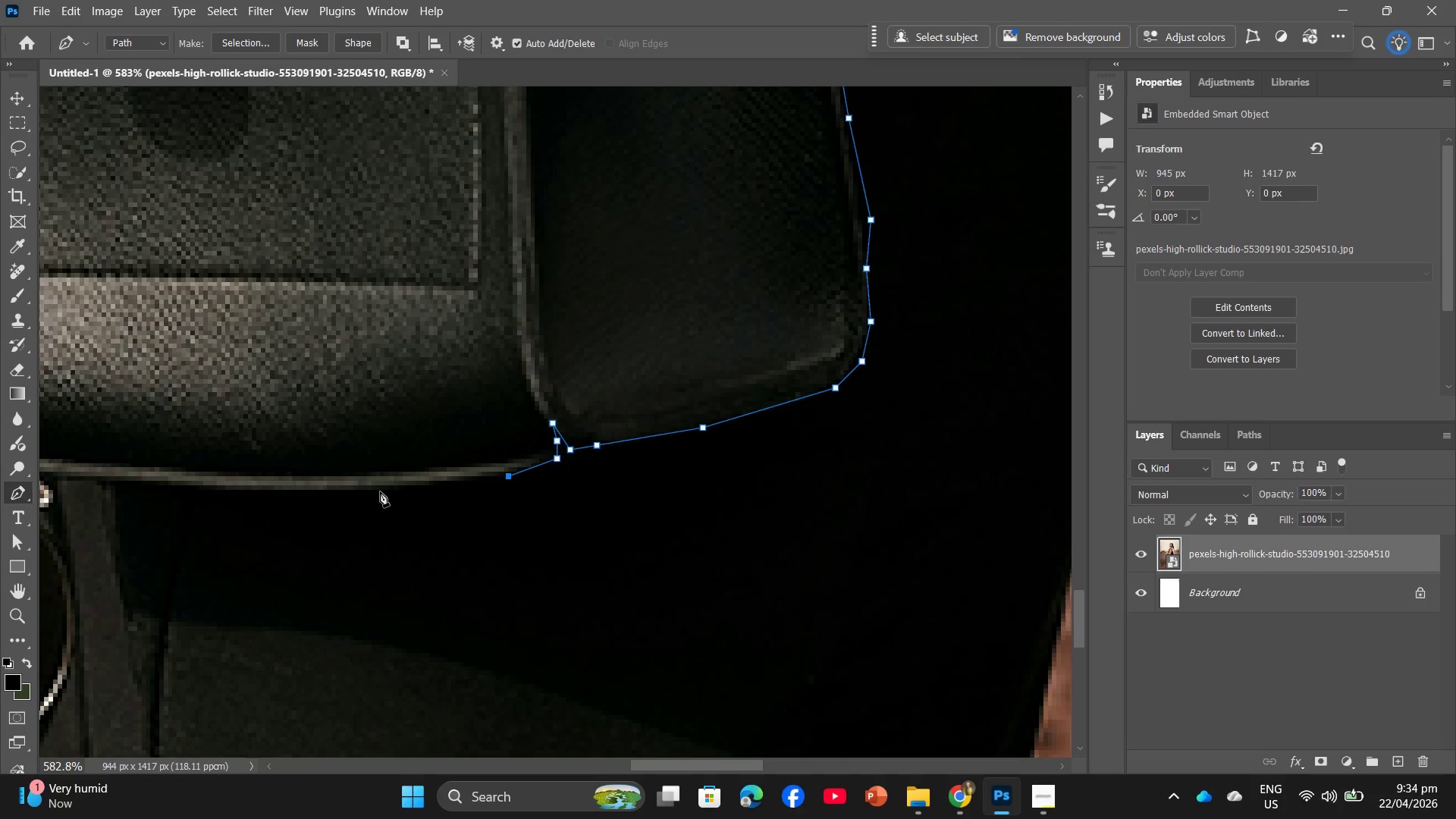 
left_click([379, 492])
 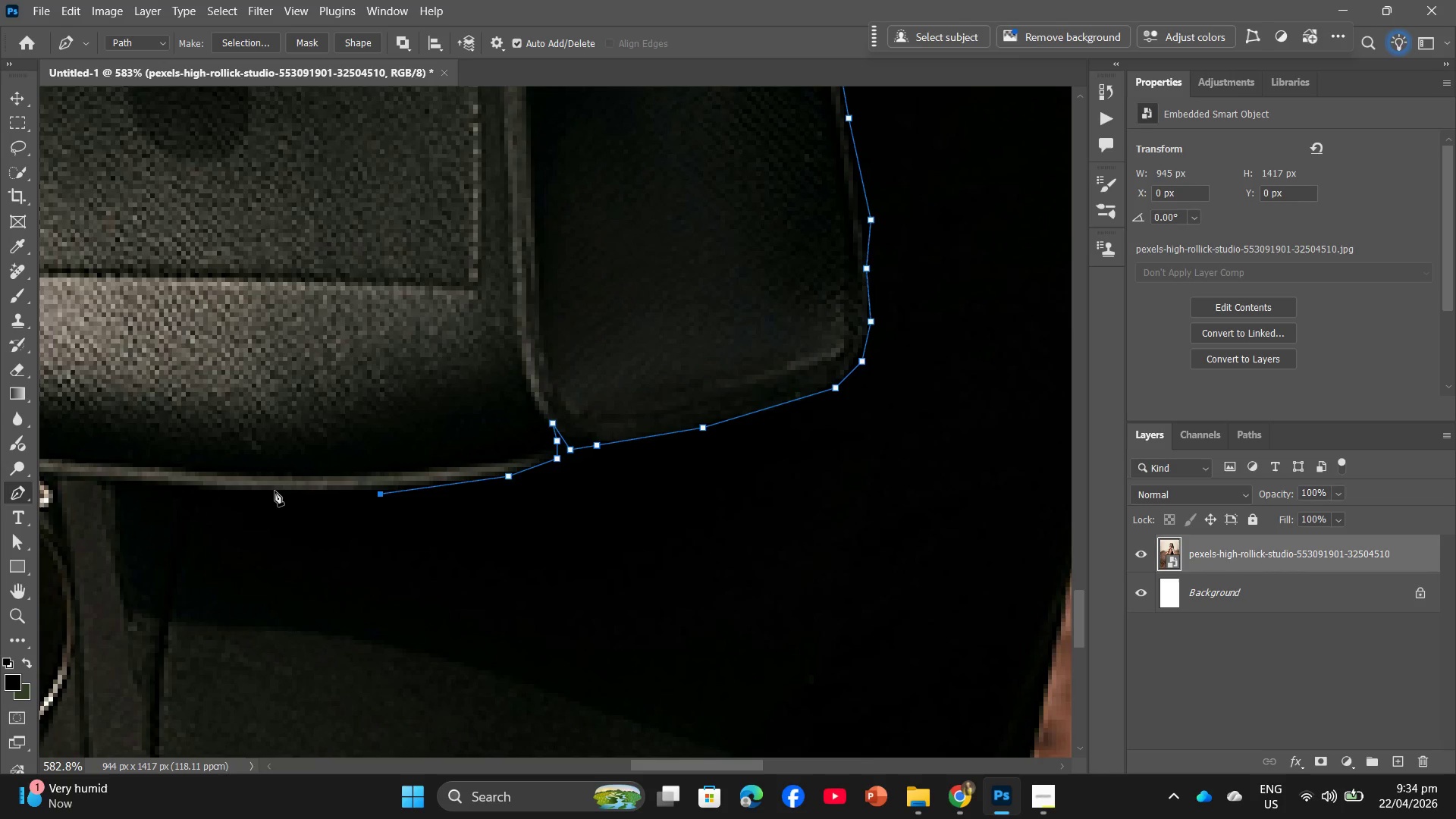 
left_click([272, 491])
 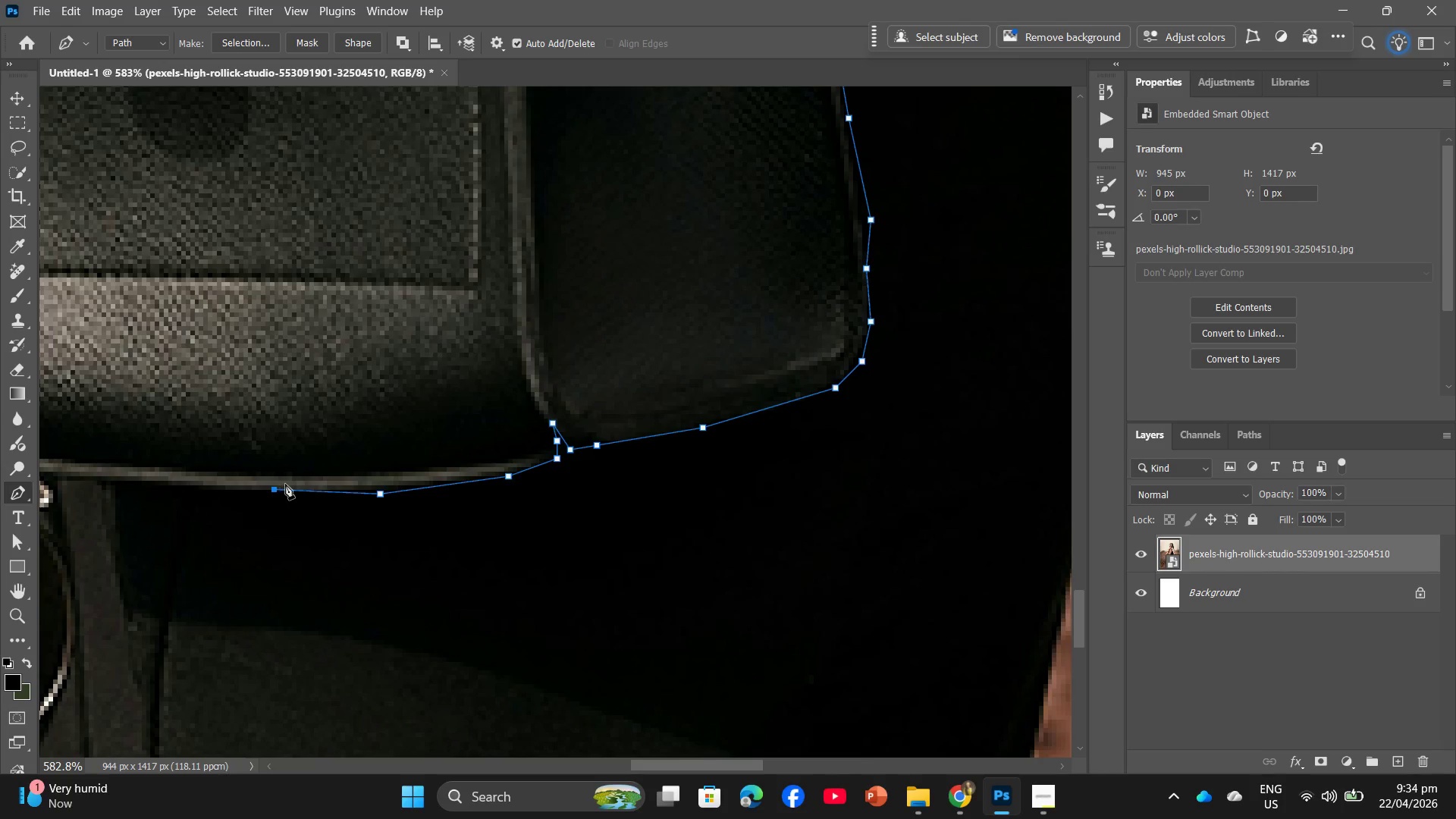 
hold_key(key=Space, duration=1.5)
 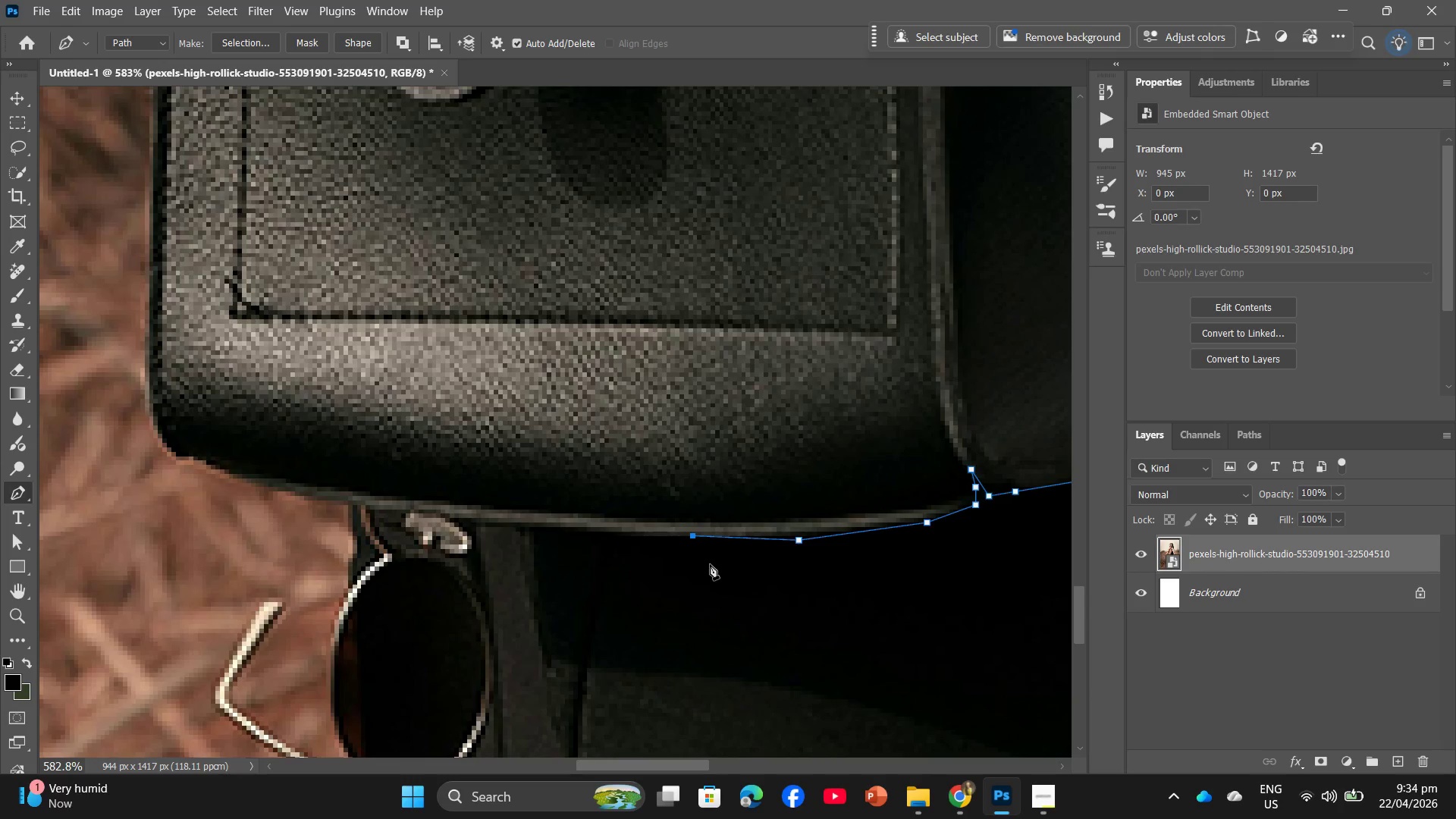 
left_click_drag(start_coordinate=[293, 515], to_coordinate=[711, 561])
 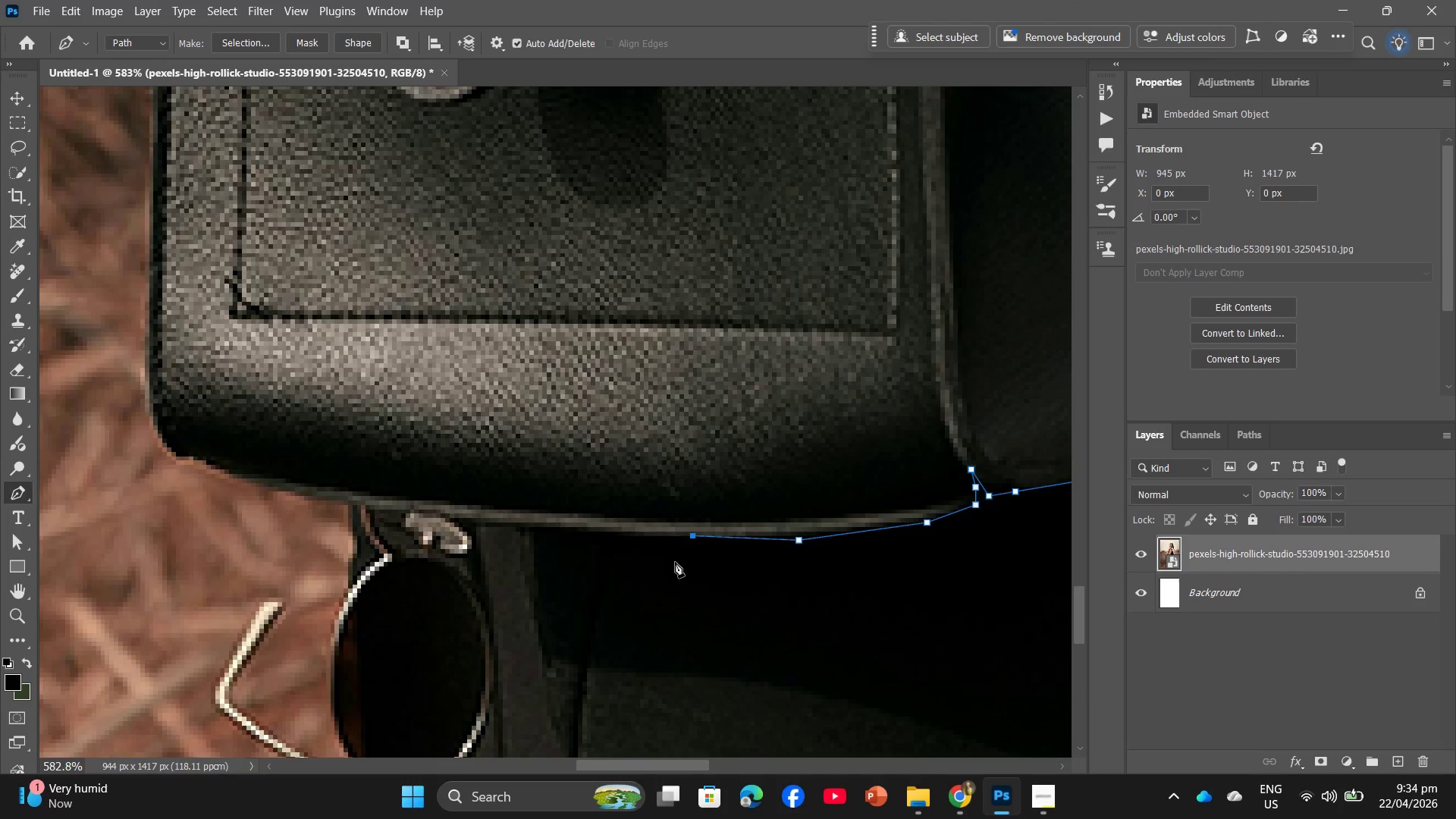 
hold_key(key=Space, duration=0.42)
 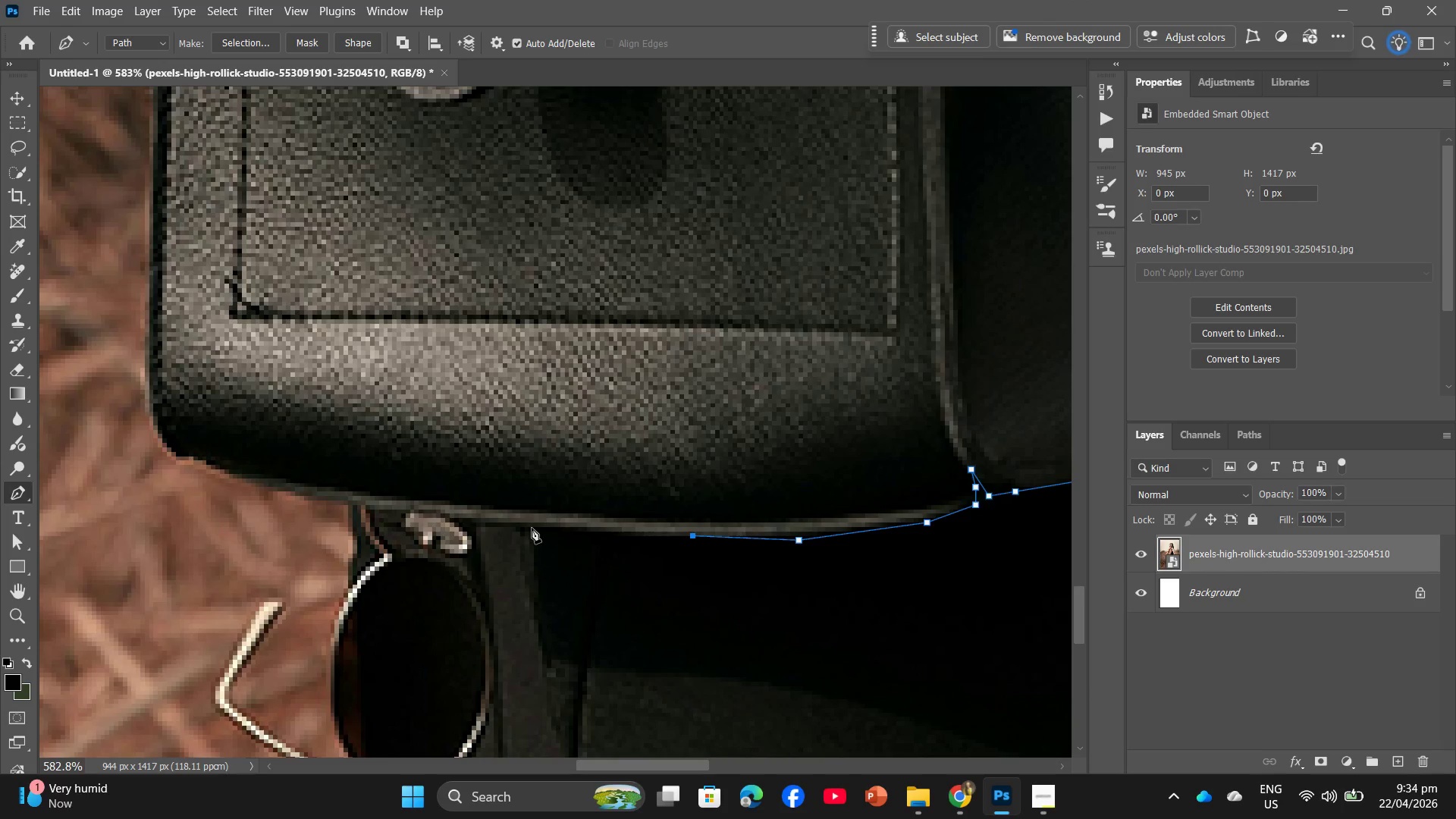 
left_click([526, 529])
 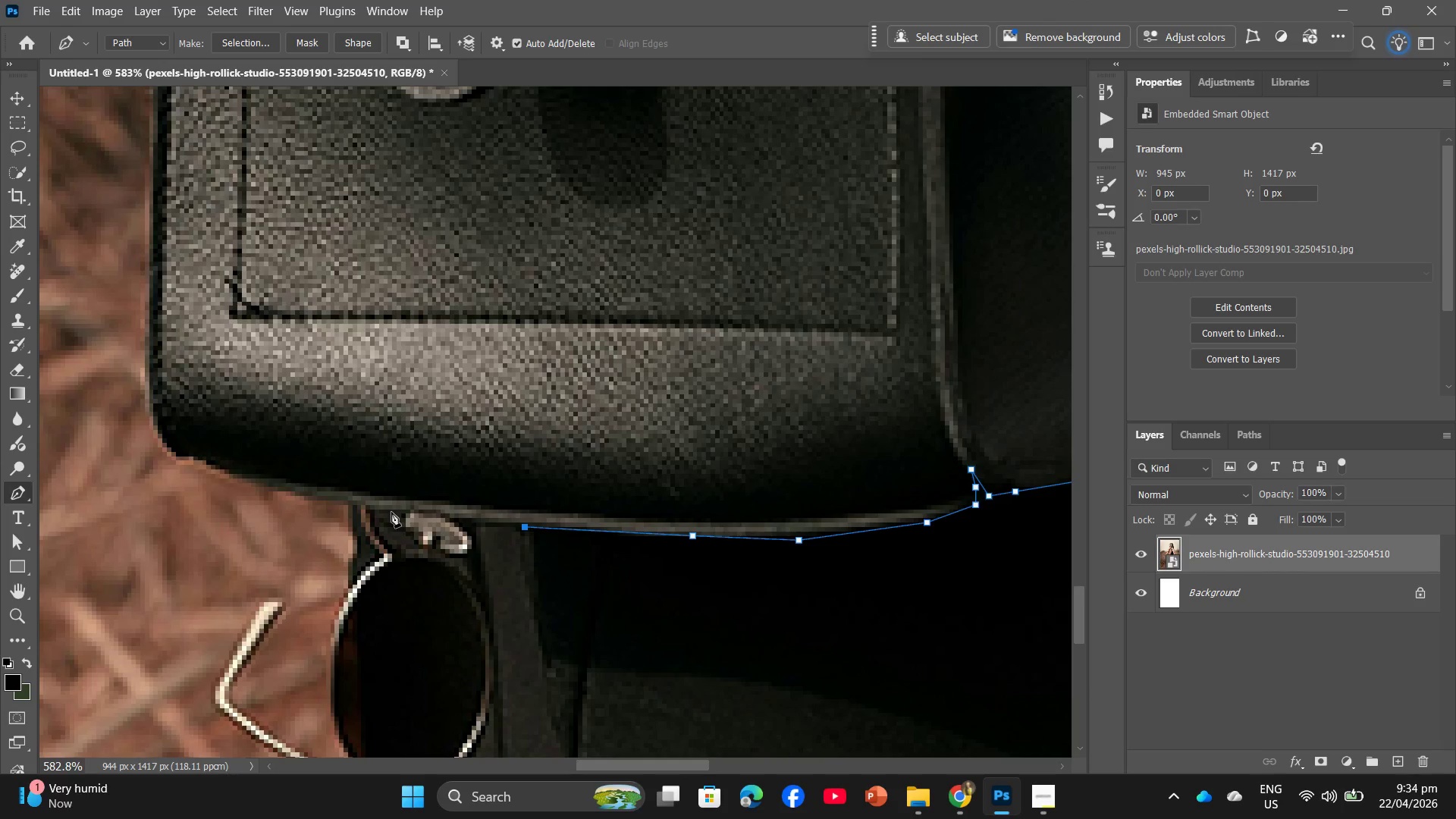 
left_click([389, 512])
 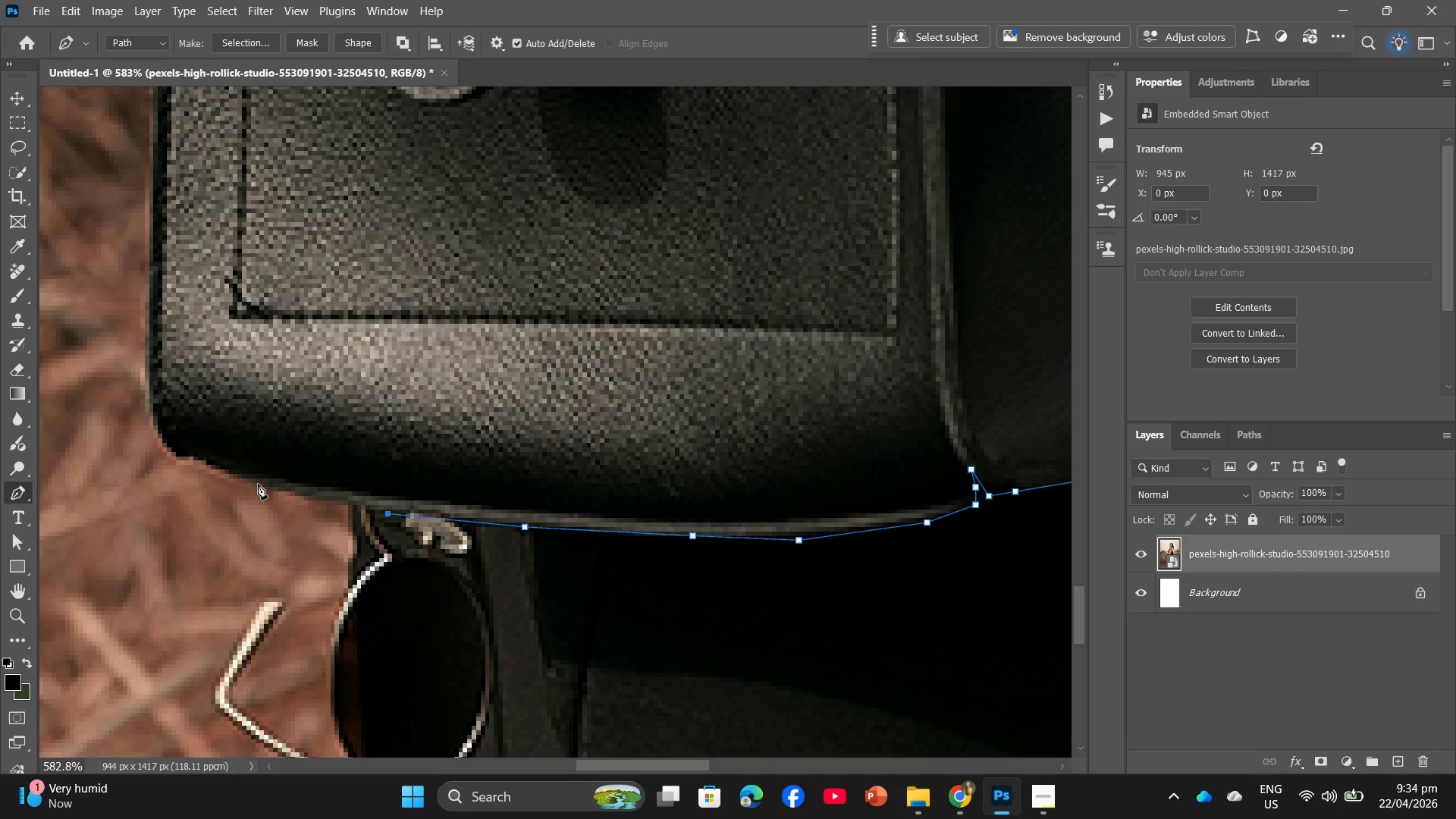 
left_click([259, 484])
 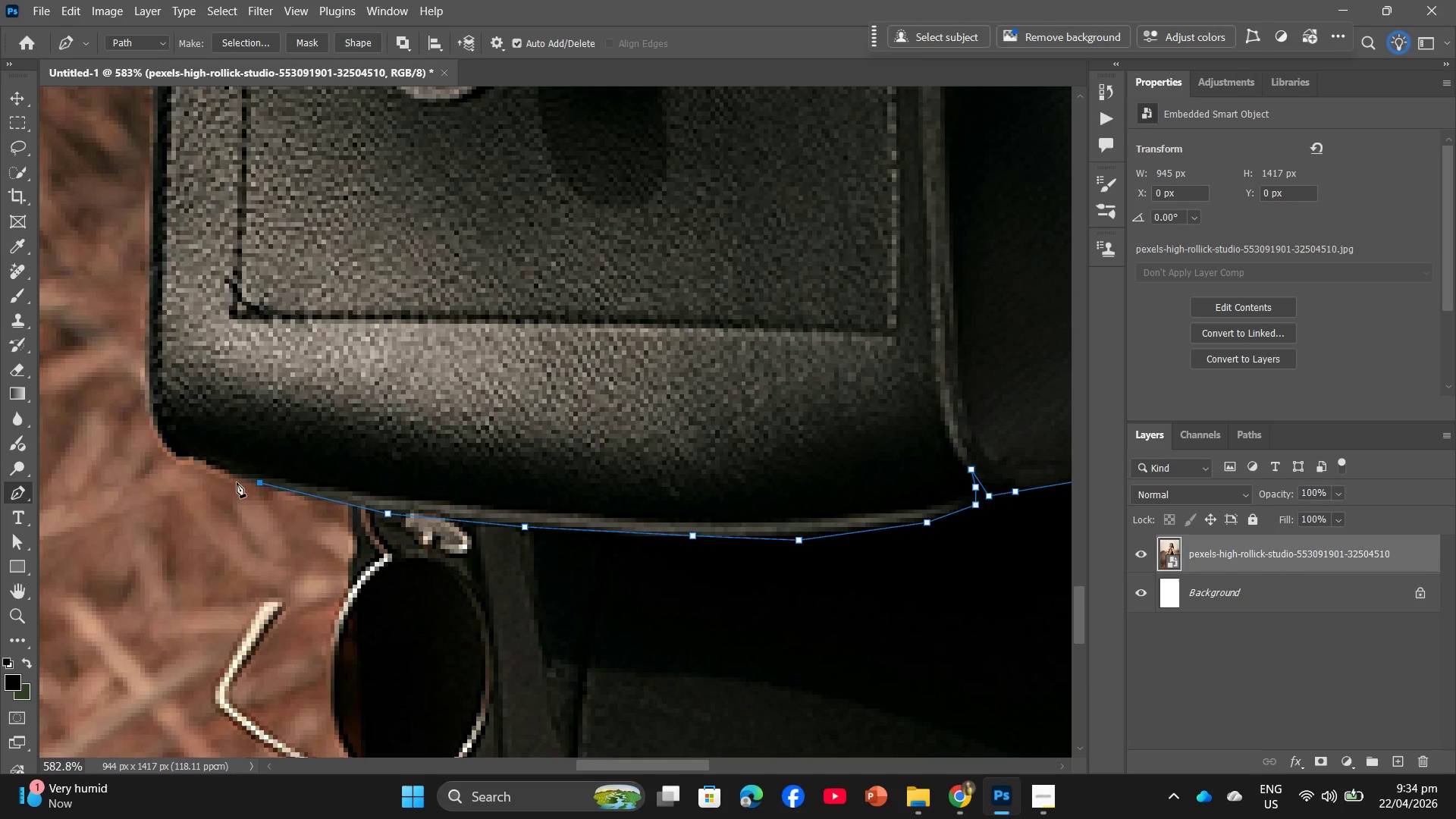 
left_click([206, 469])
 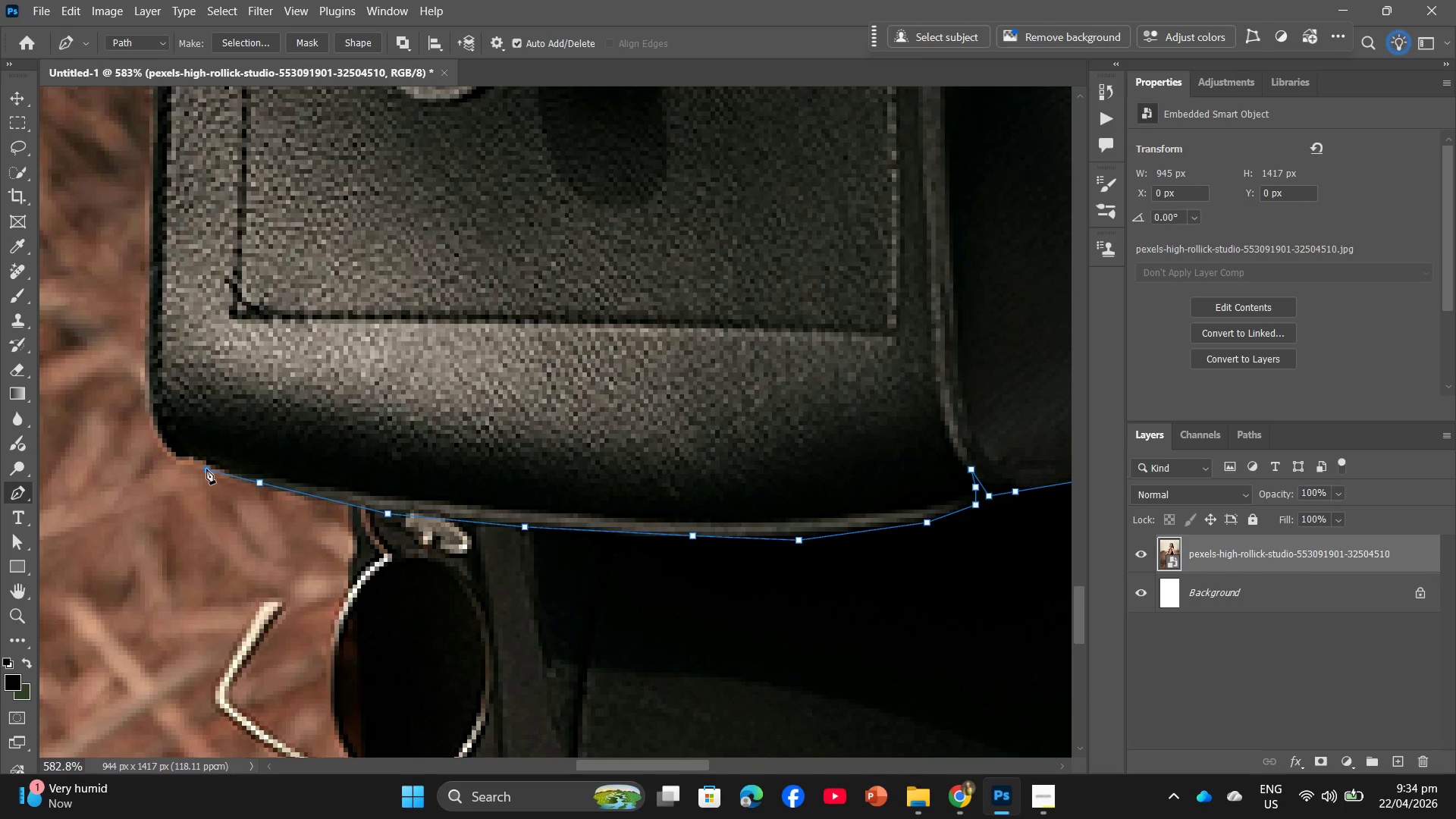 
key(Control+Z)
 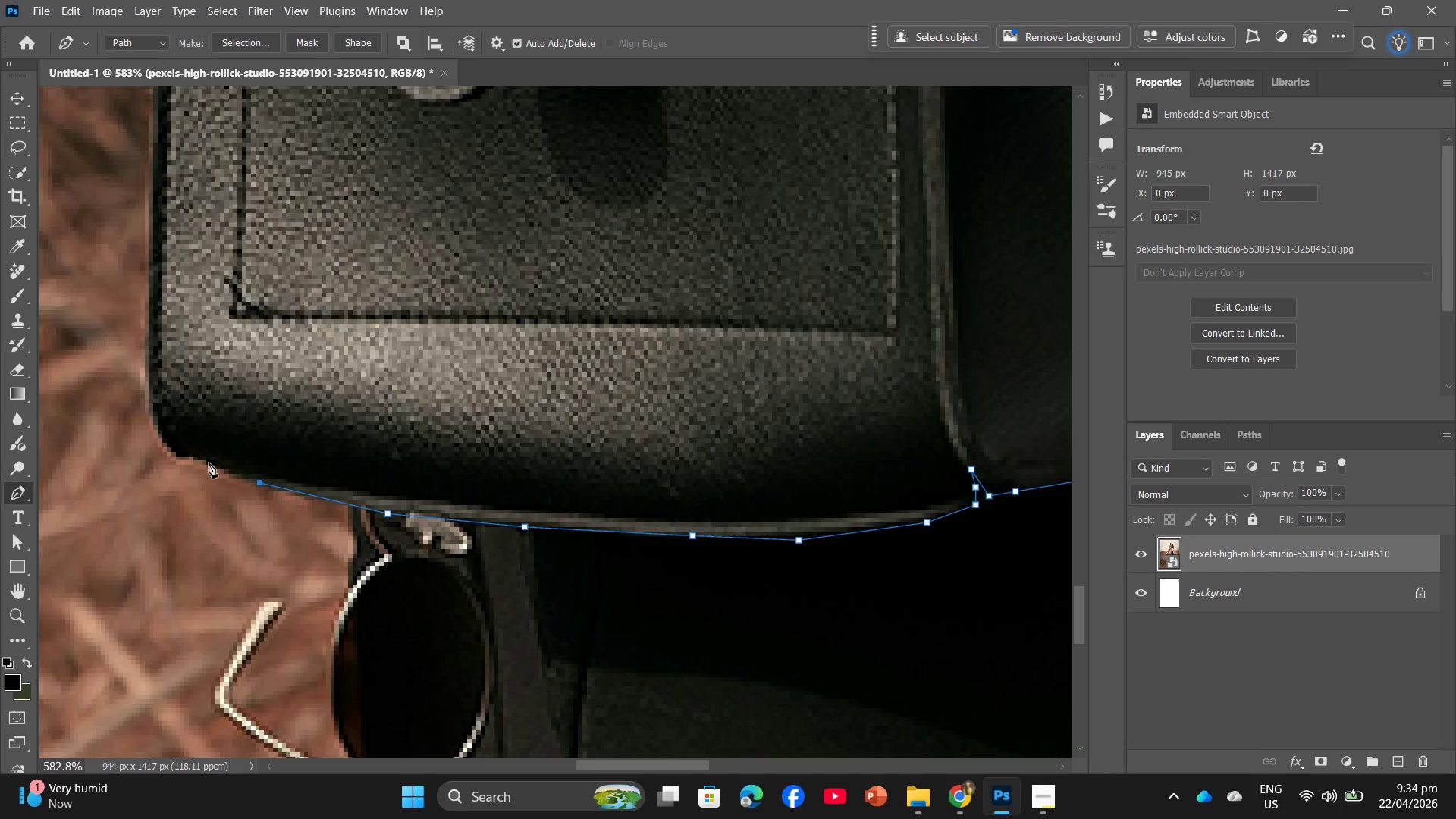 
left_click([208, 465])
 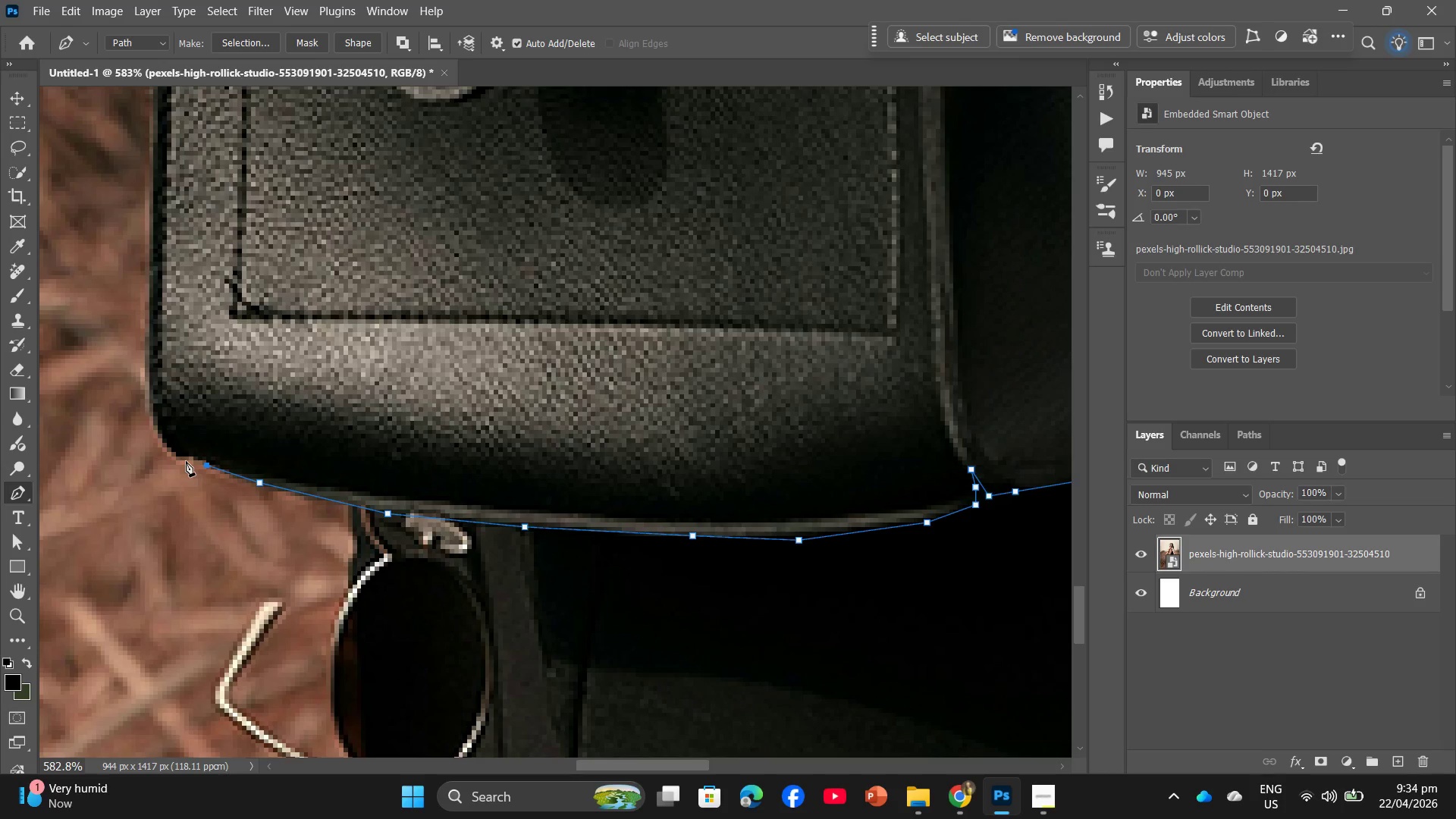 
left_click([186, 460])
 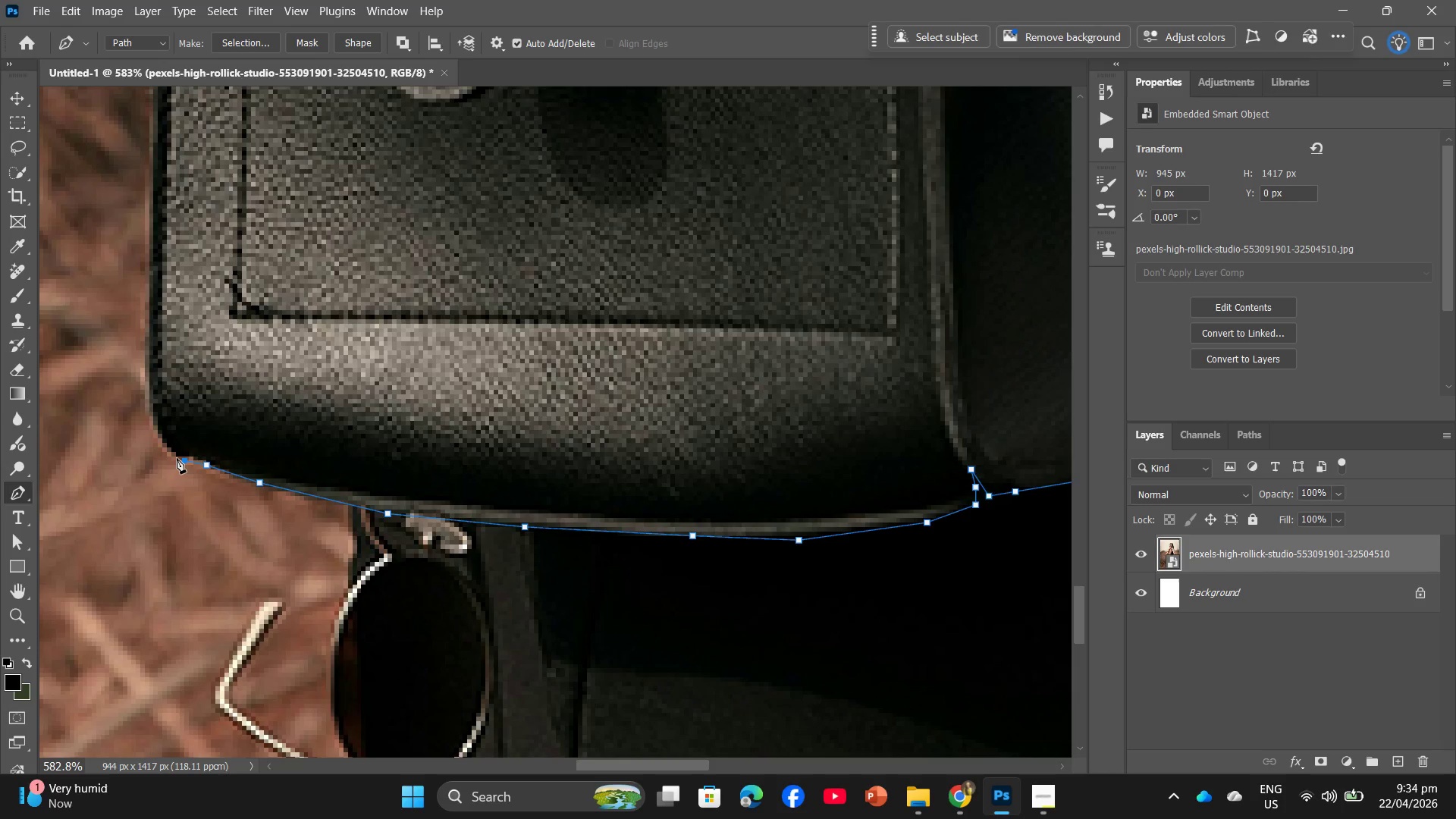 
left_click([176, 457])
 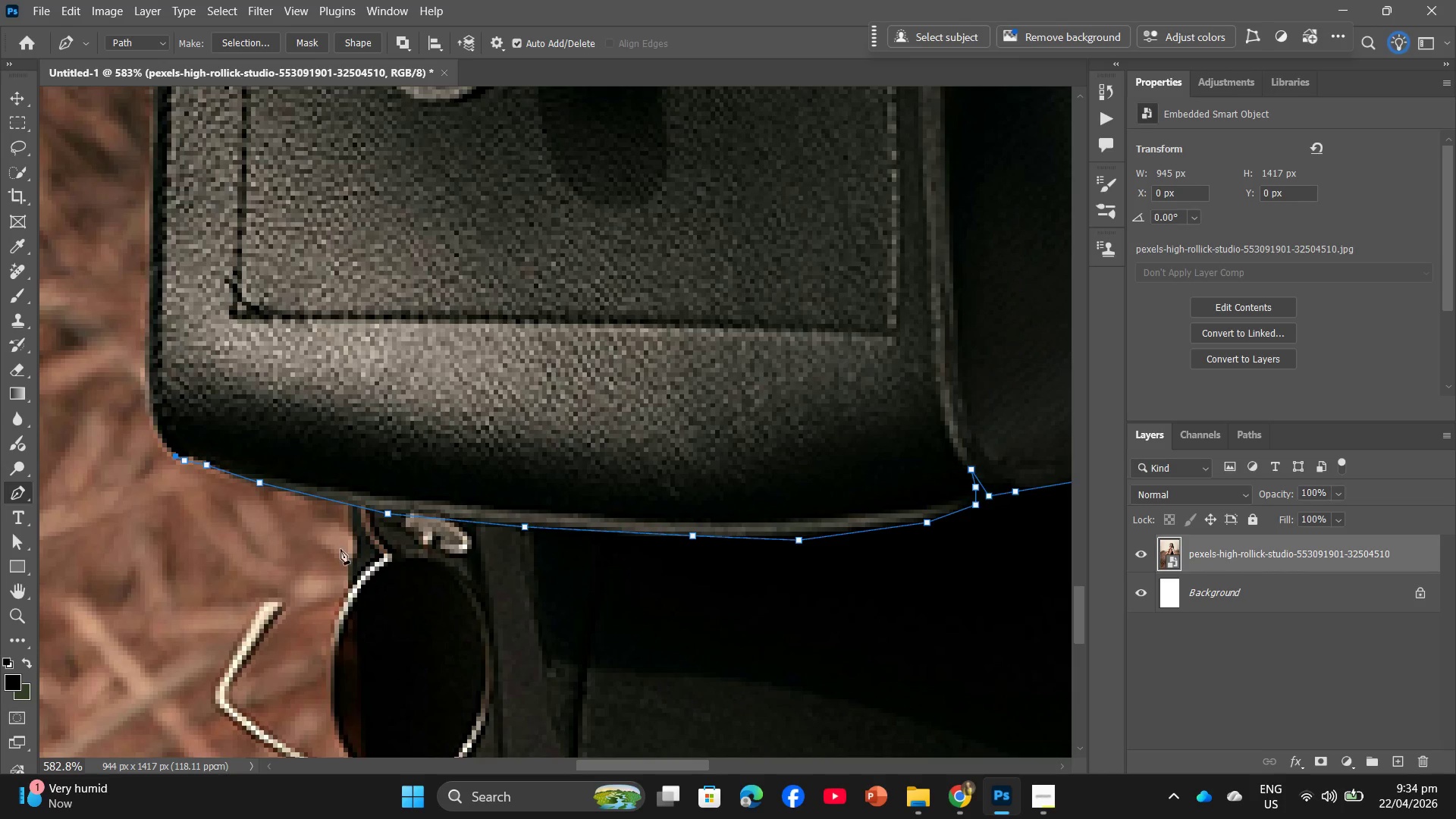 
wait(7.14)
 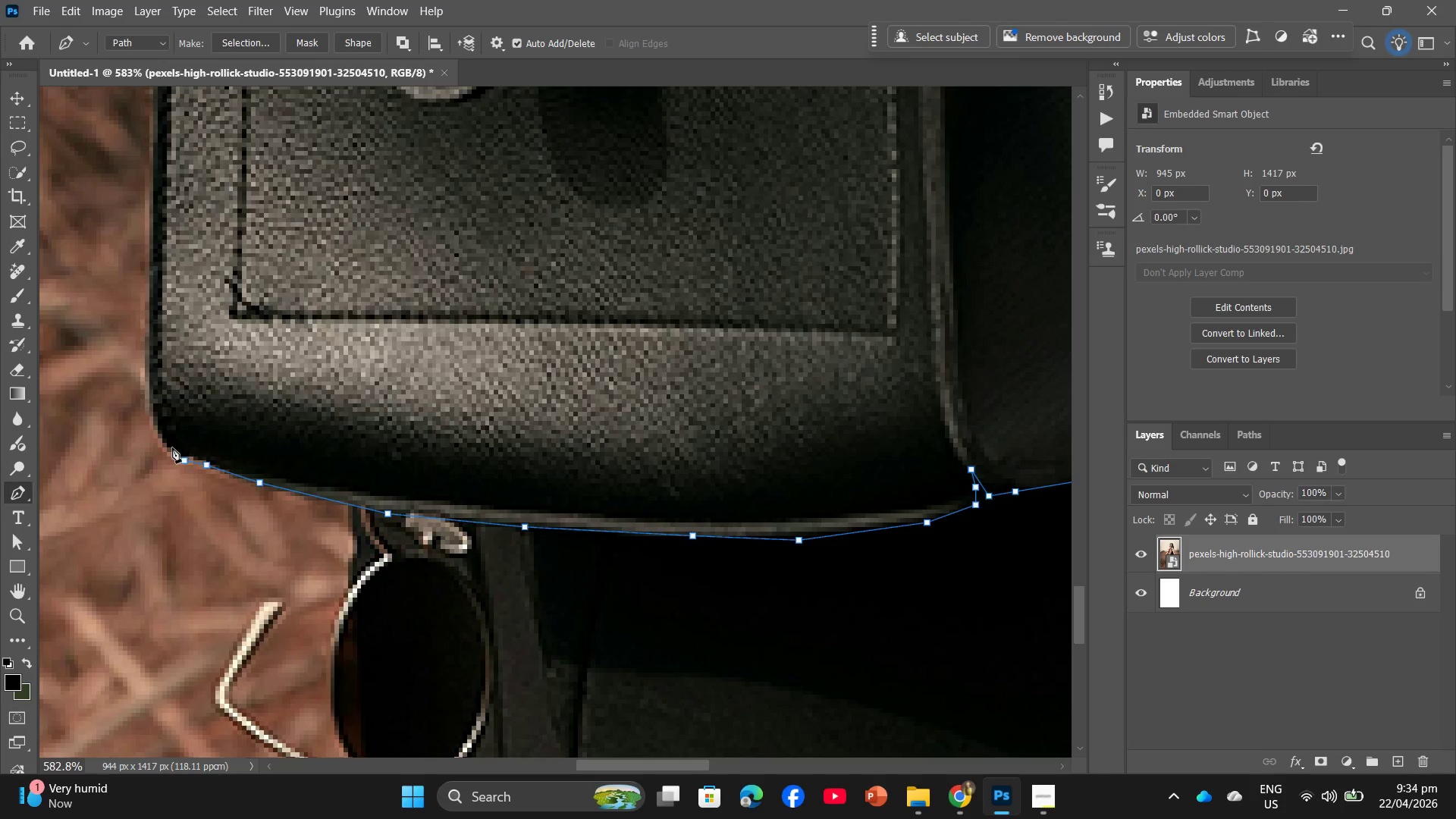 
hold_key(key=Space, duration=0.92)
 